 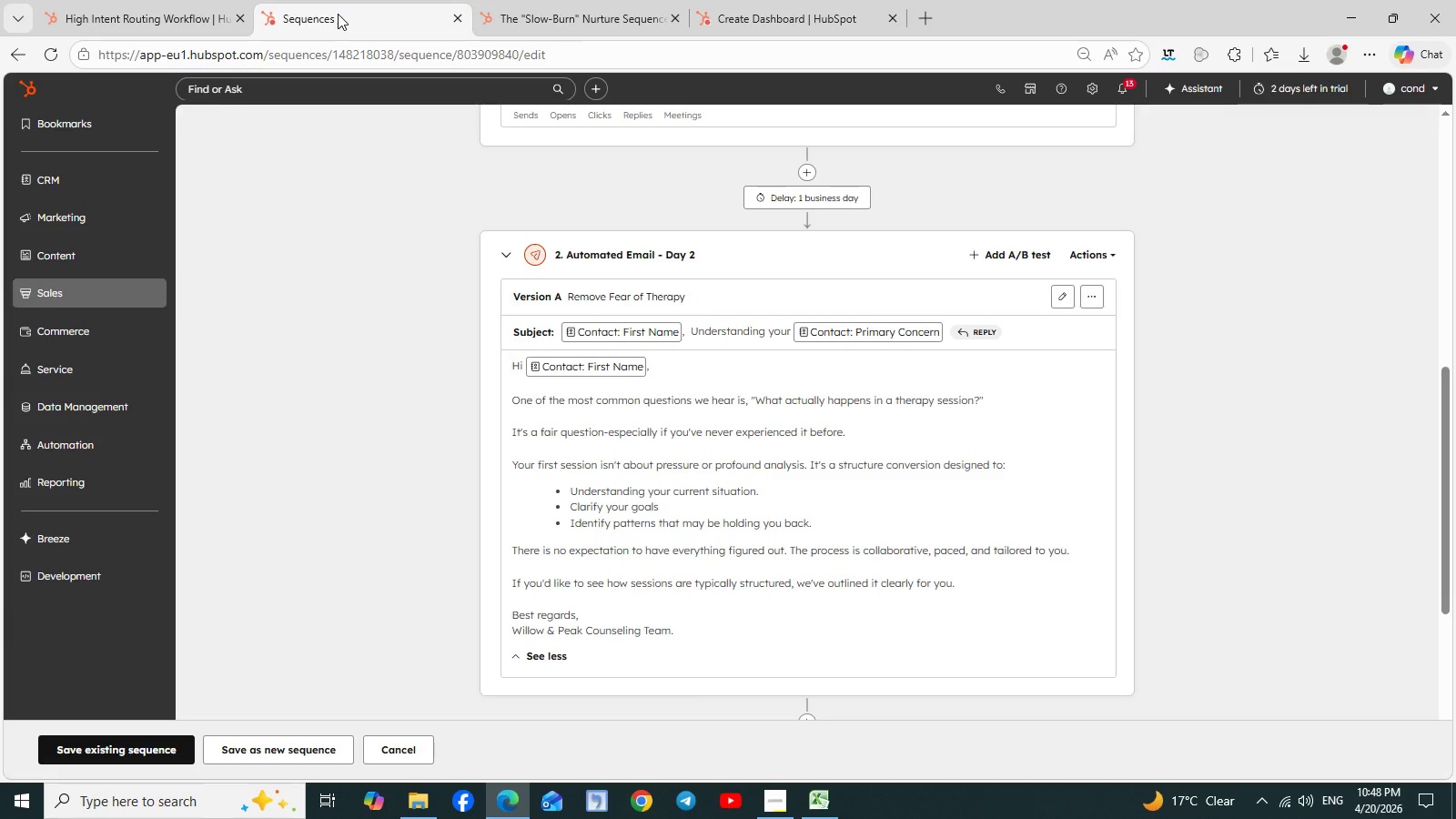 
left_click([457, 22])
 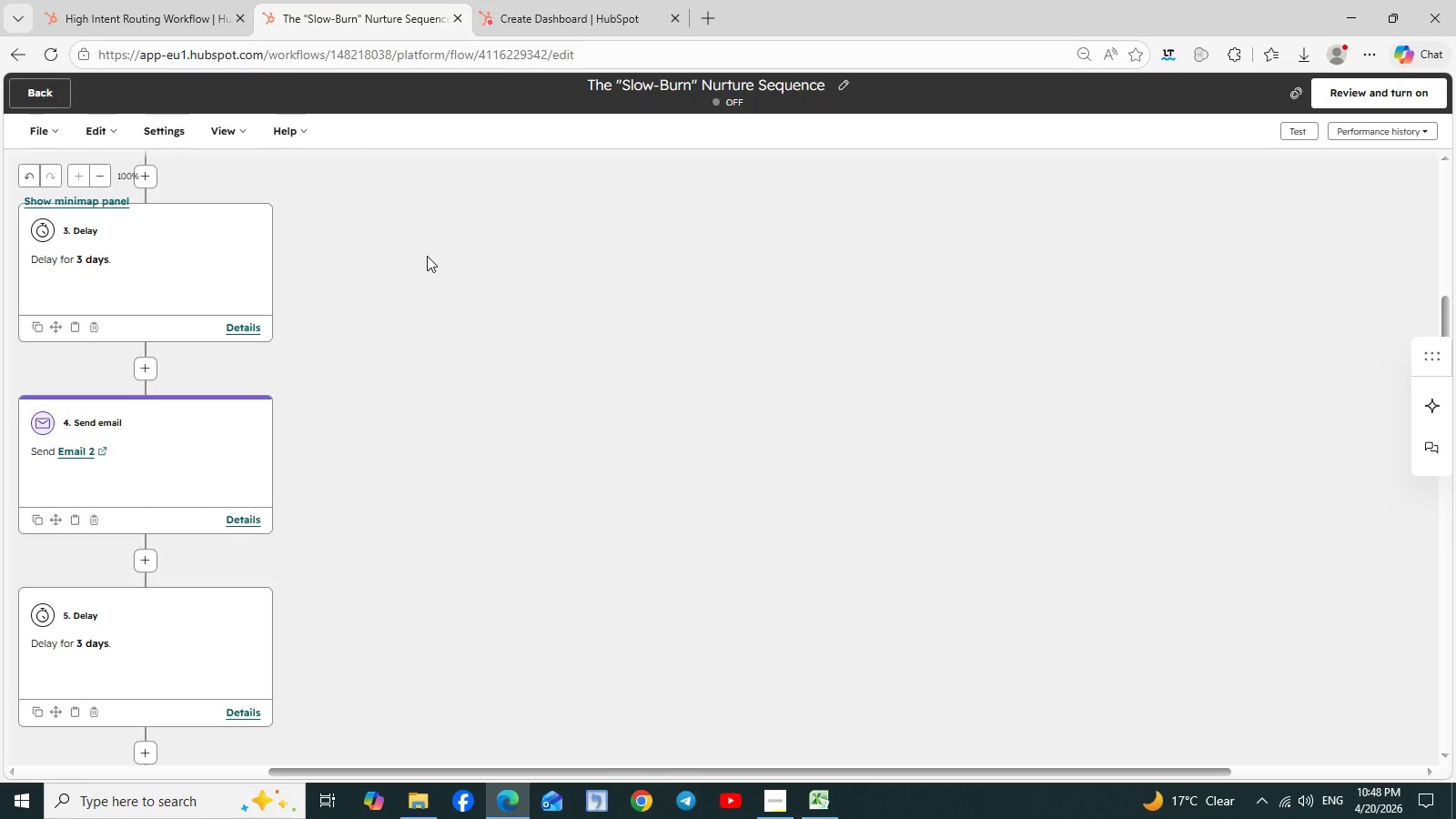 
scroll: coordinate [457, 411], scroll_direction: up, amount: 21.0
 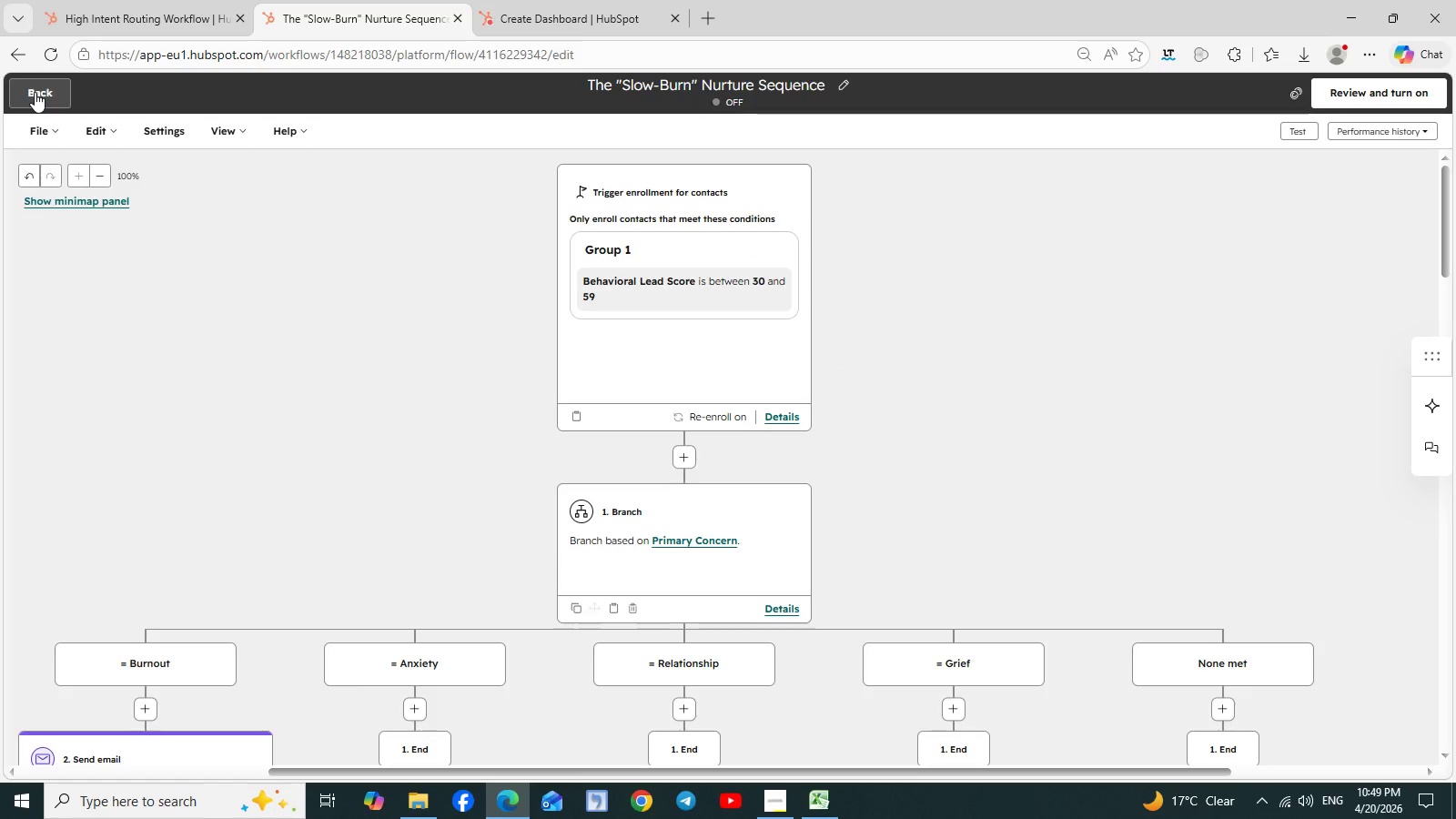 
wait(8.41)
 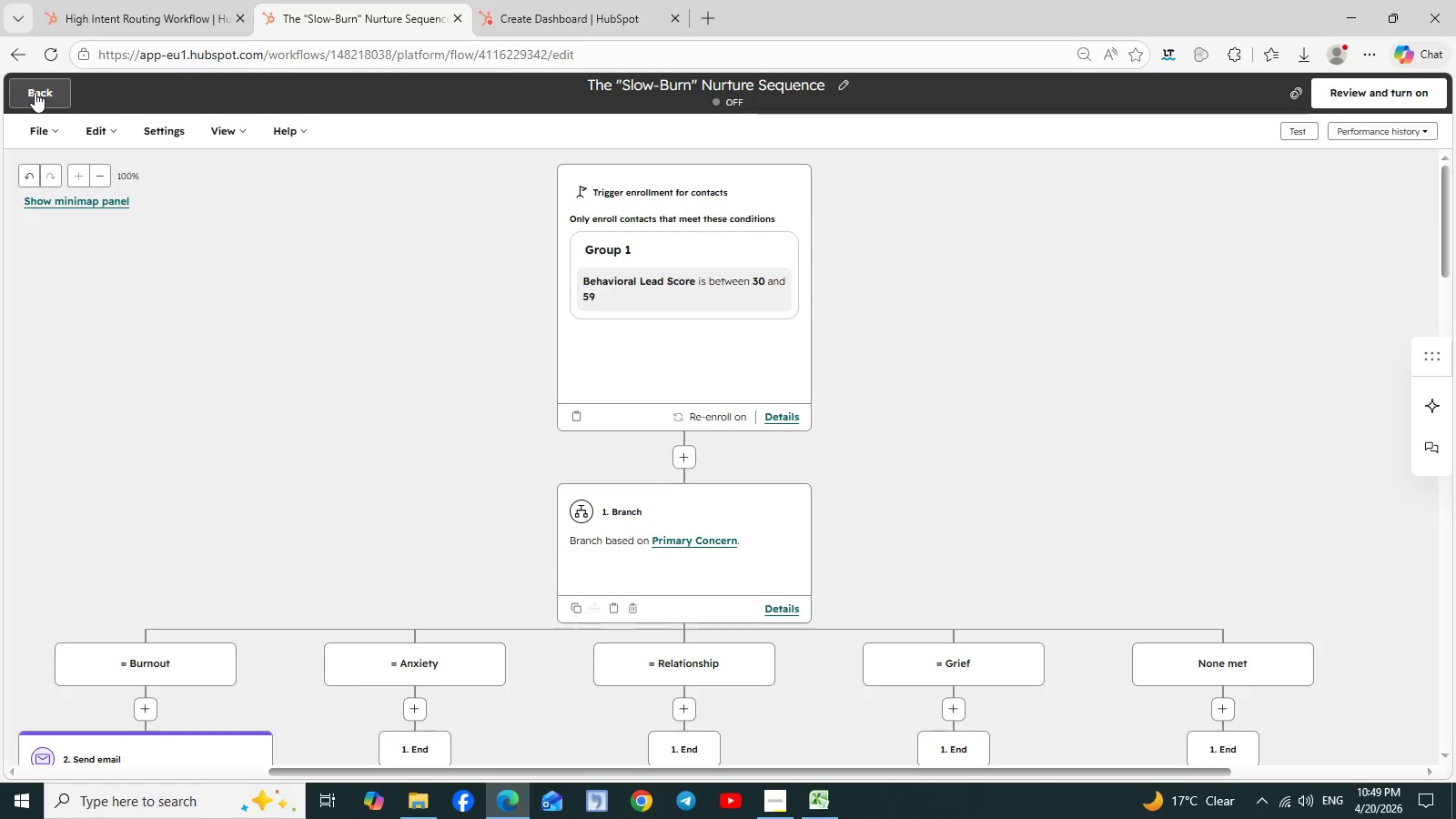 
left_click([1380, 91])
 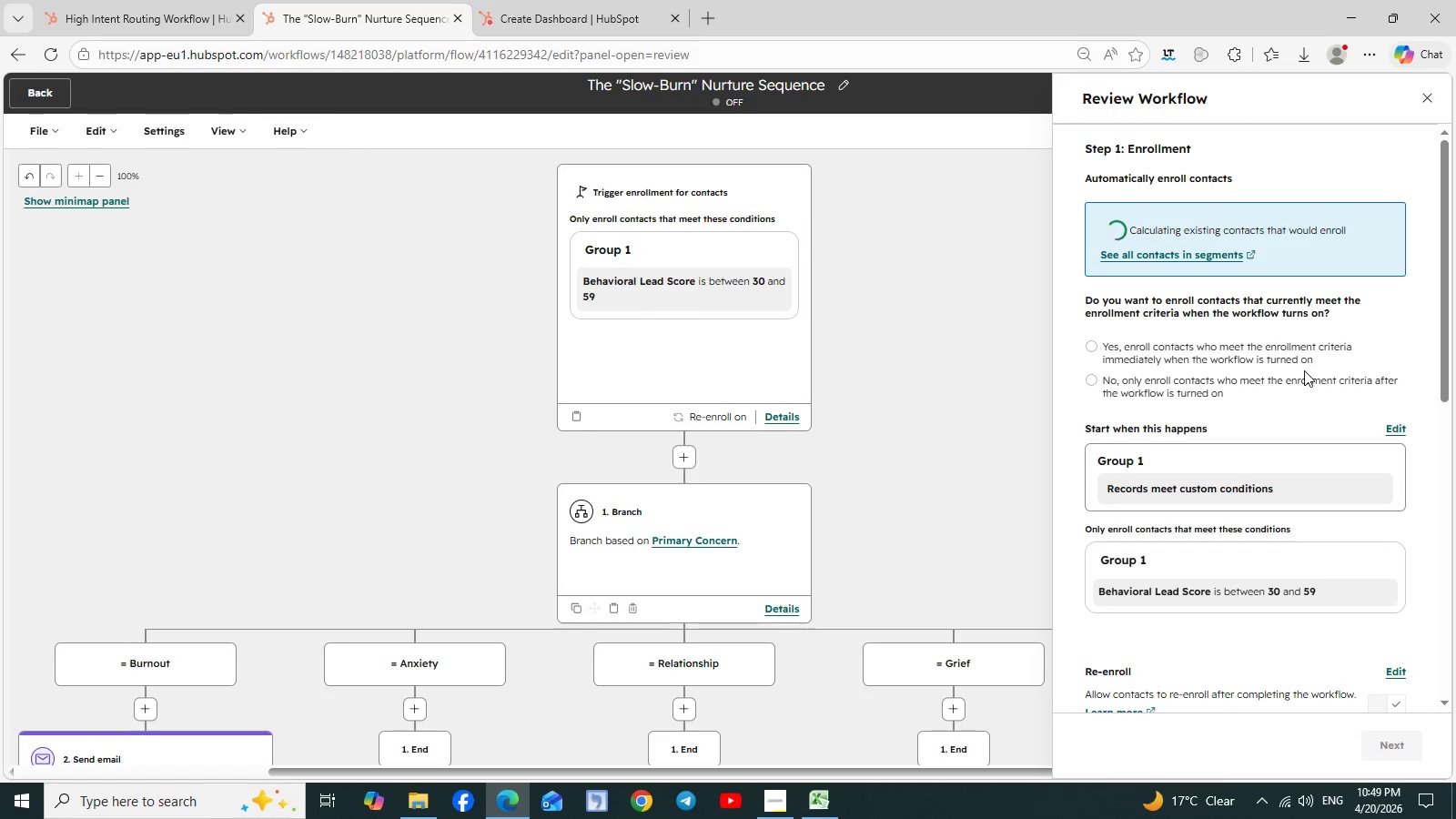 
wait(8.25)
 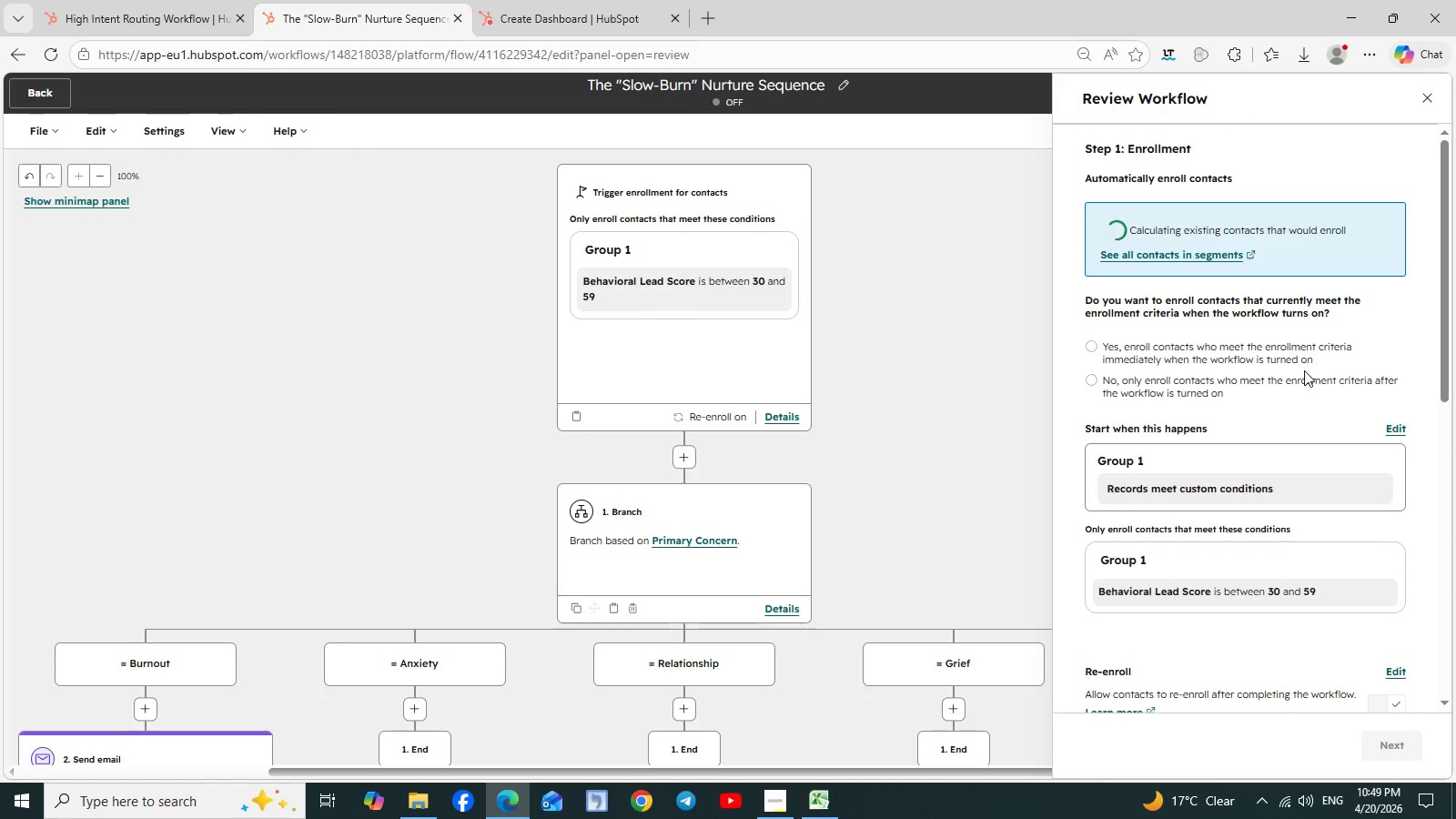 
scroll: coordinate [1251, 339], scroll_direction: down, amount: 2.0
 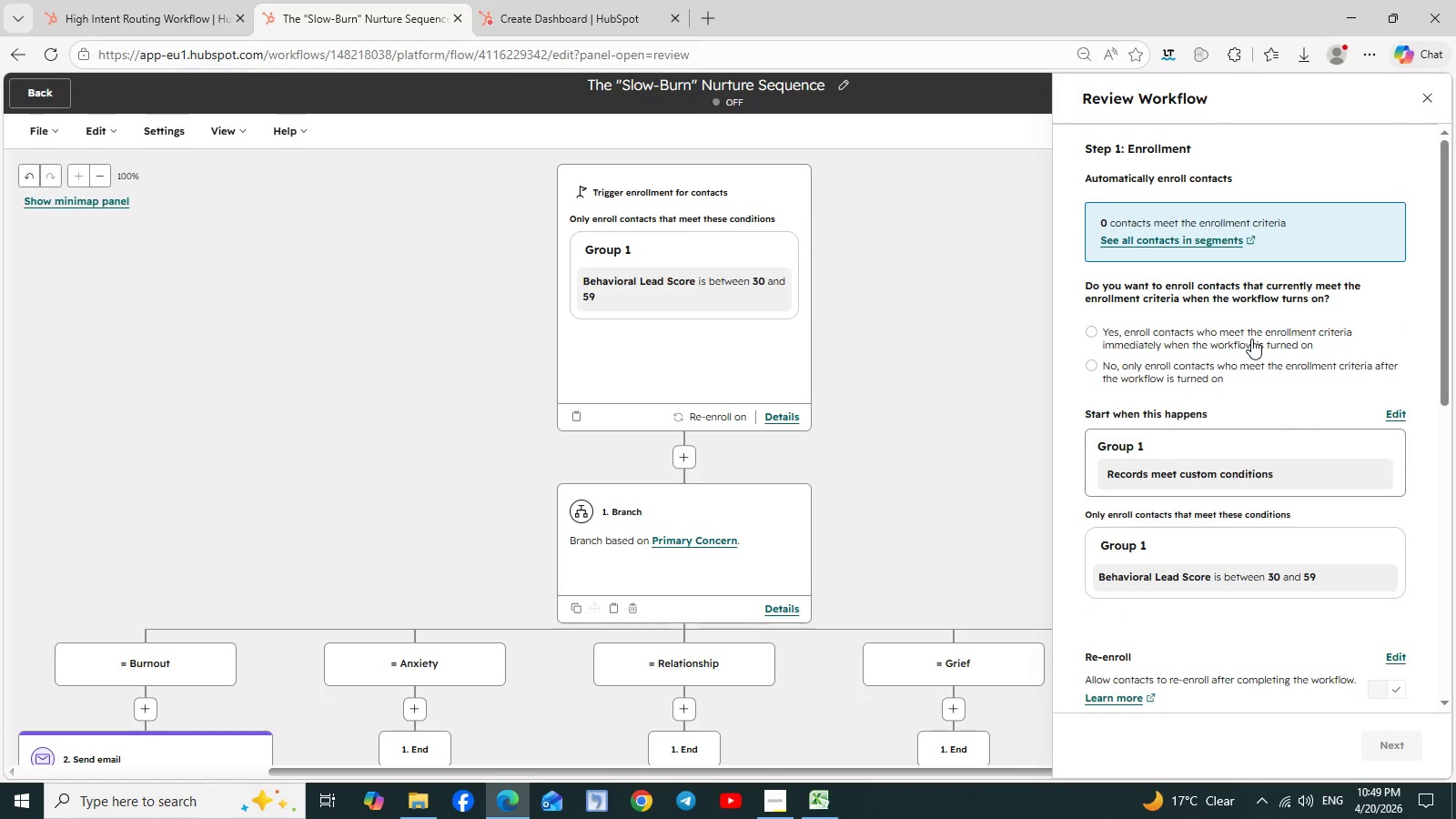 
left_click([1091, 330])
 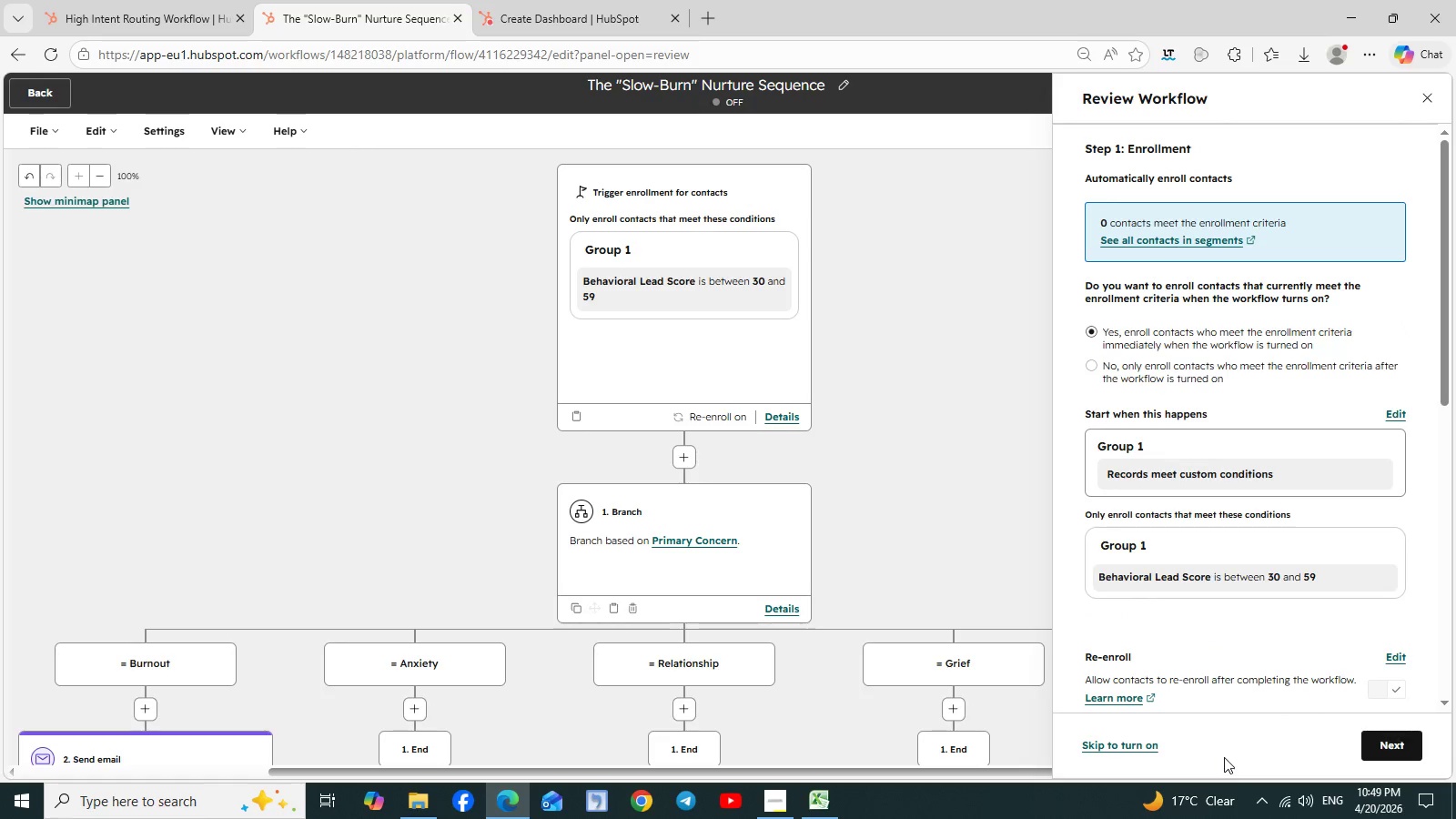 
left_click([1137, 739])
 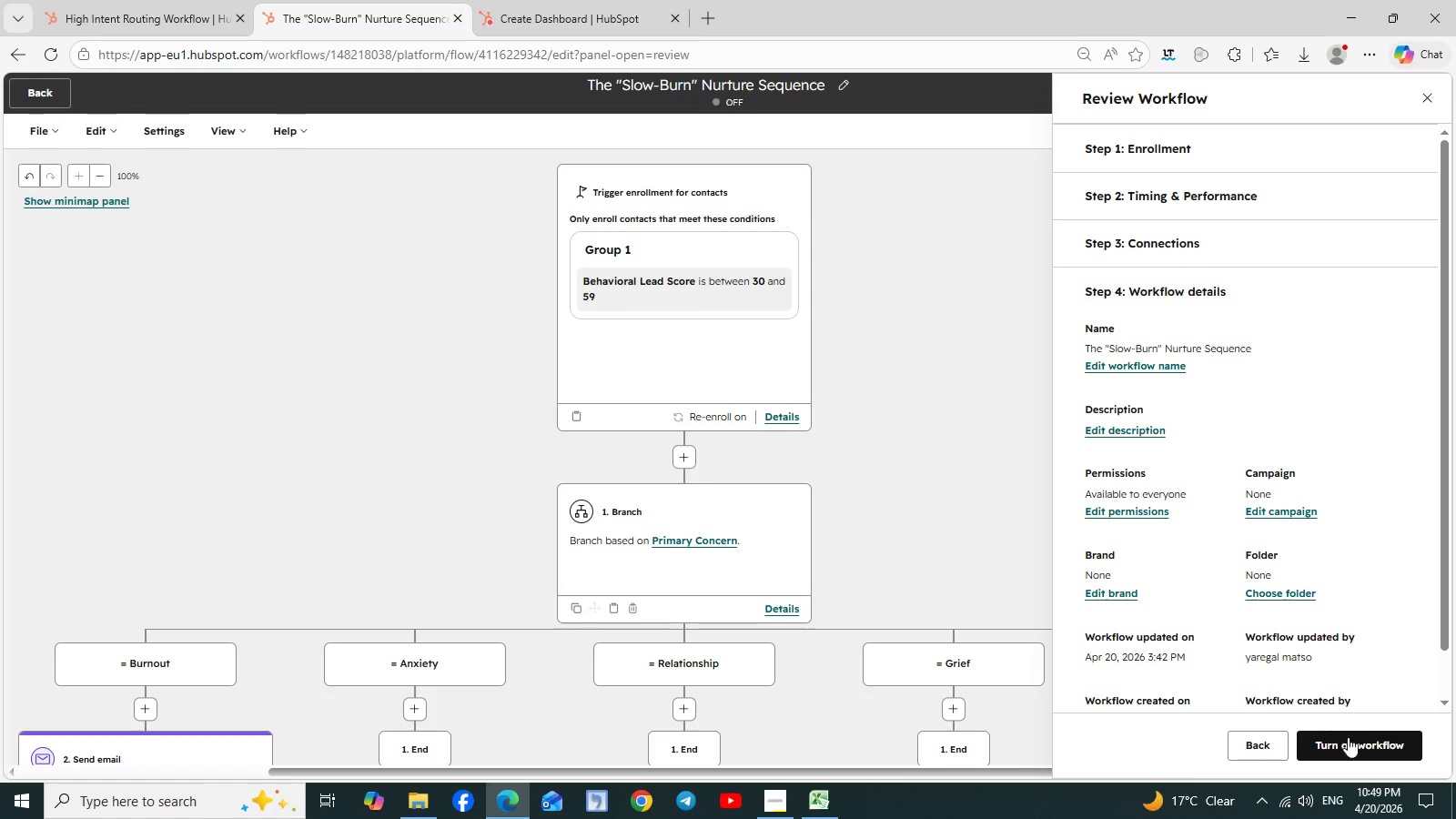 
left_click([1350, 743])
 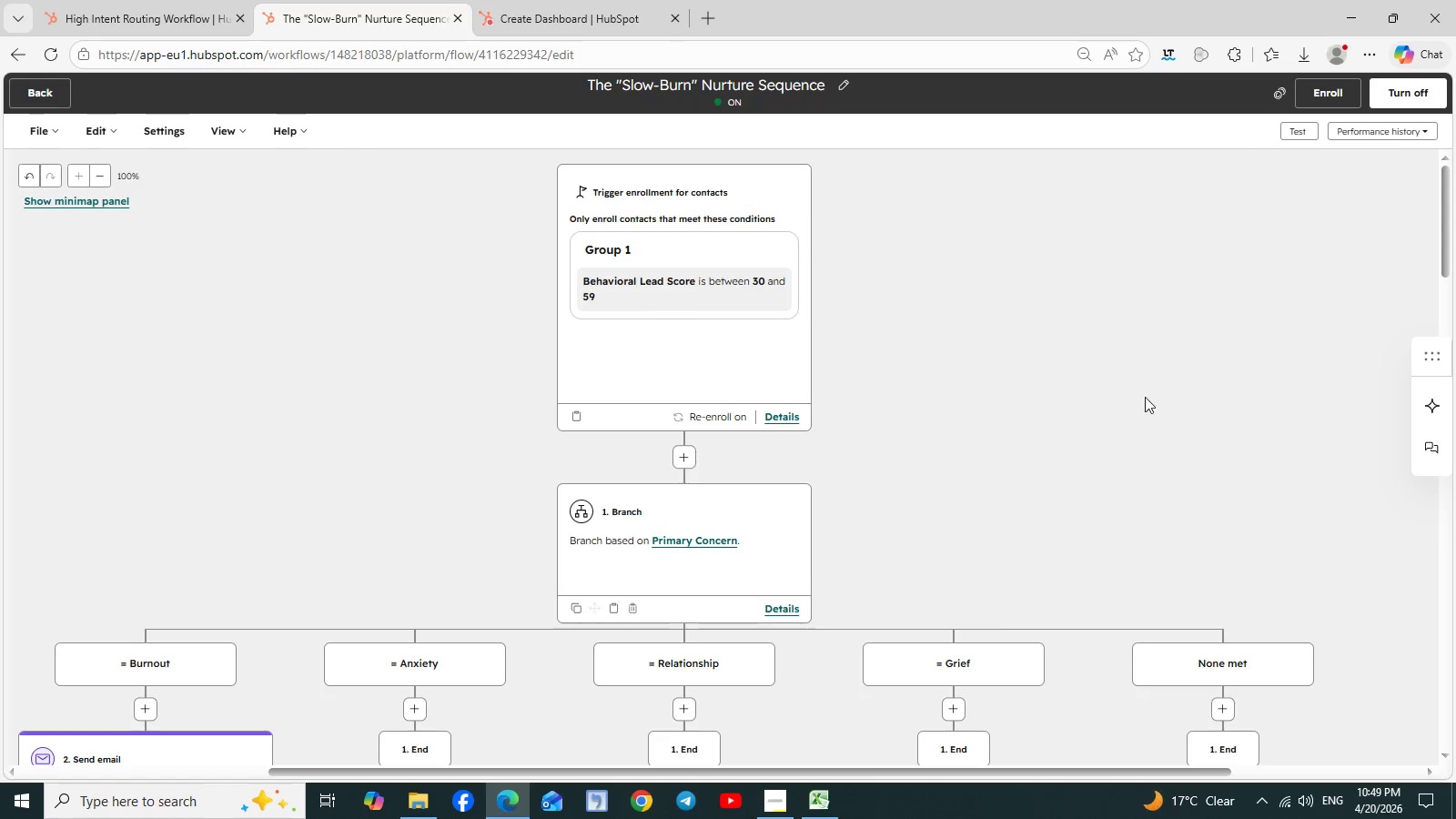 
wait(7.05)
 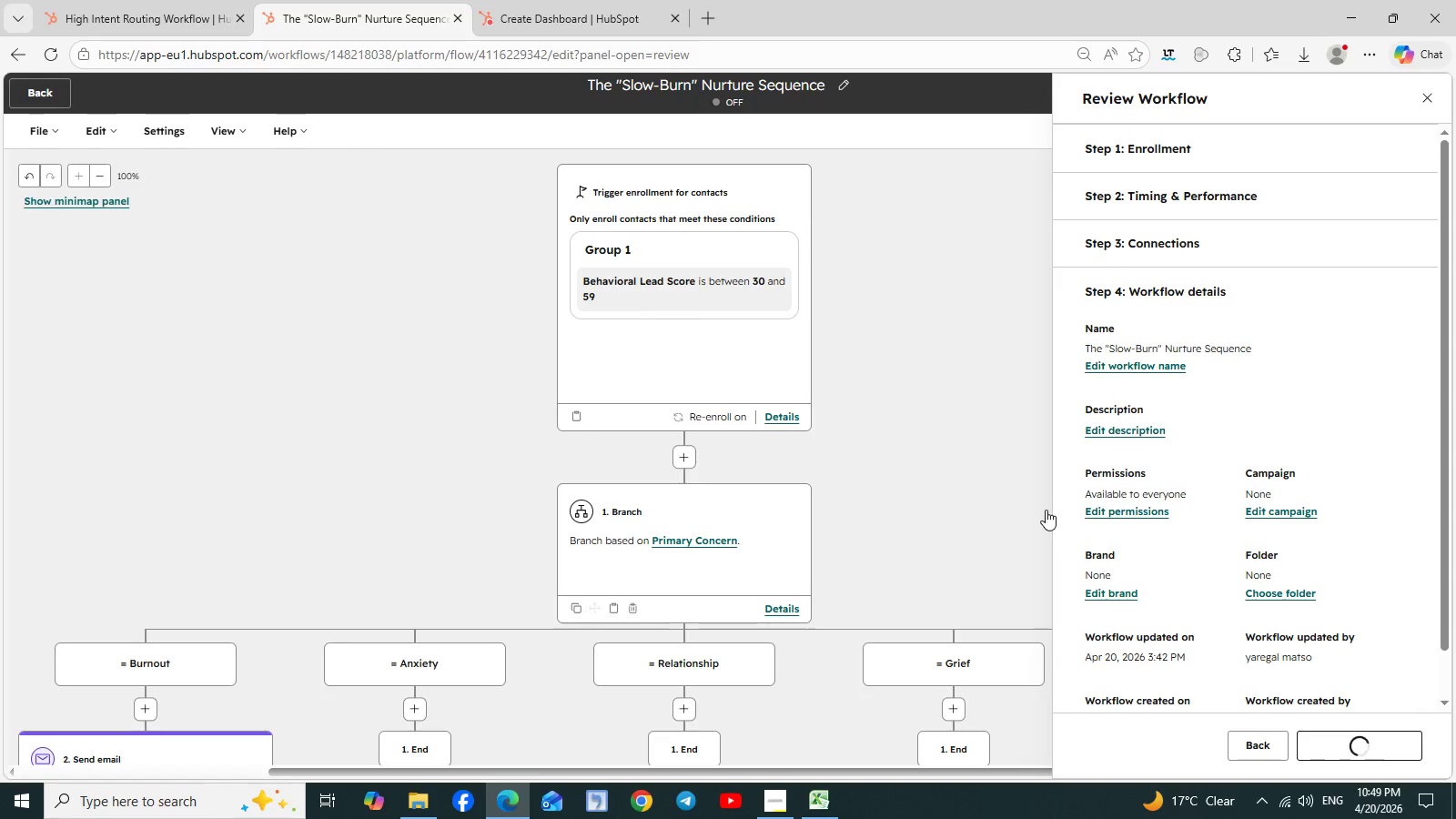 
left_click([1301, 129])
 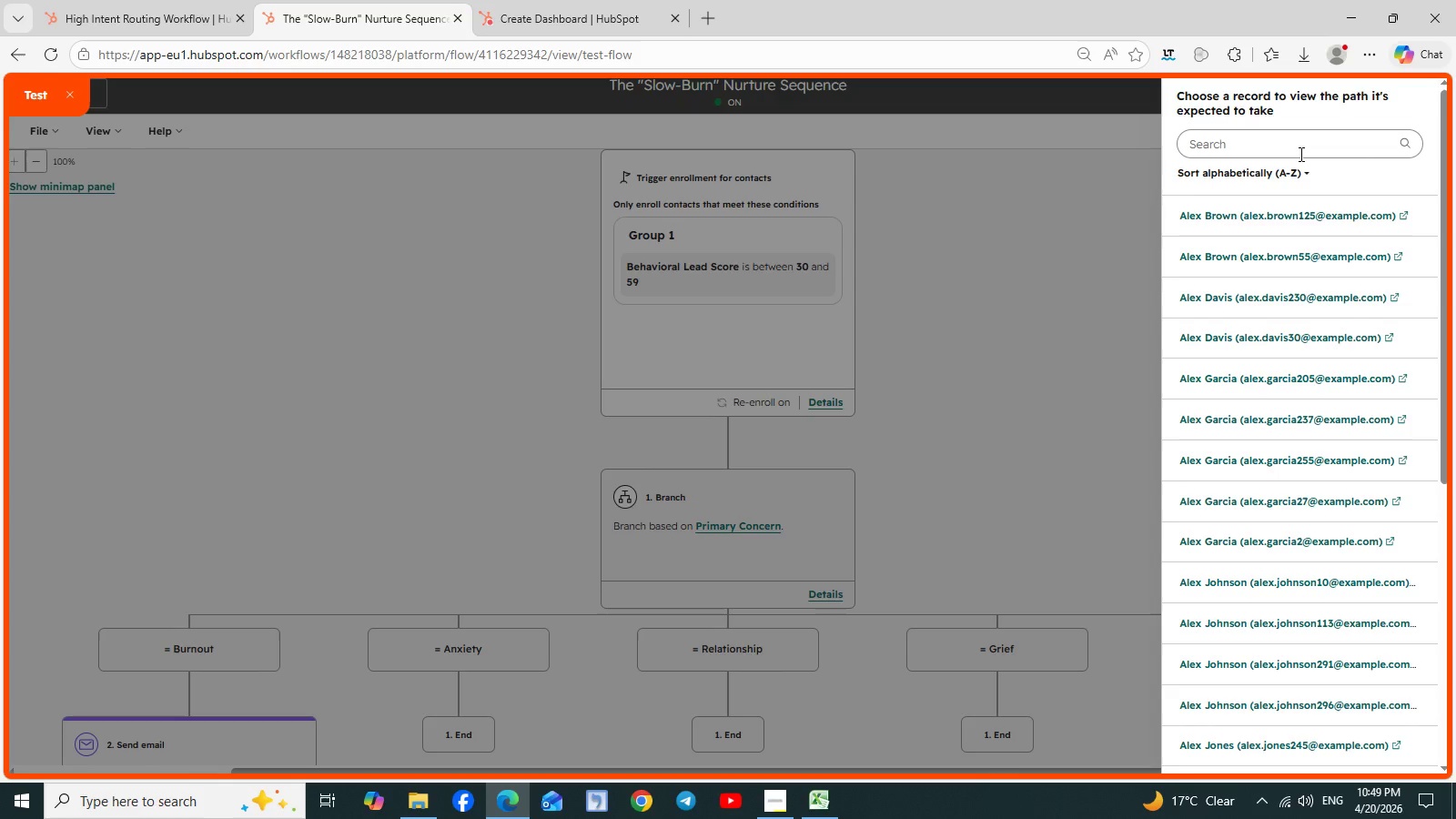 
left_click([1226, 213])
 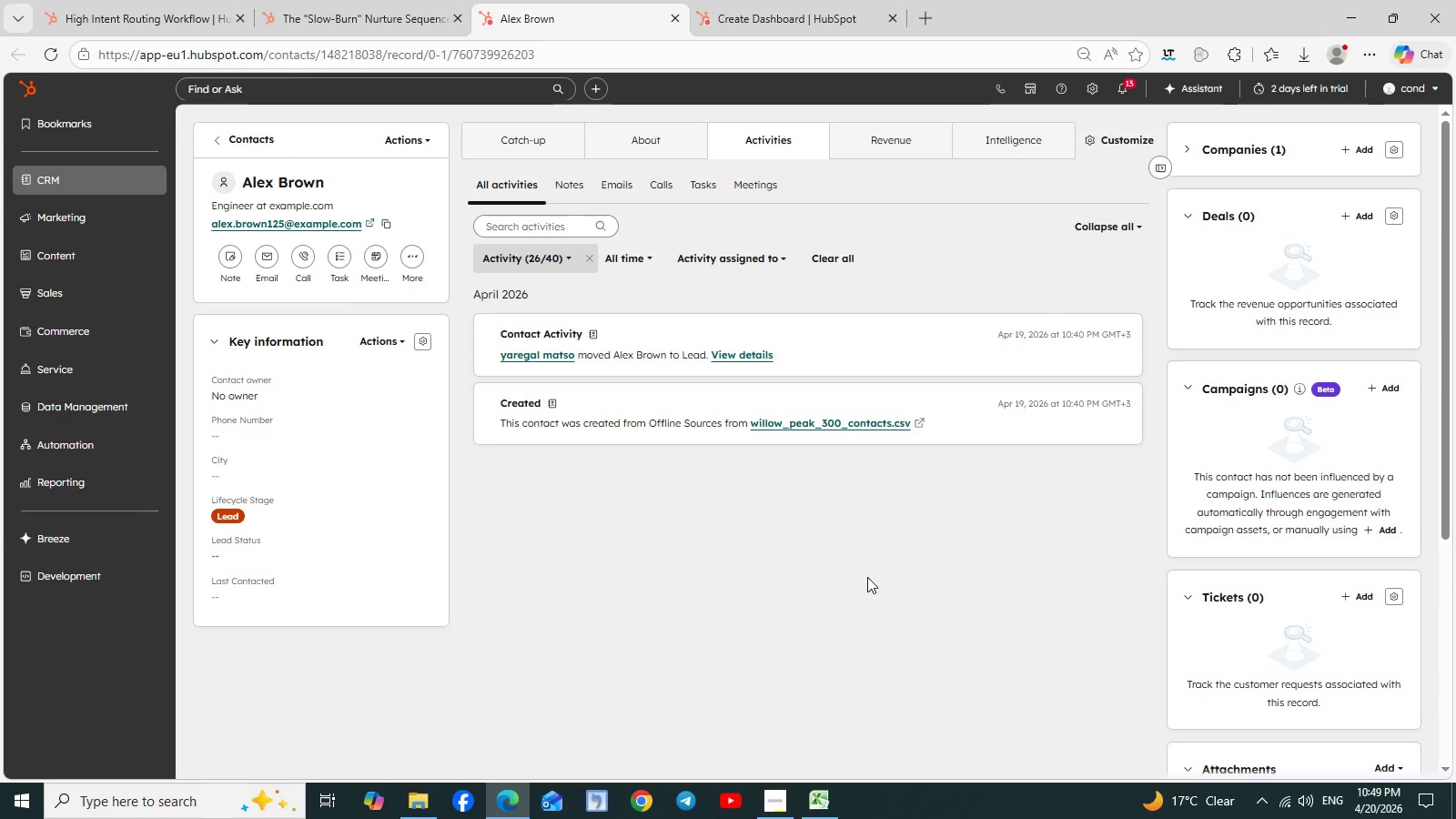 
wait(17.95)
 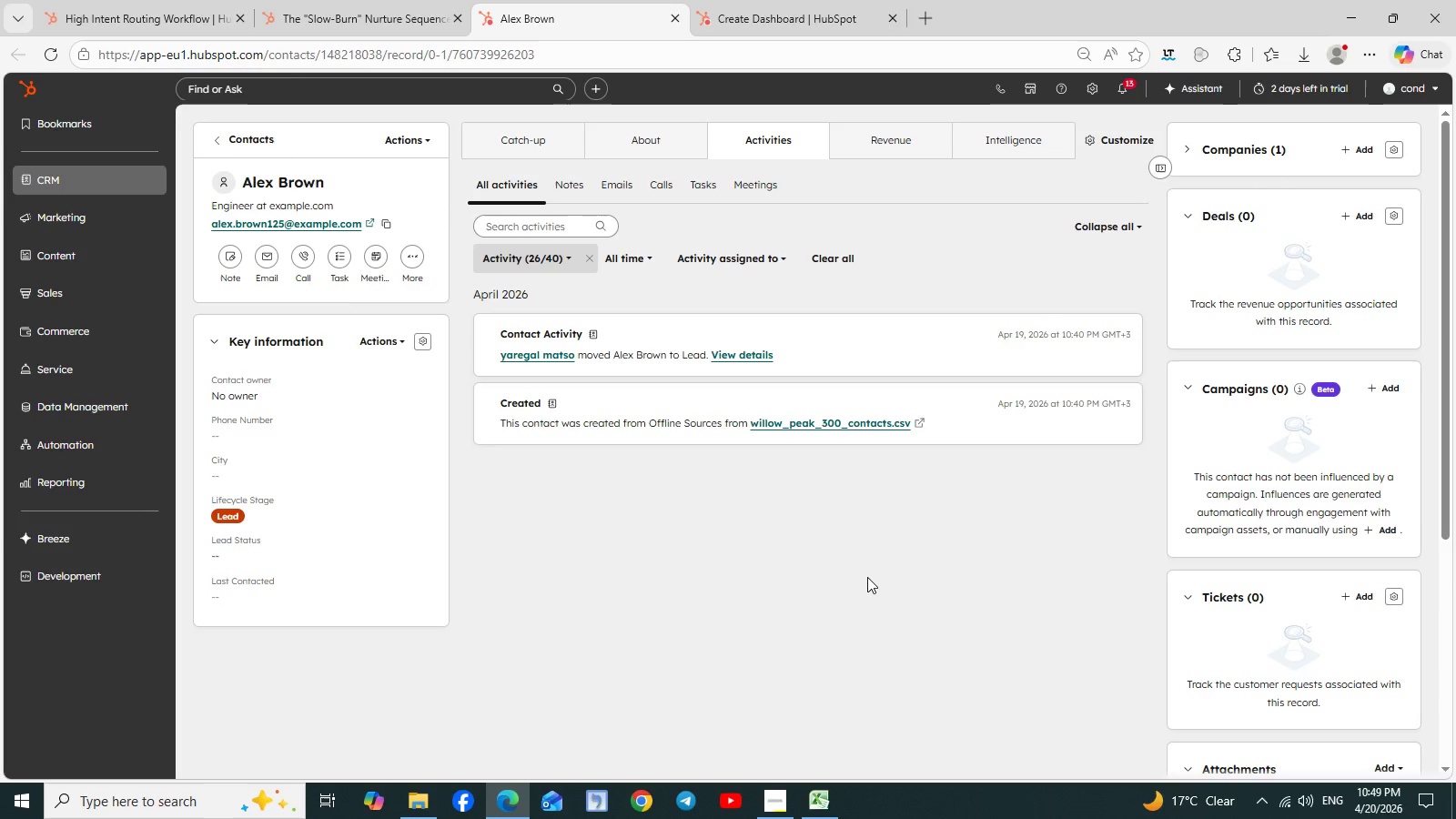 
left_click([645, 132])
 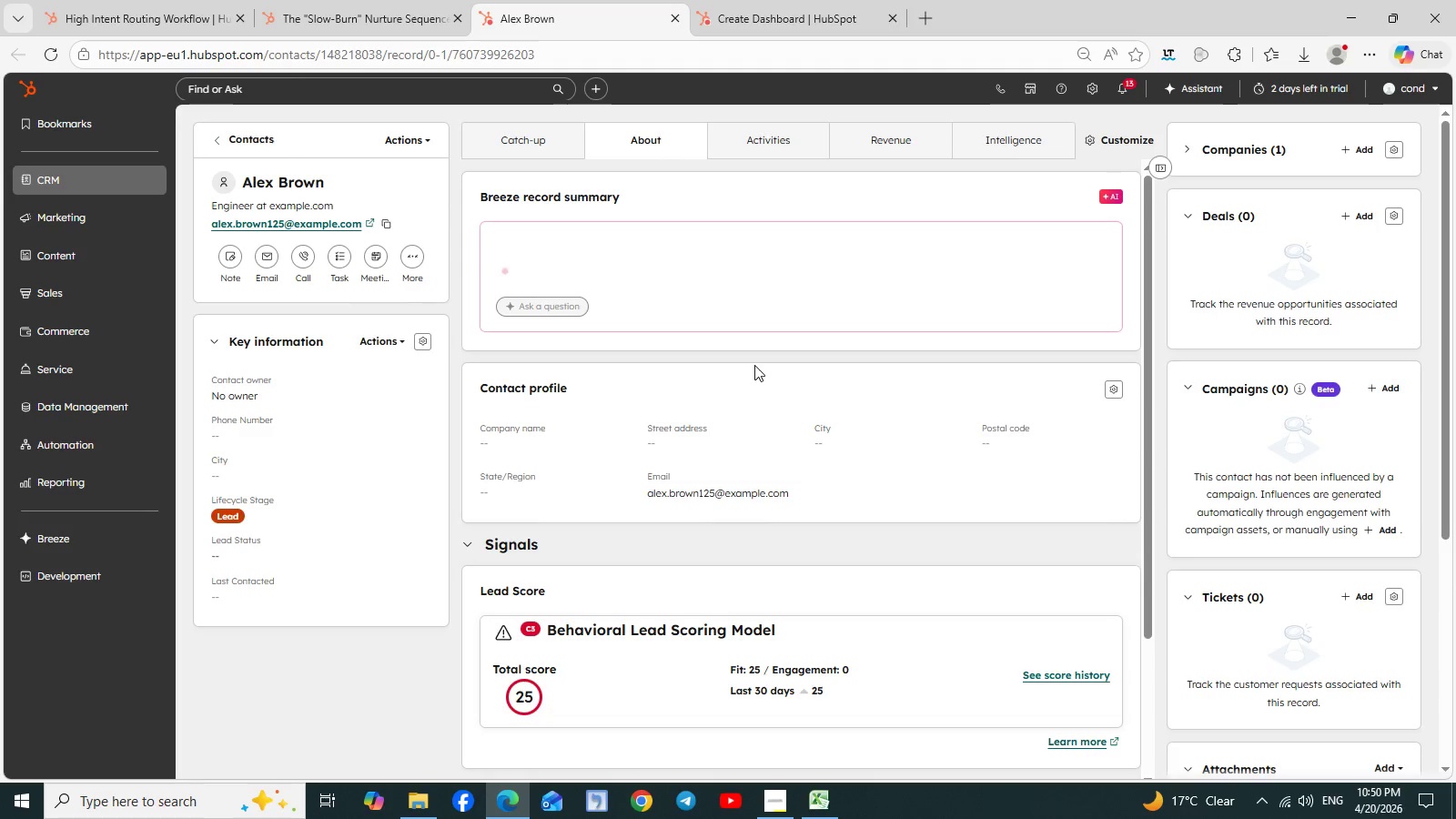 
scroll: coordinate [822, 482], scroll_direction: down, amount: 3.0
 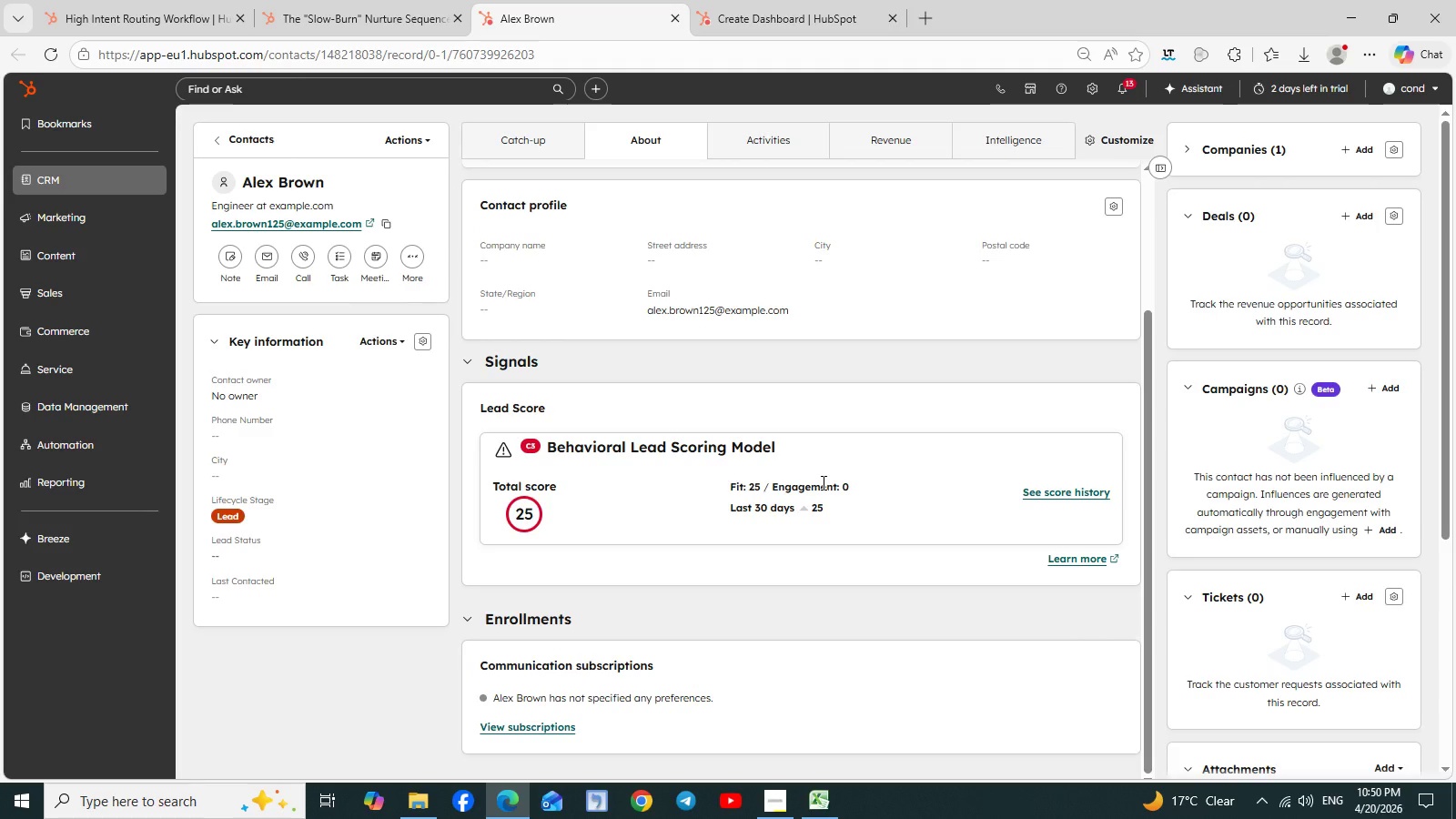 
wait(8.1)
 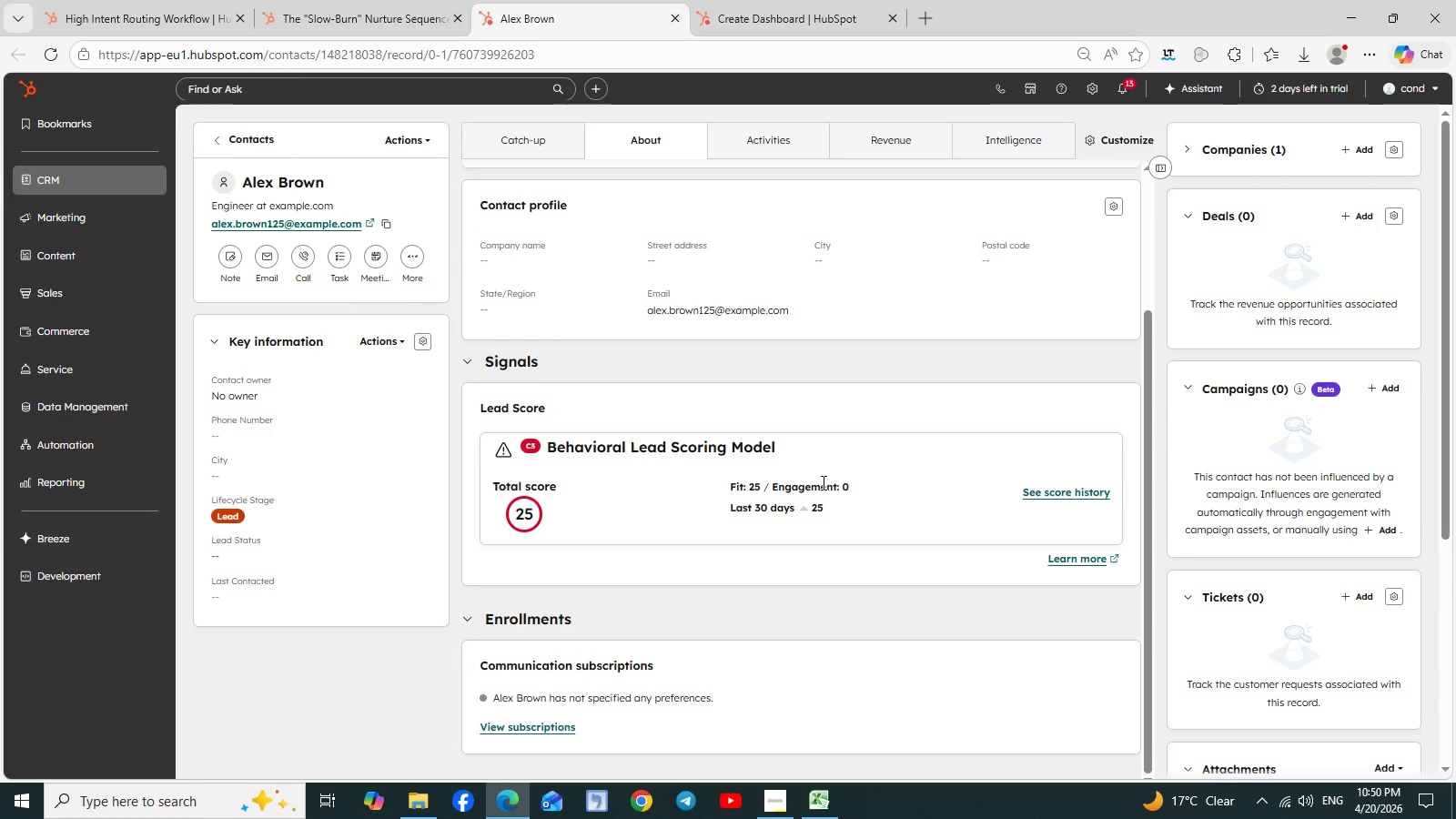 
scroll: coordinate [821, 562], scroll_direction: up, amount: 1.0
 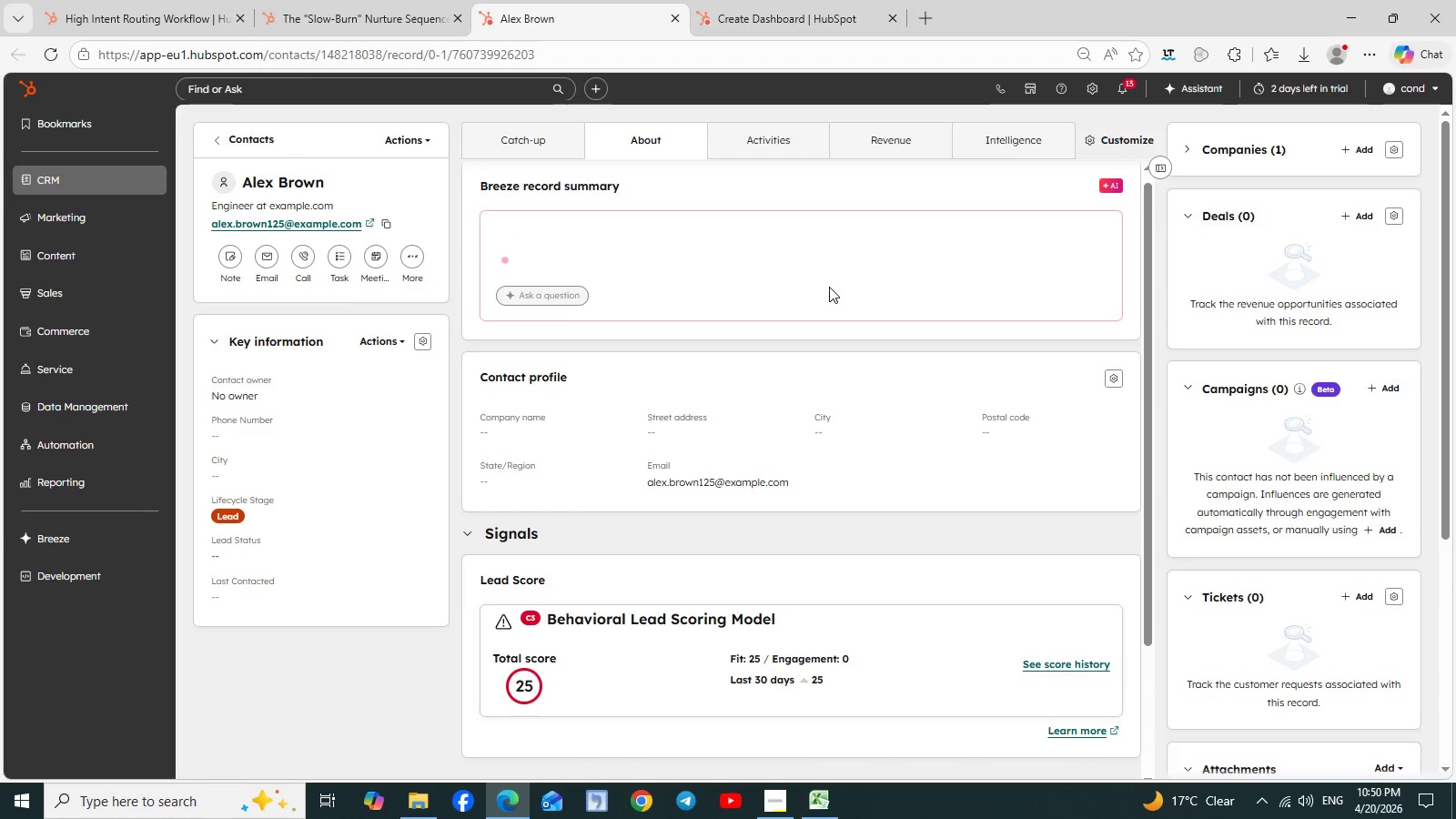 
left_click([881, 142])
 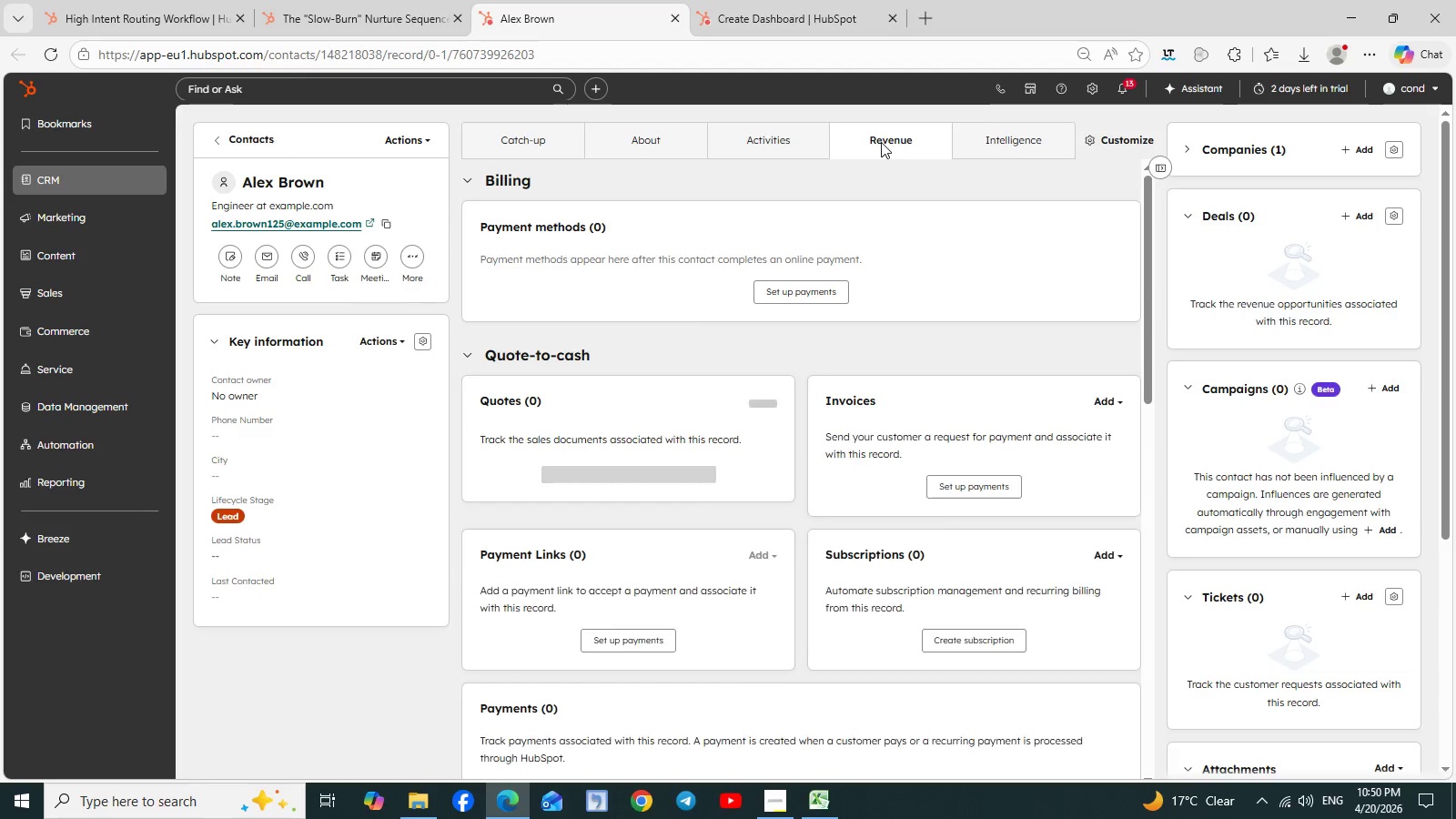 
wait(10.3)
 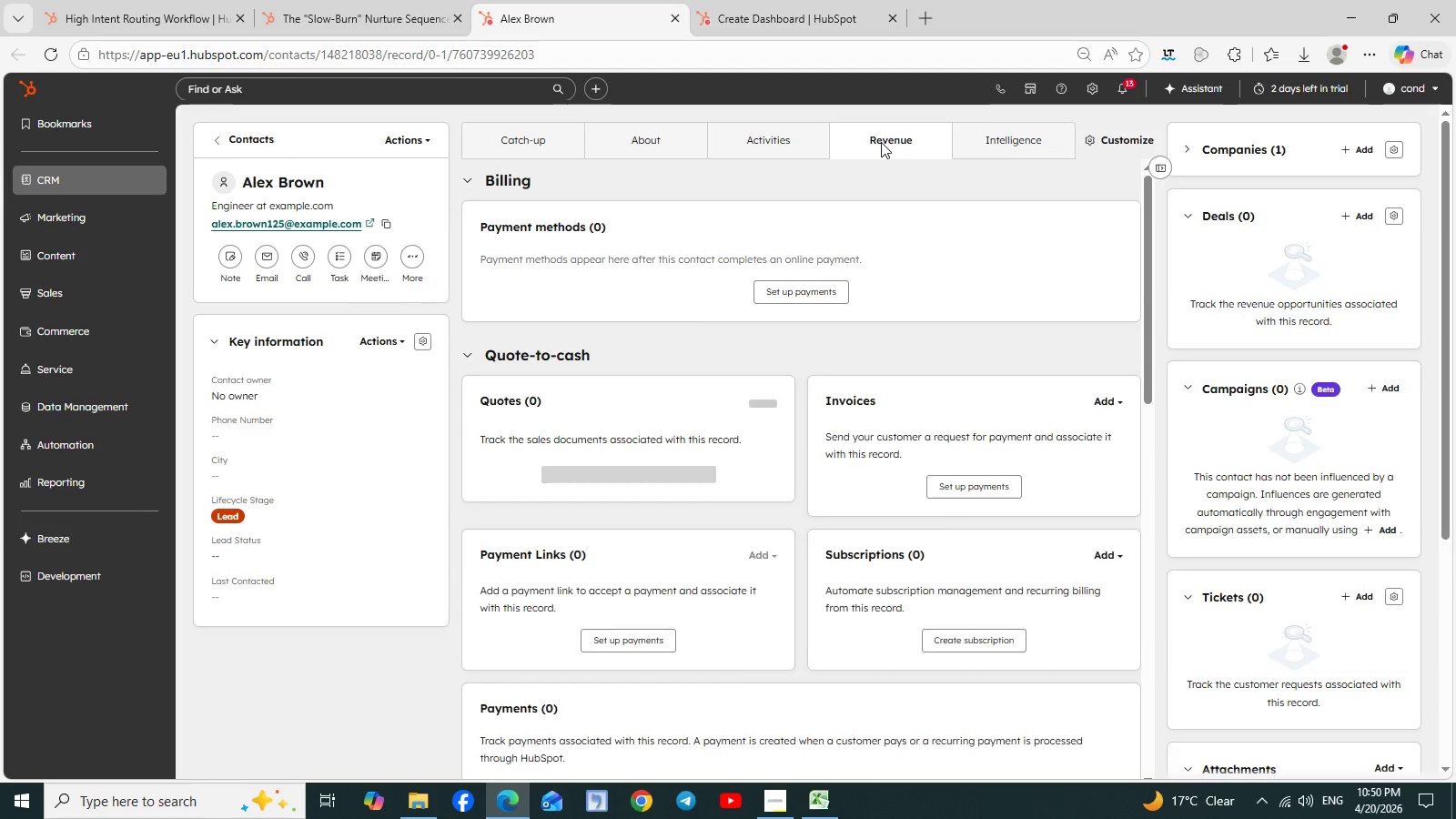 
left_click([350, 18])
 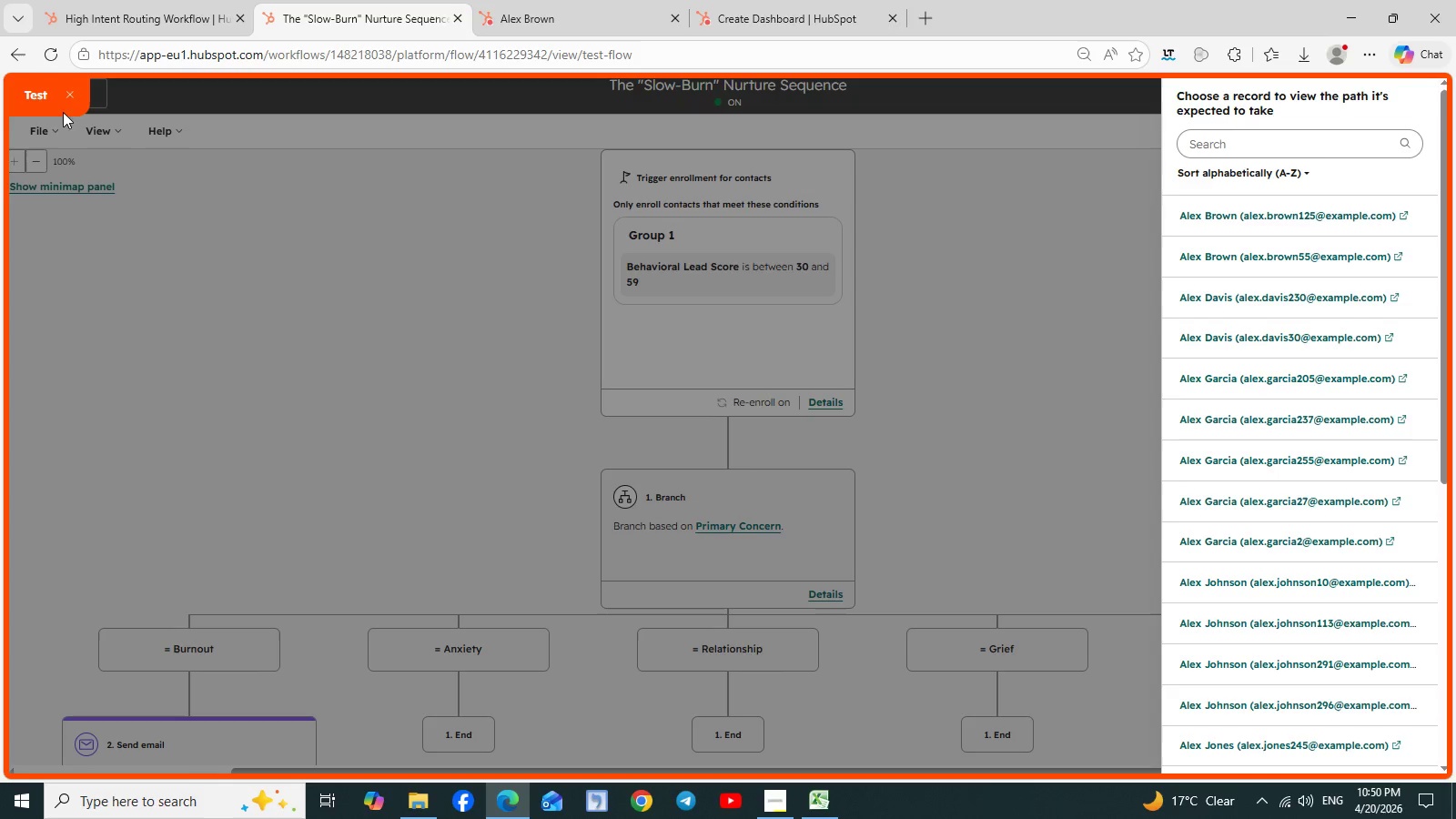 
left_click([72, 91])
 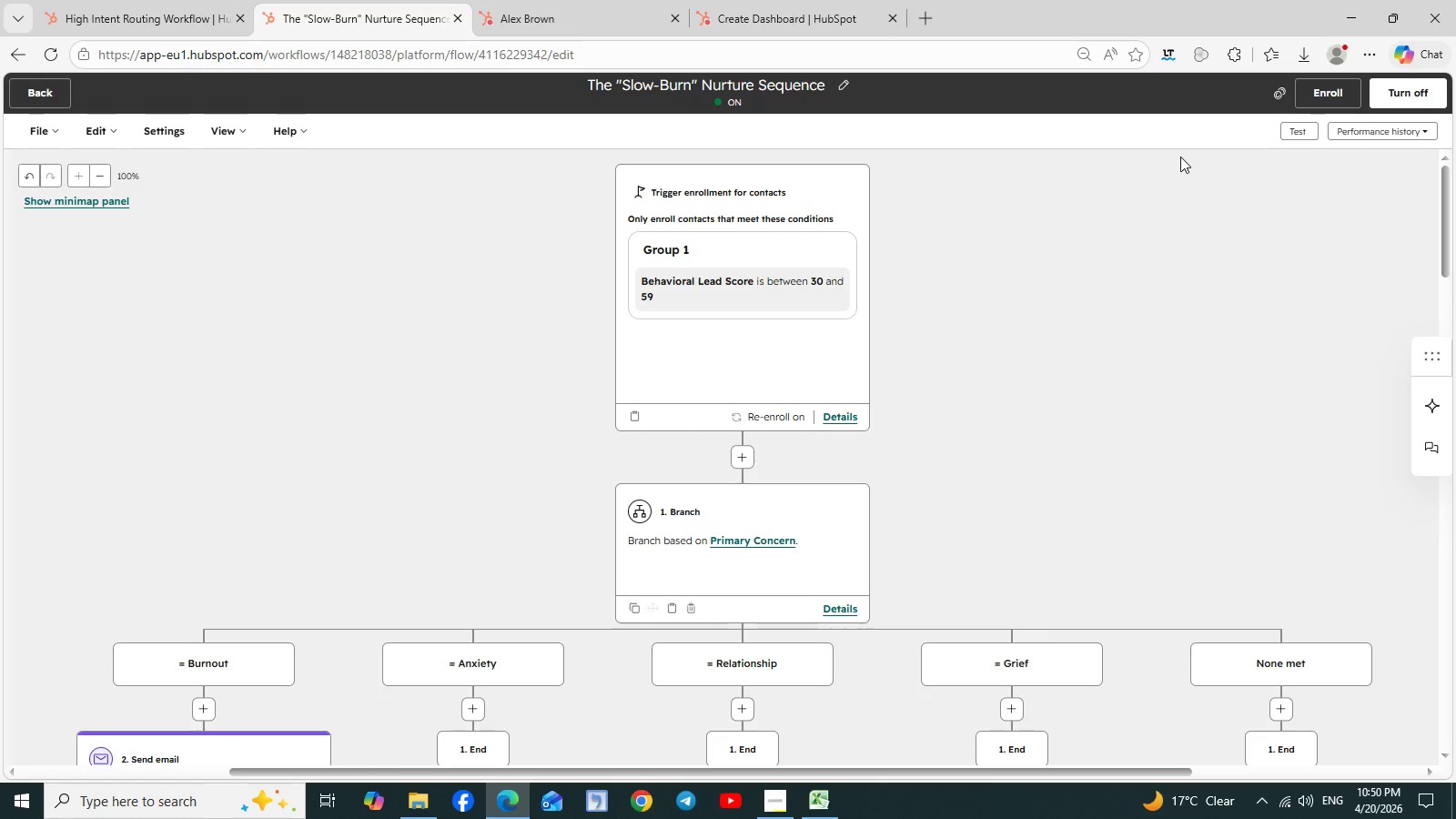 
left_click([1407, 89])
 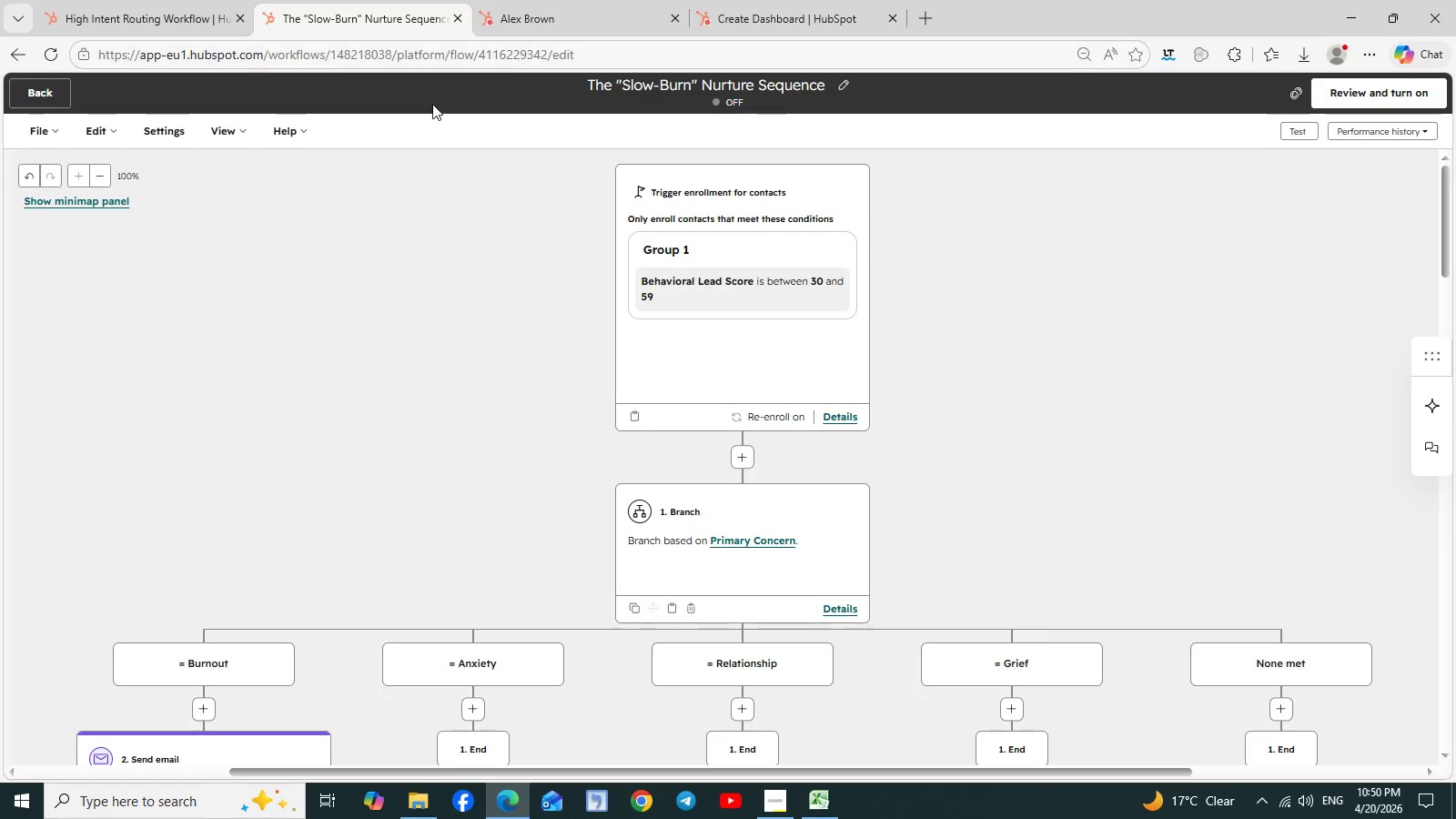 
wait(5.69)
 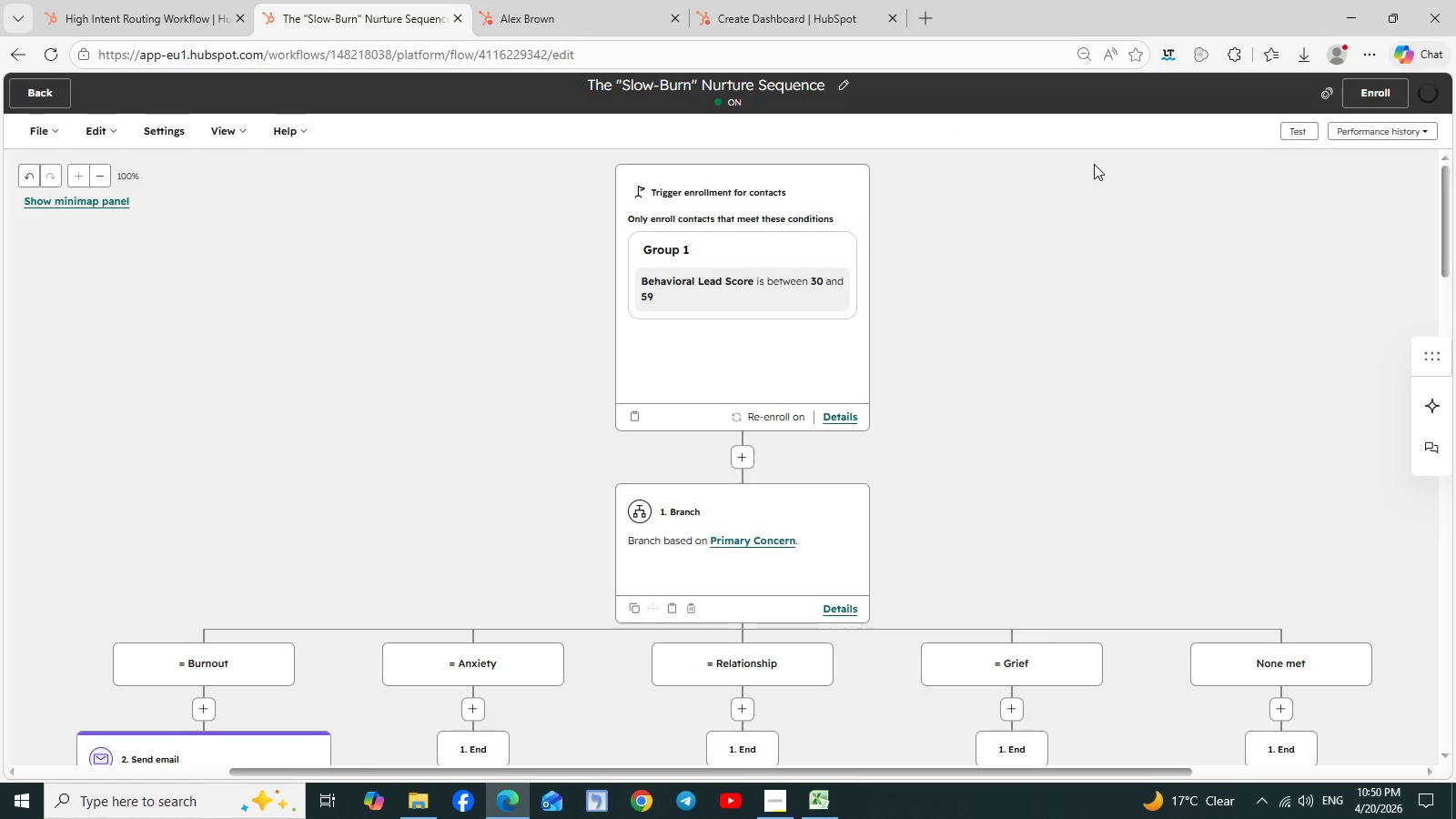 
left_click([21, 98])
 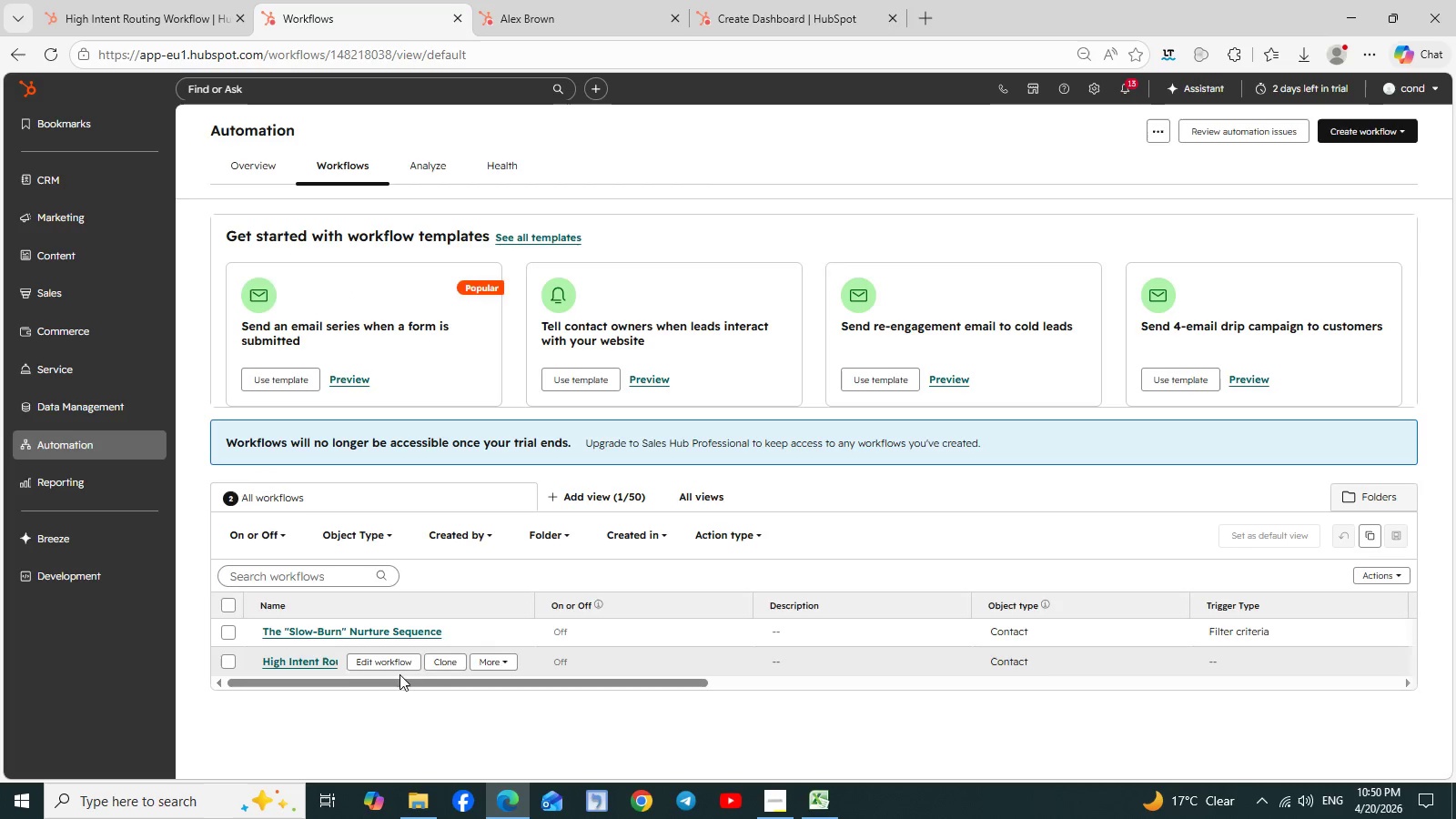 
wait(12.41)
 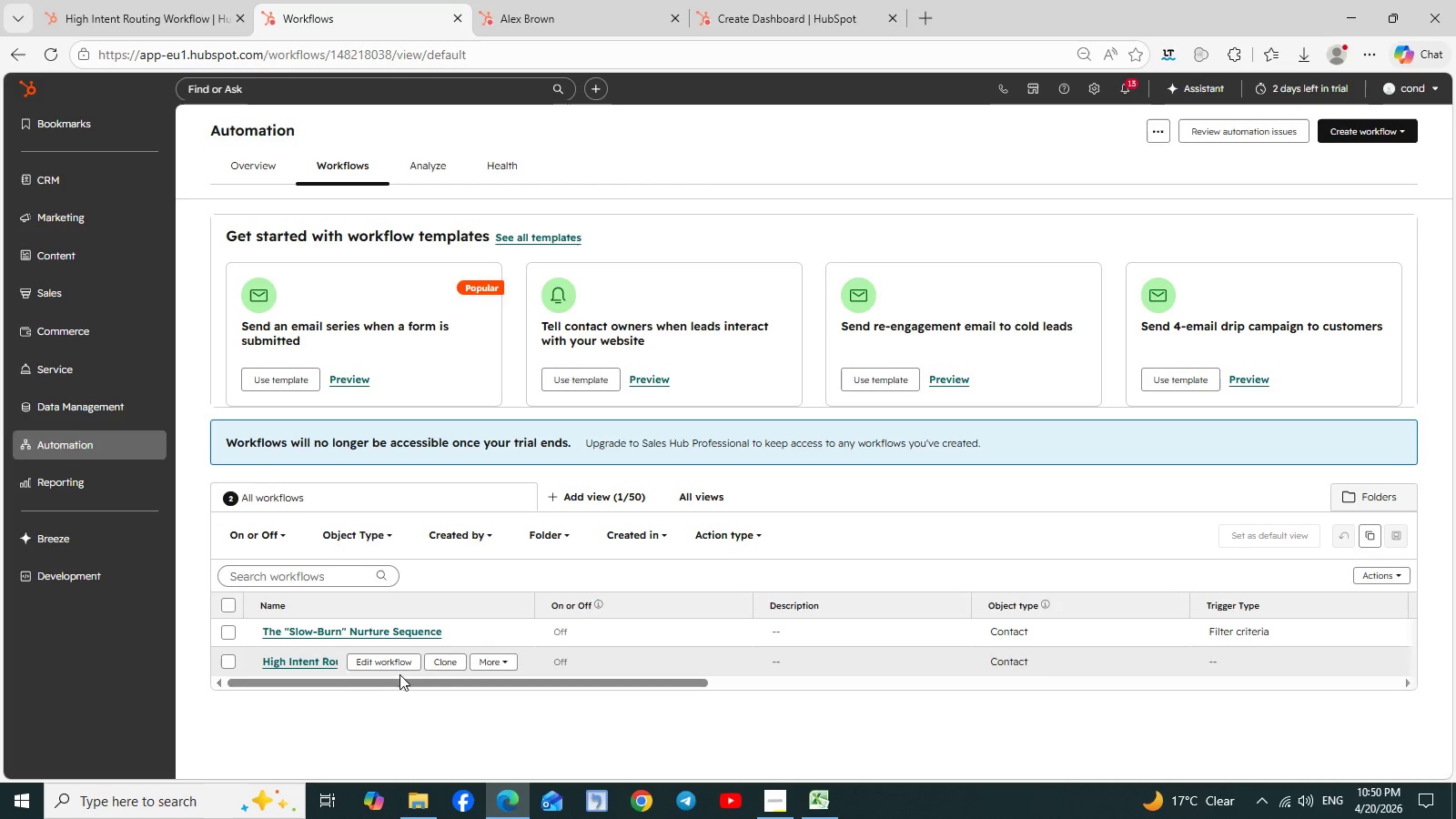 
left_click([399, 664])
 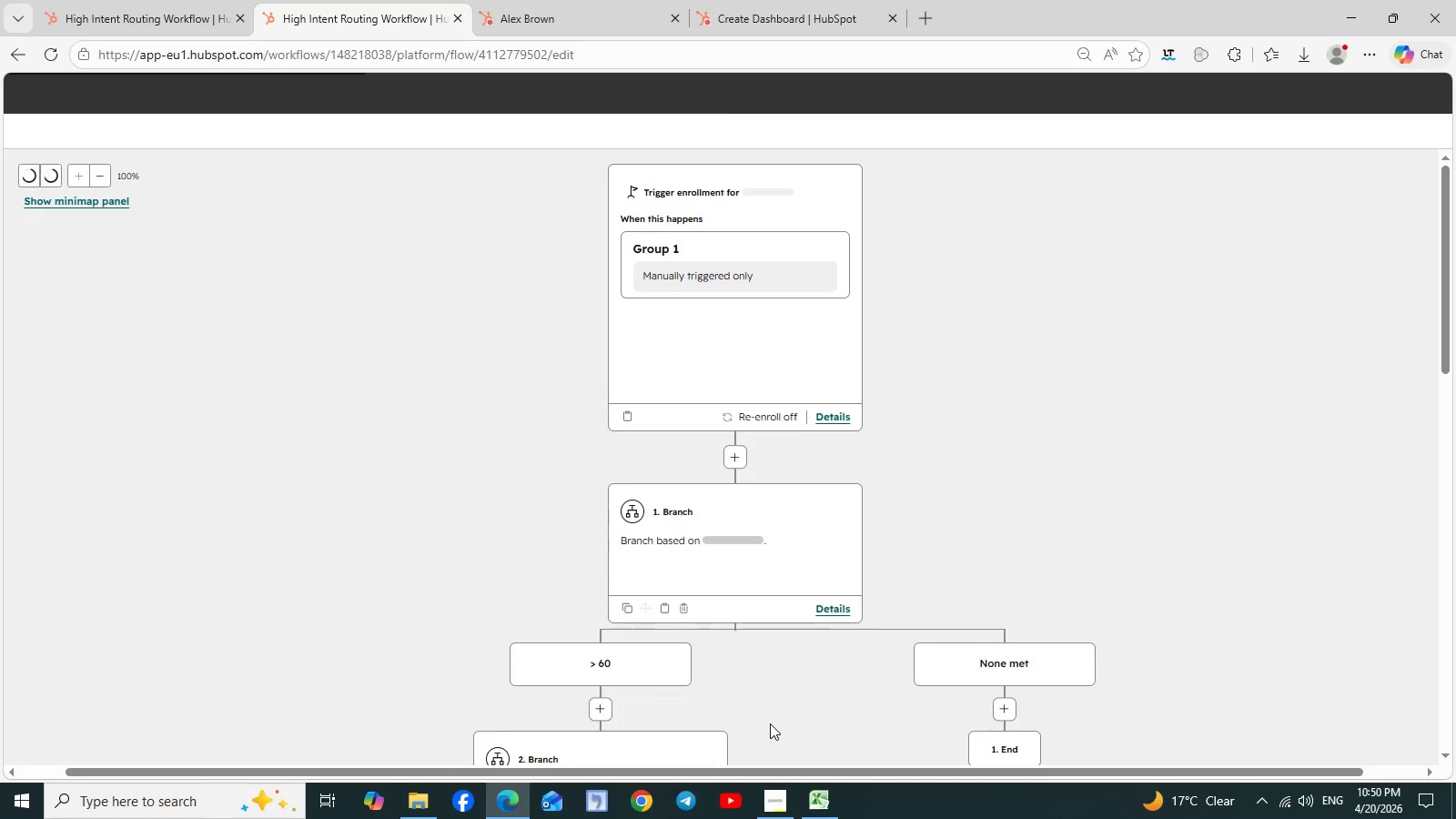 
wait(6.08)
 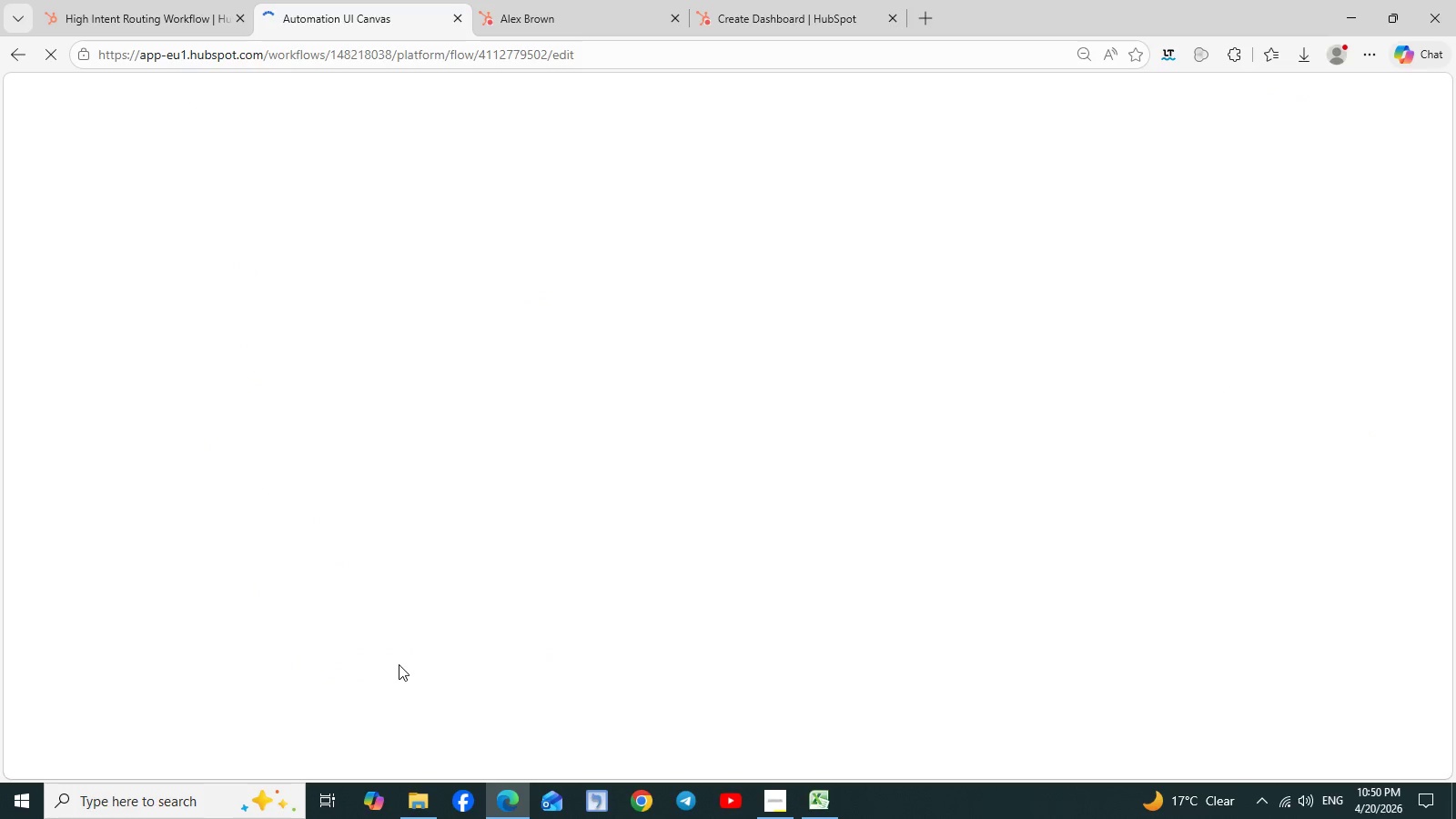 
scroll: coordinate [915, 446], scroll_direction: down, amount: 1.0
 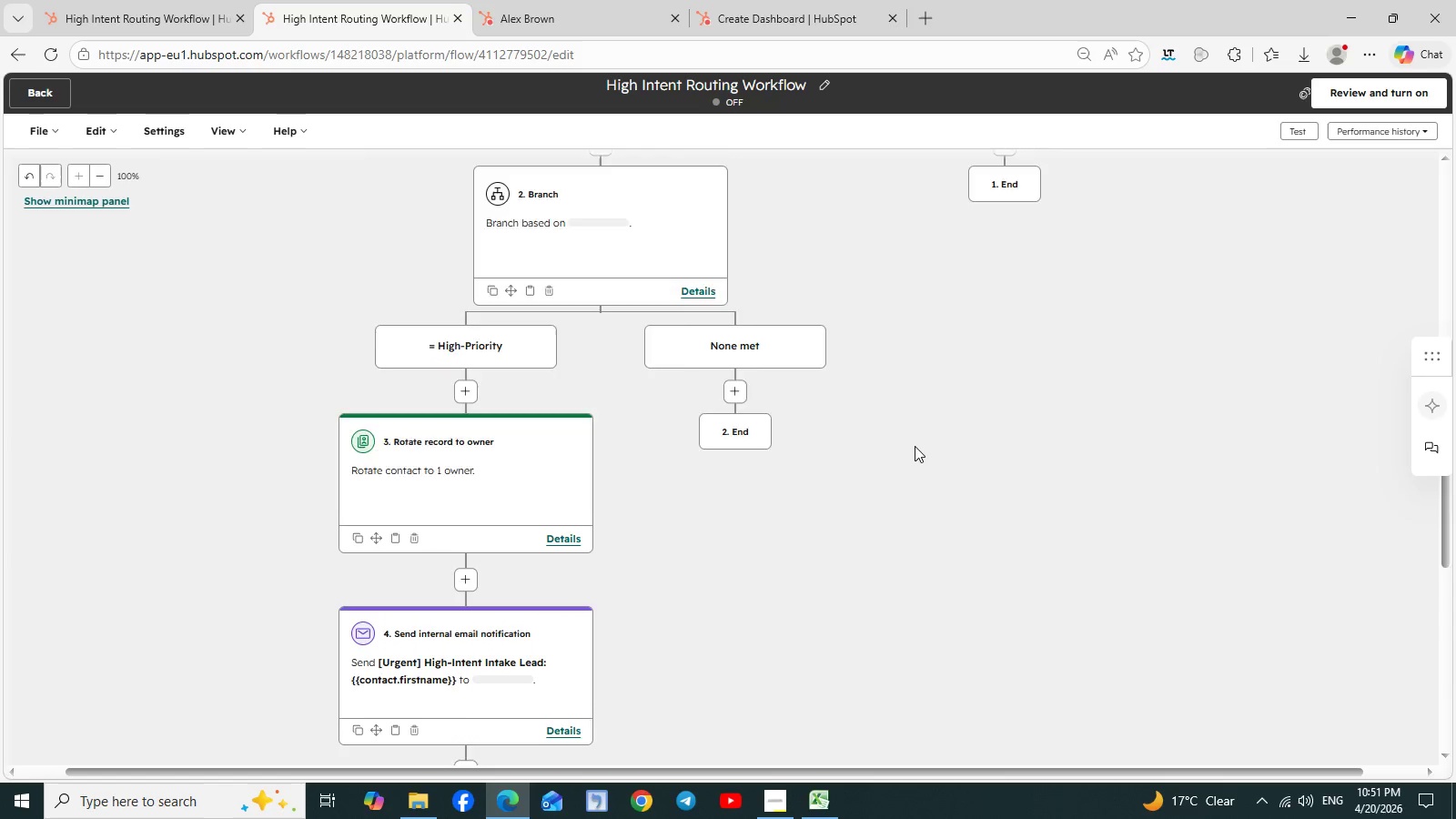 
scroll: coordinate [915, 446], scroll_direction: up, amount: 3.0
 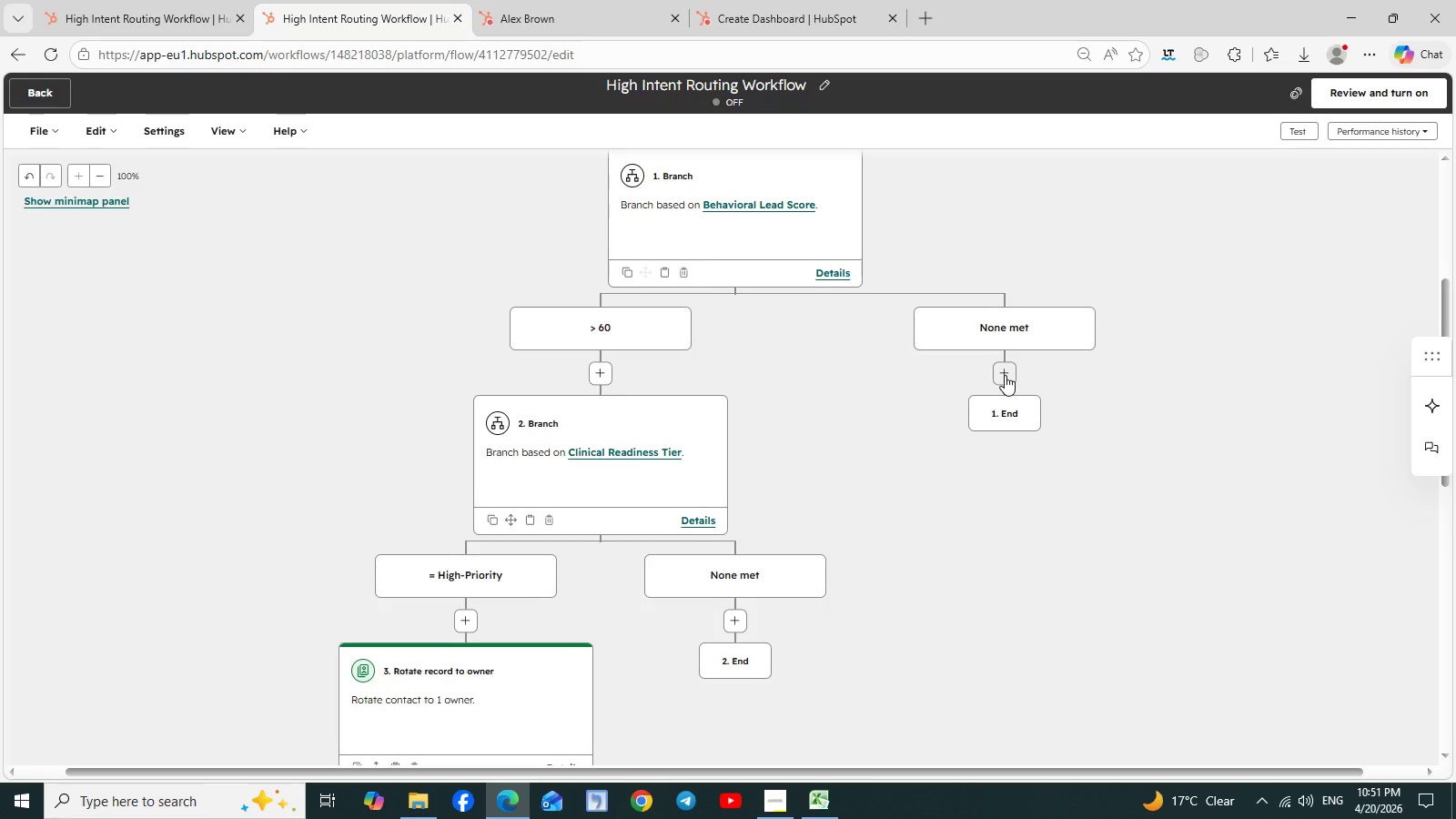 
left_click([1005, 375])
 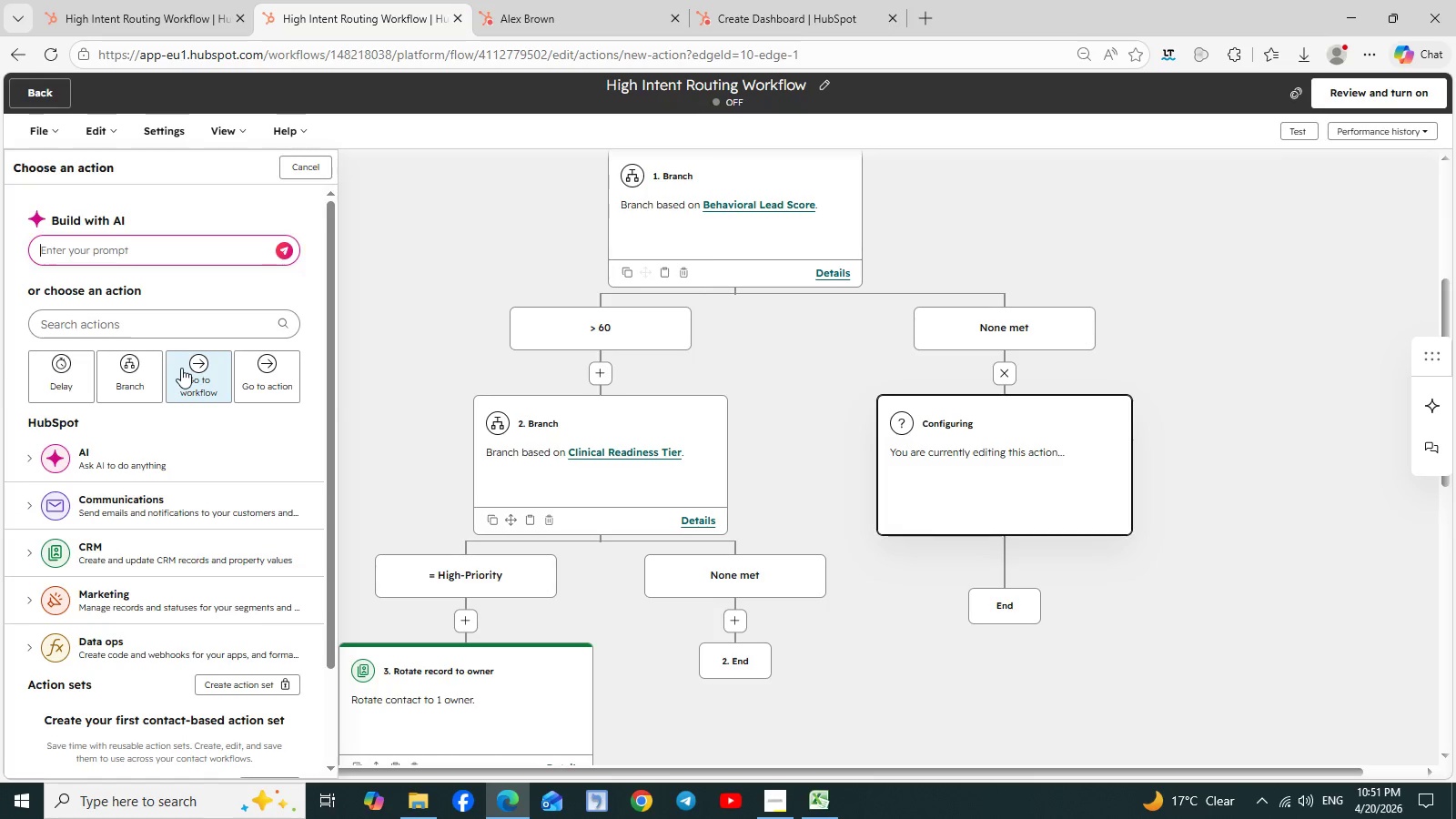 
wait(8.52)
 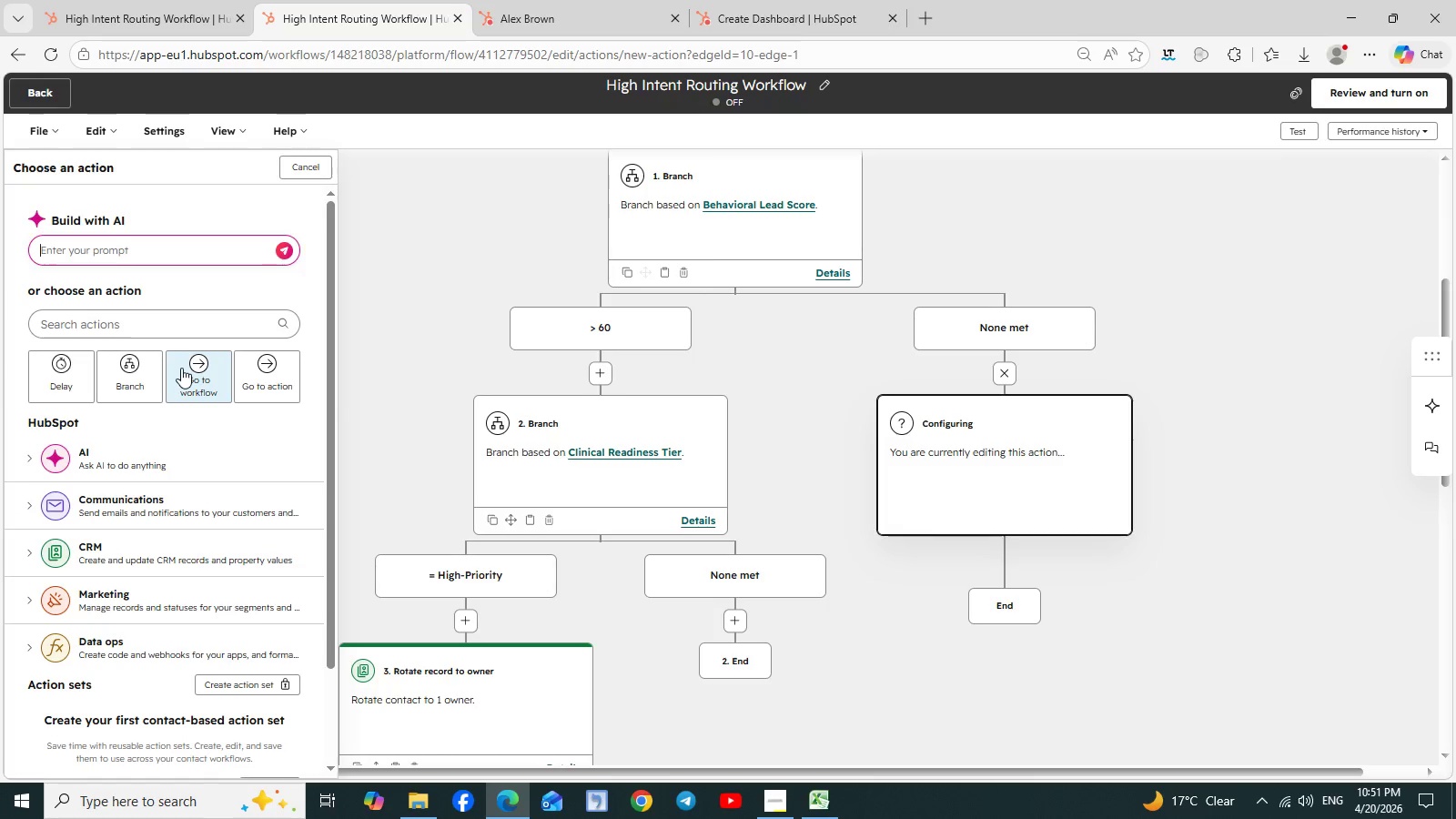 
left_click([136, 368])
 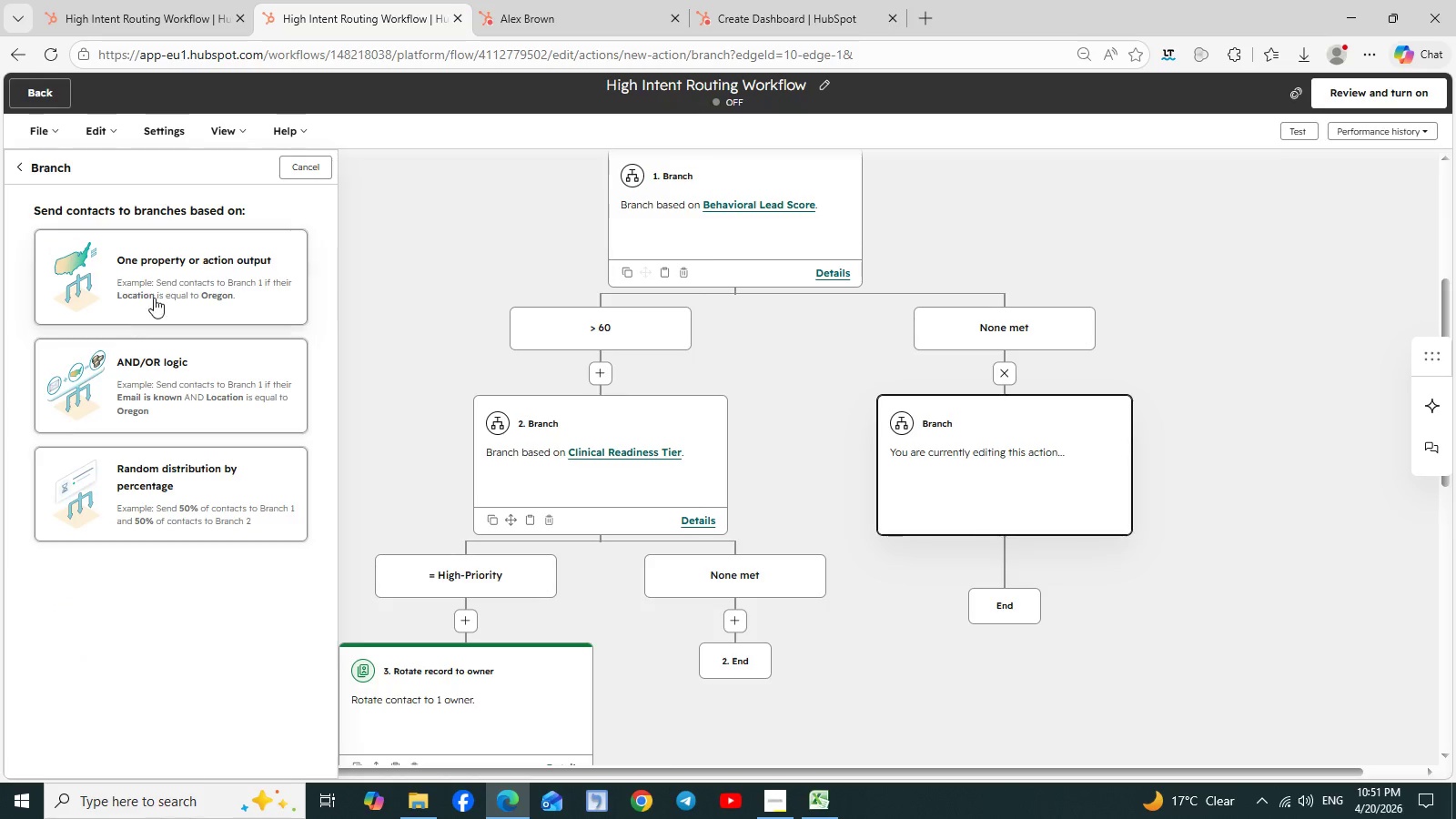 
left_click([161, 293])
 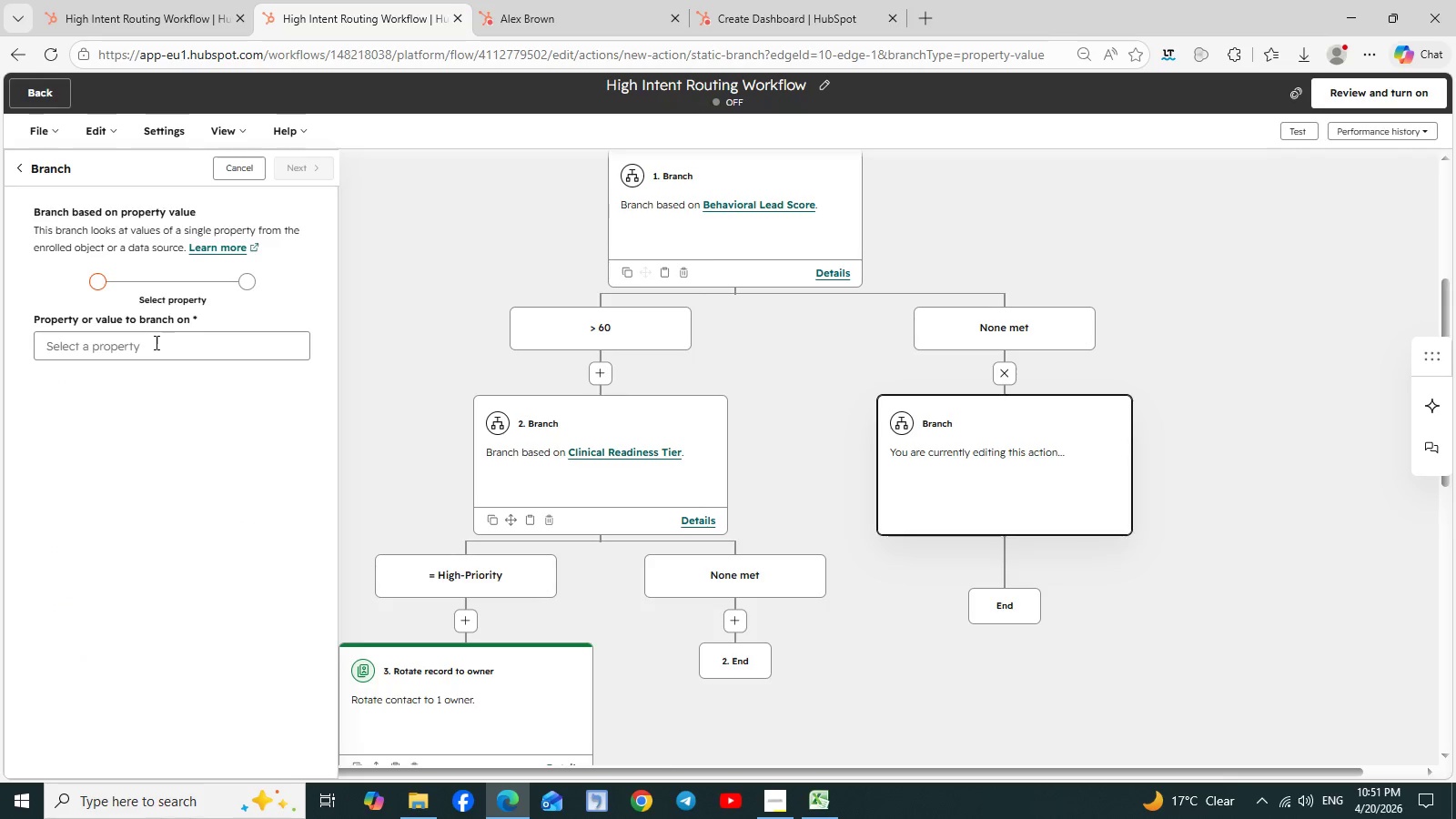 
left_click([144, 348])
 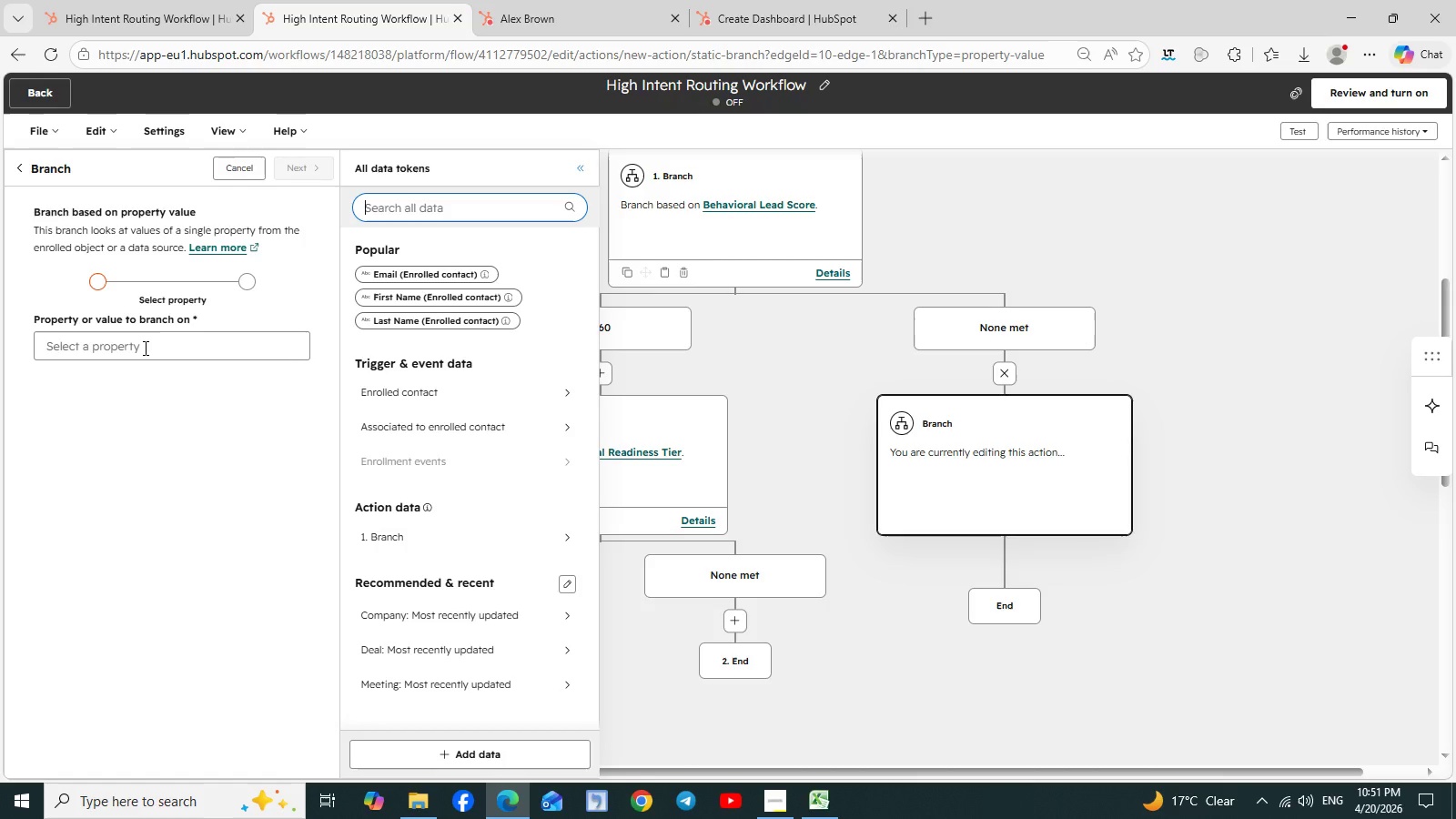 
left_click([144, 348])
 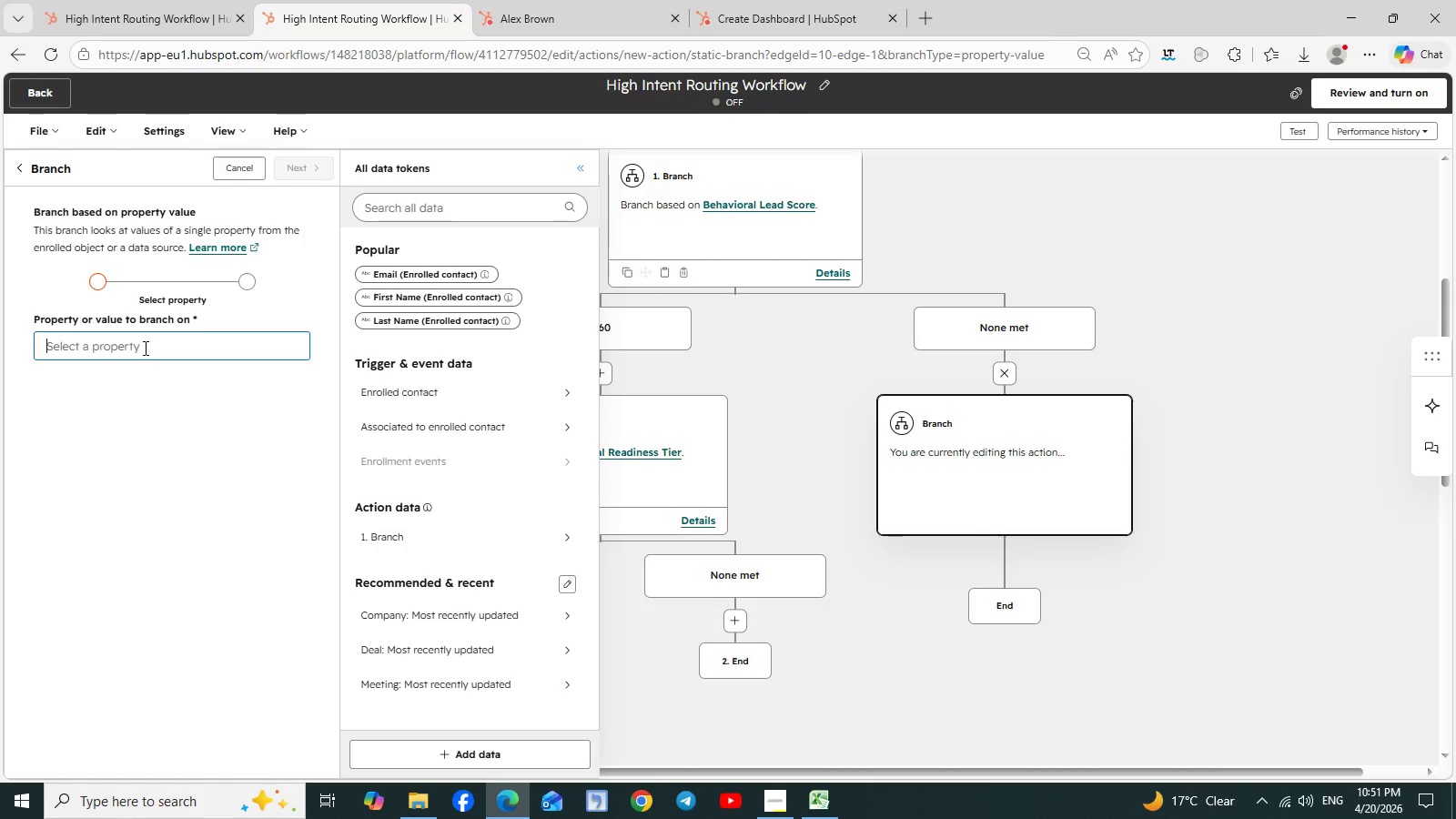 
wait(5.73)
 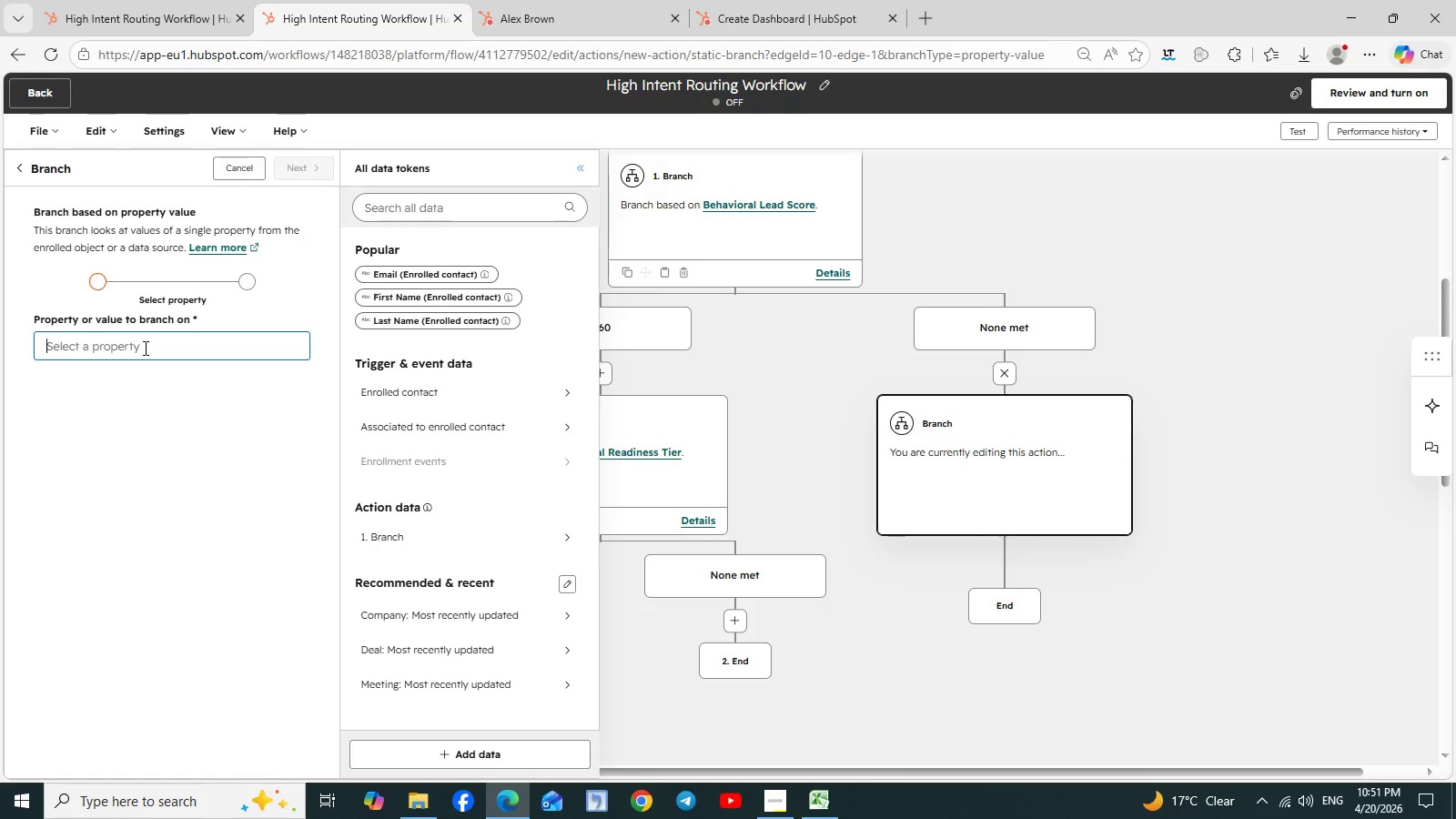 
type(be)
 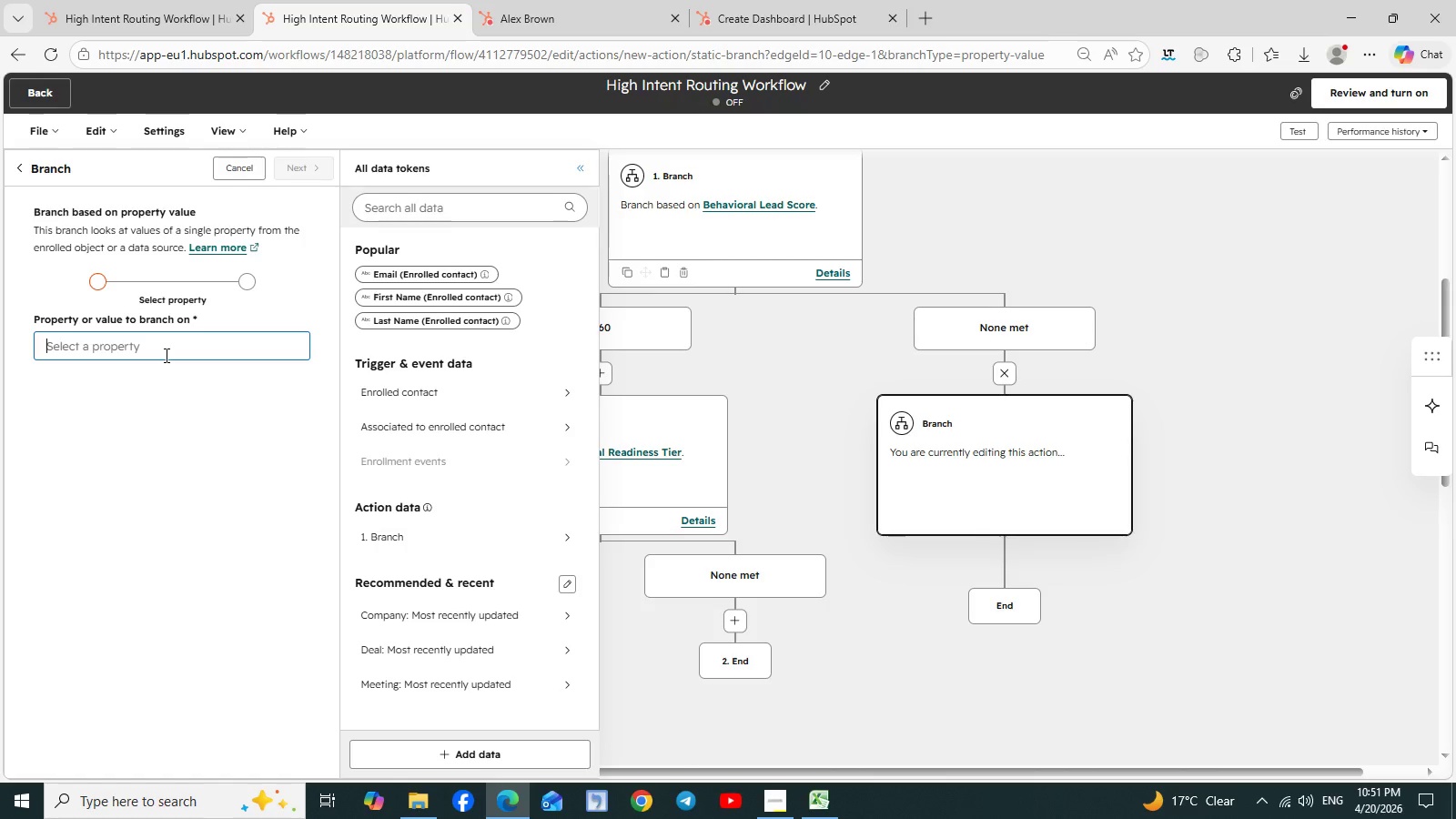 
left_click([165, 355])
 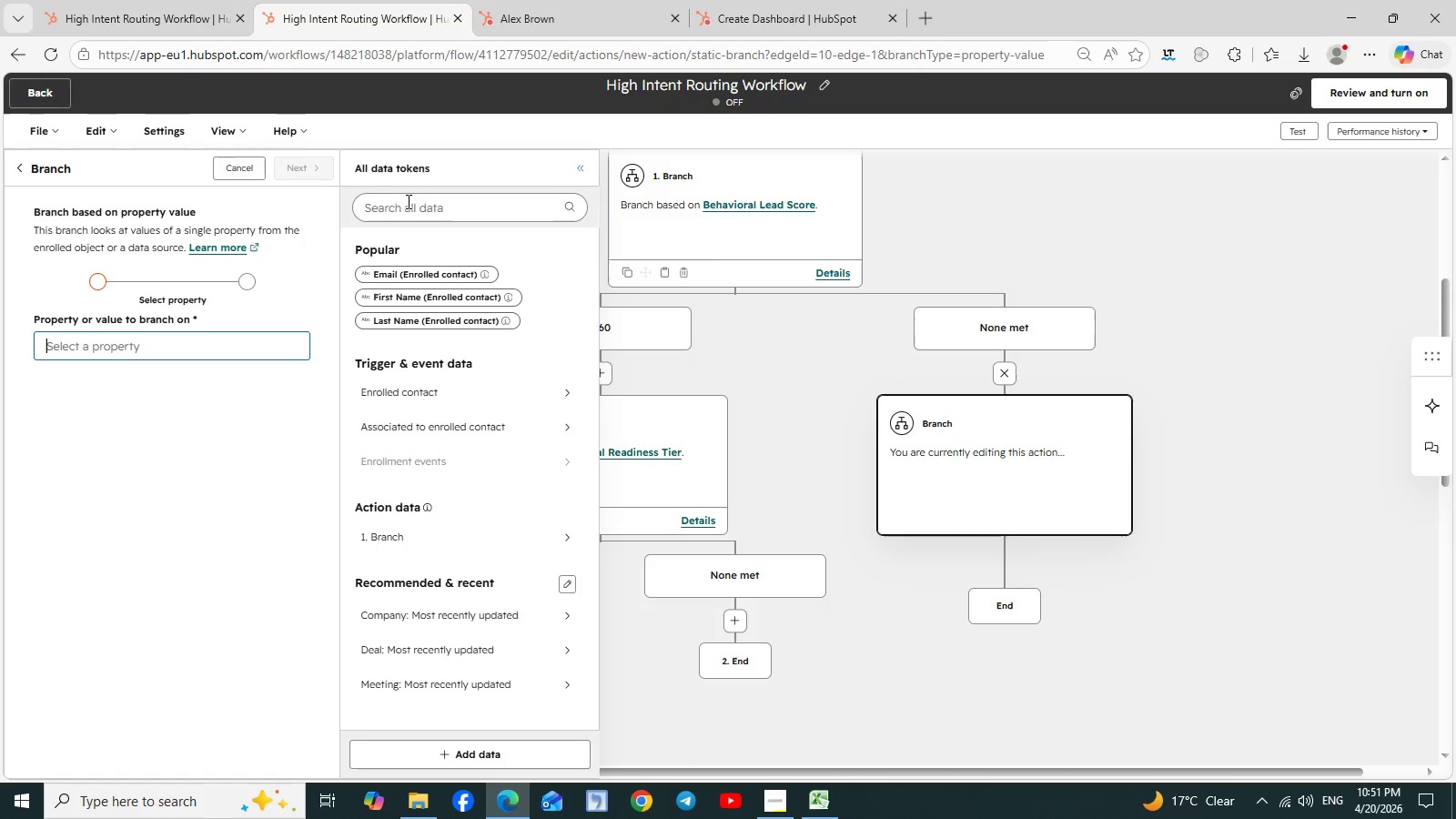 
left_click([418, 207])
 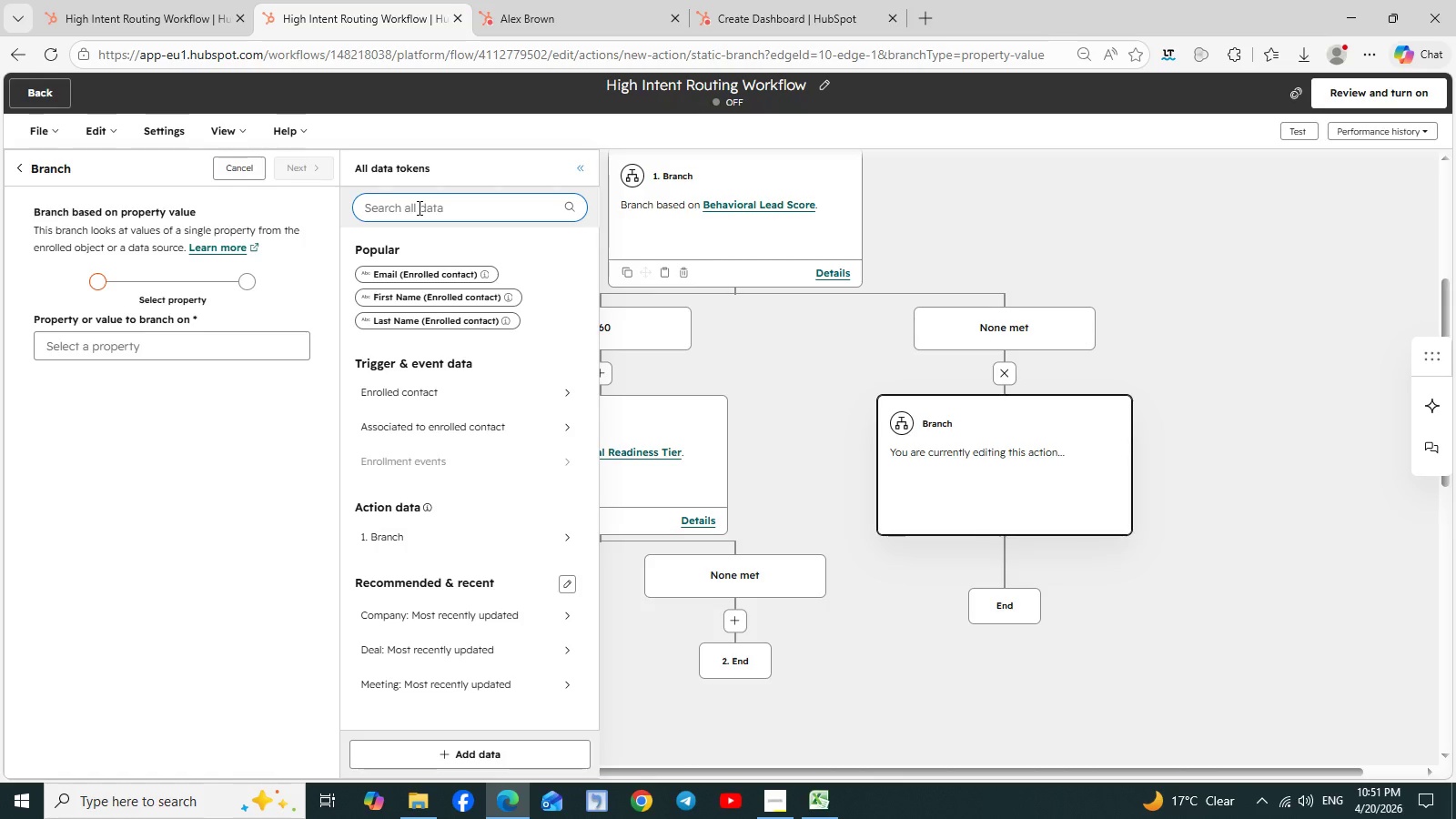 
type(beha)
 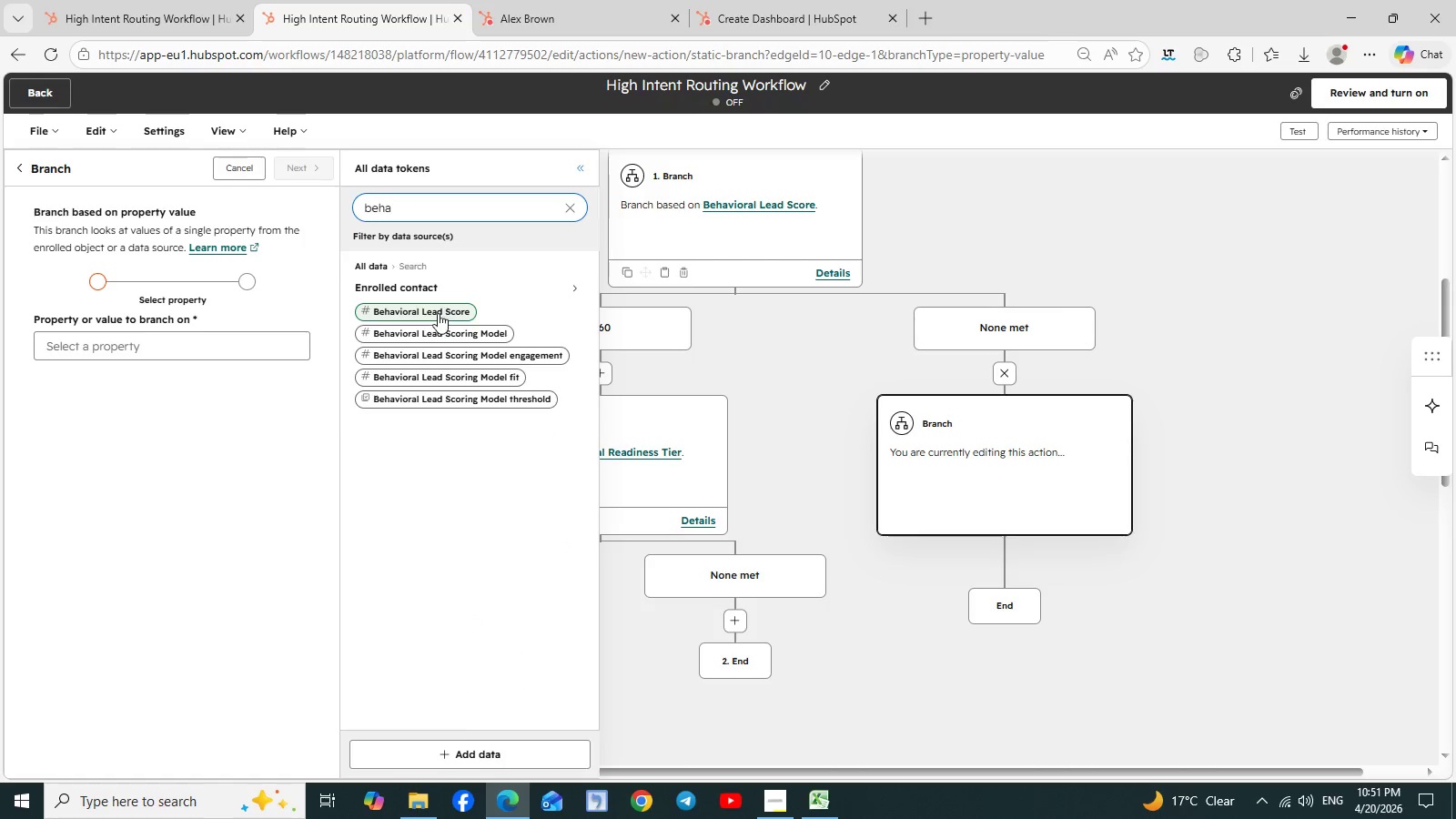 
left_click([426, 315])
 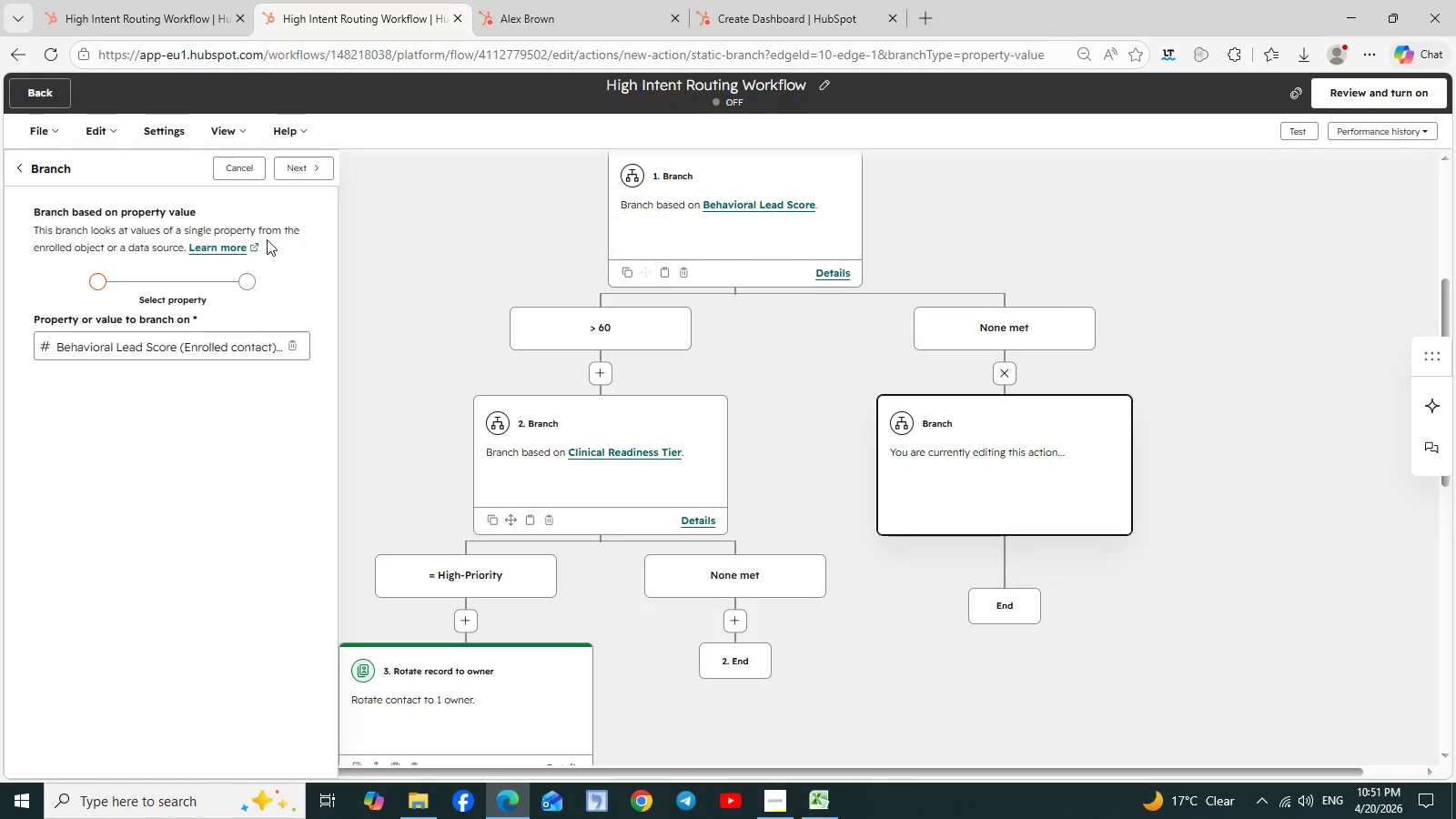 
left_click([301, 174])
 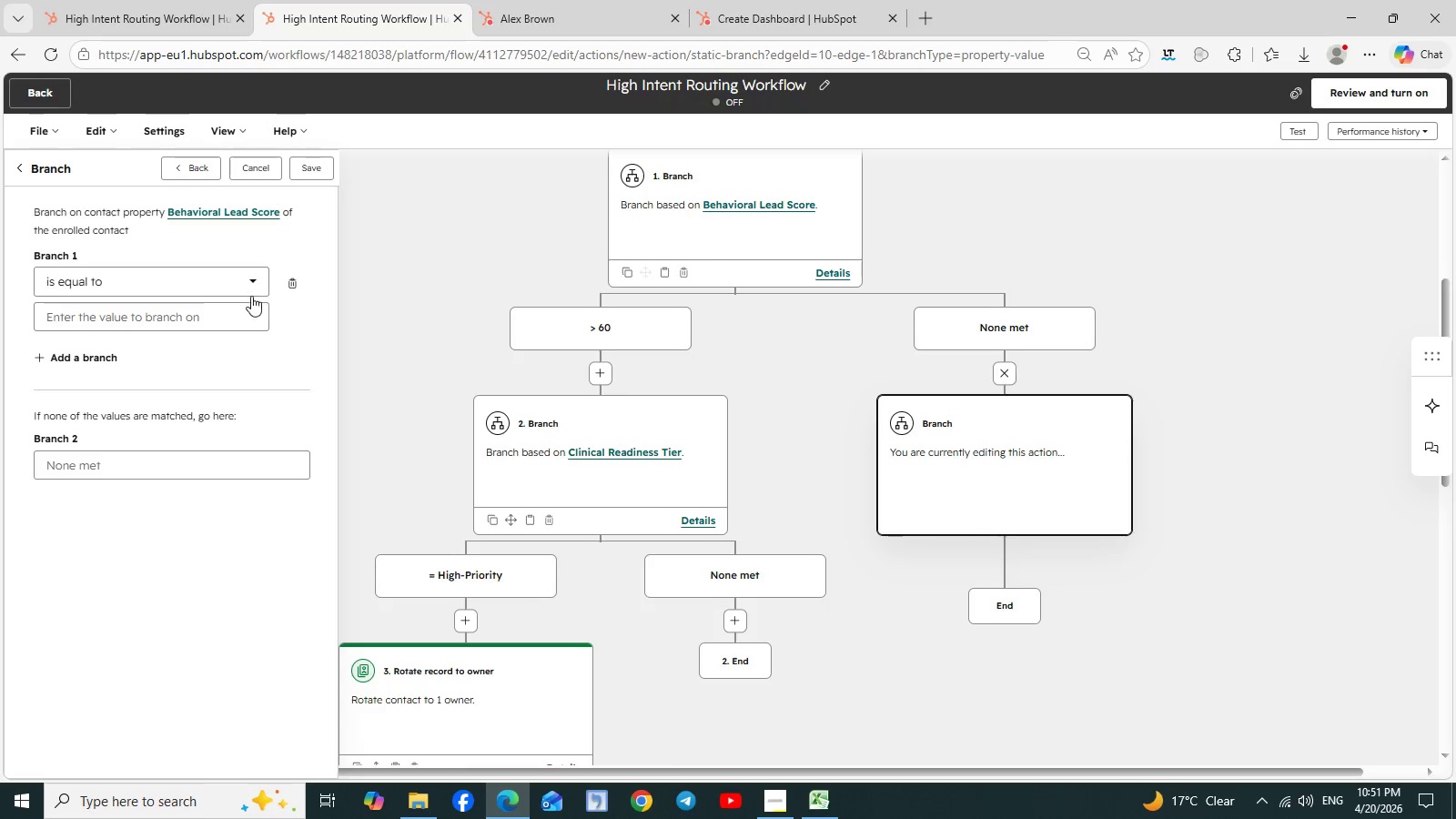 
left_click([251, 288])
 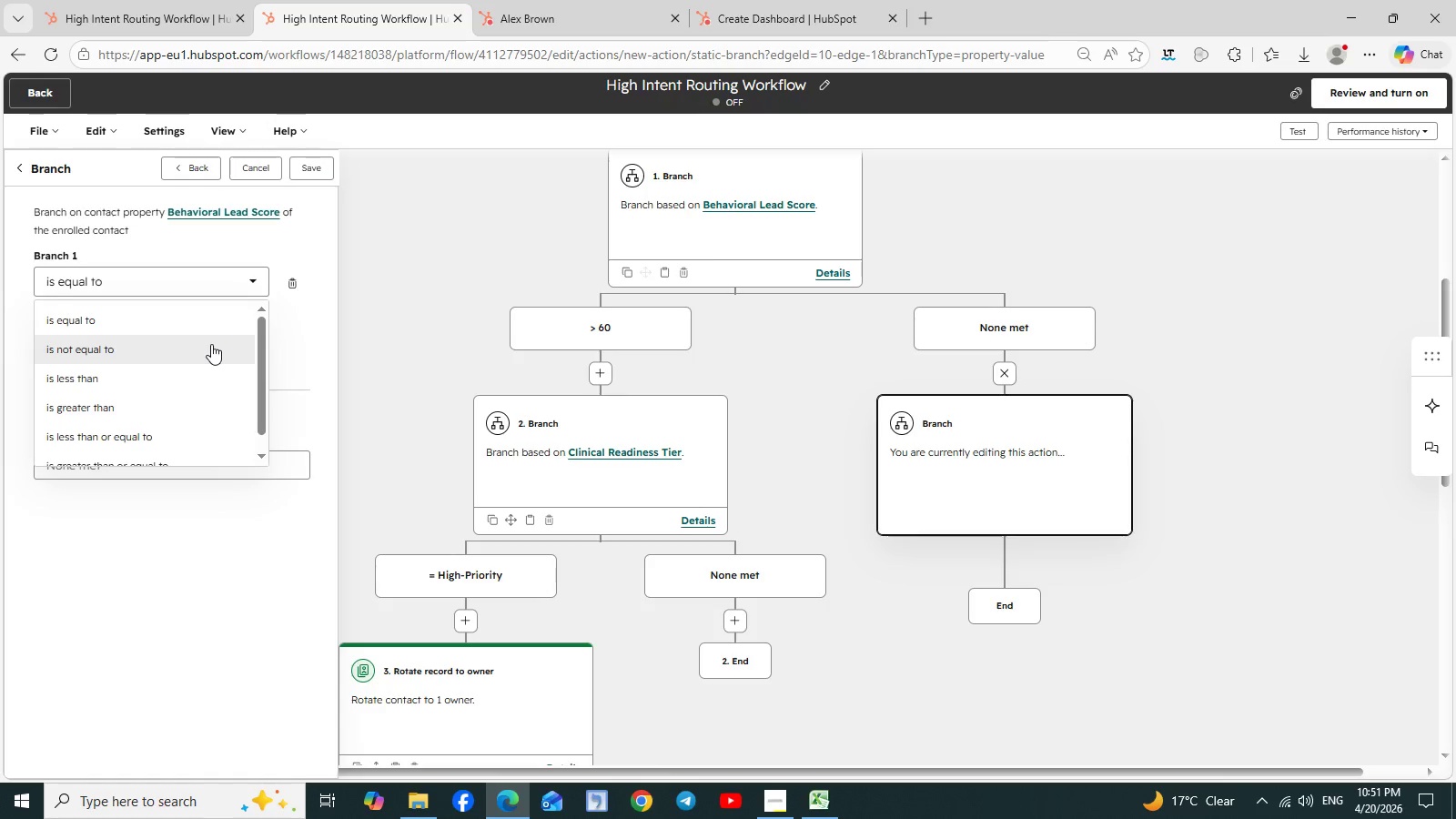 
scroll: coordinate [211, 344], scroll_direction: none, amount: 0.0
 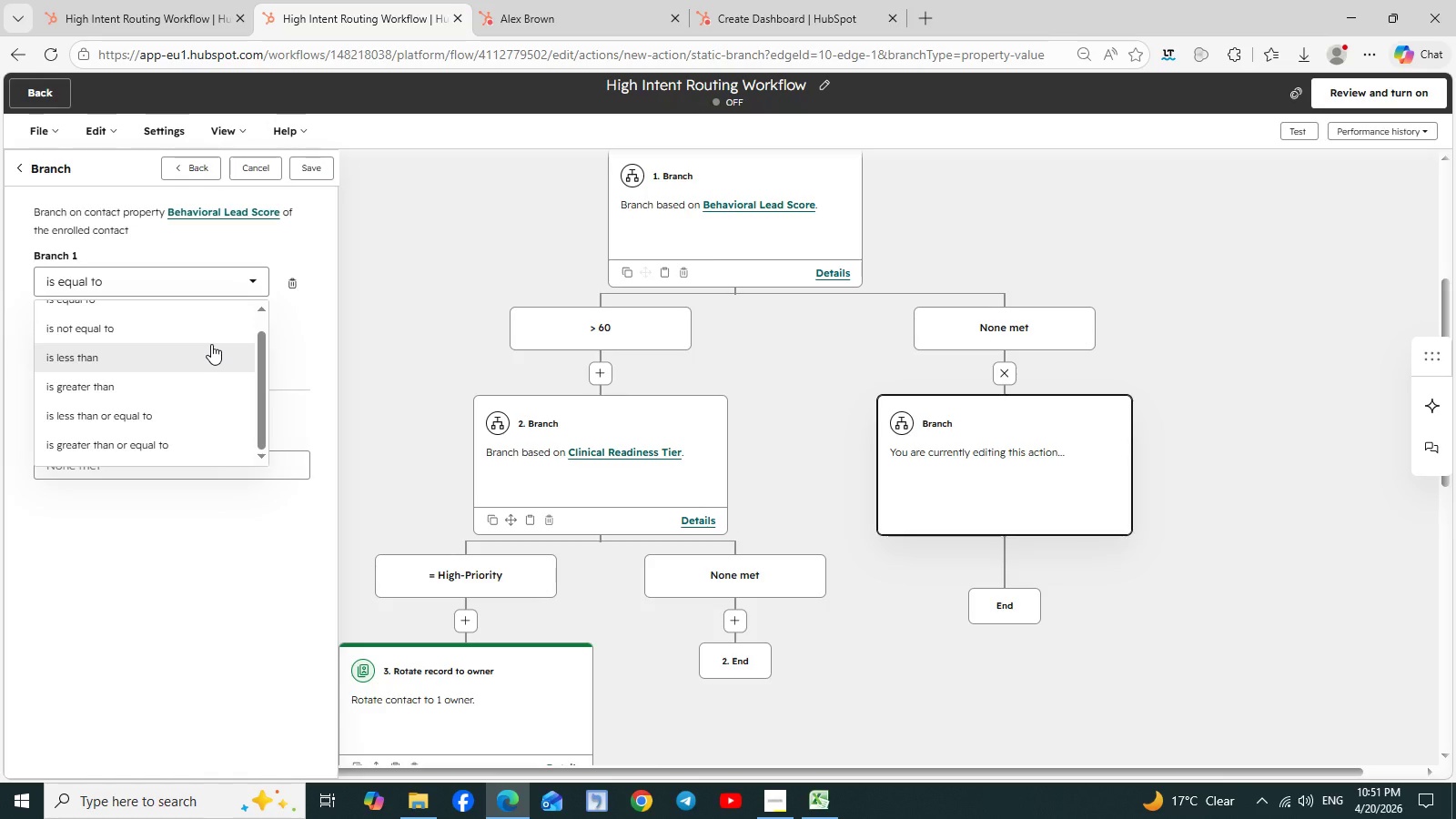 
scroll: coordinate [211, 344], scroll_direction: up, amount: 1.0
 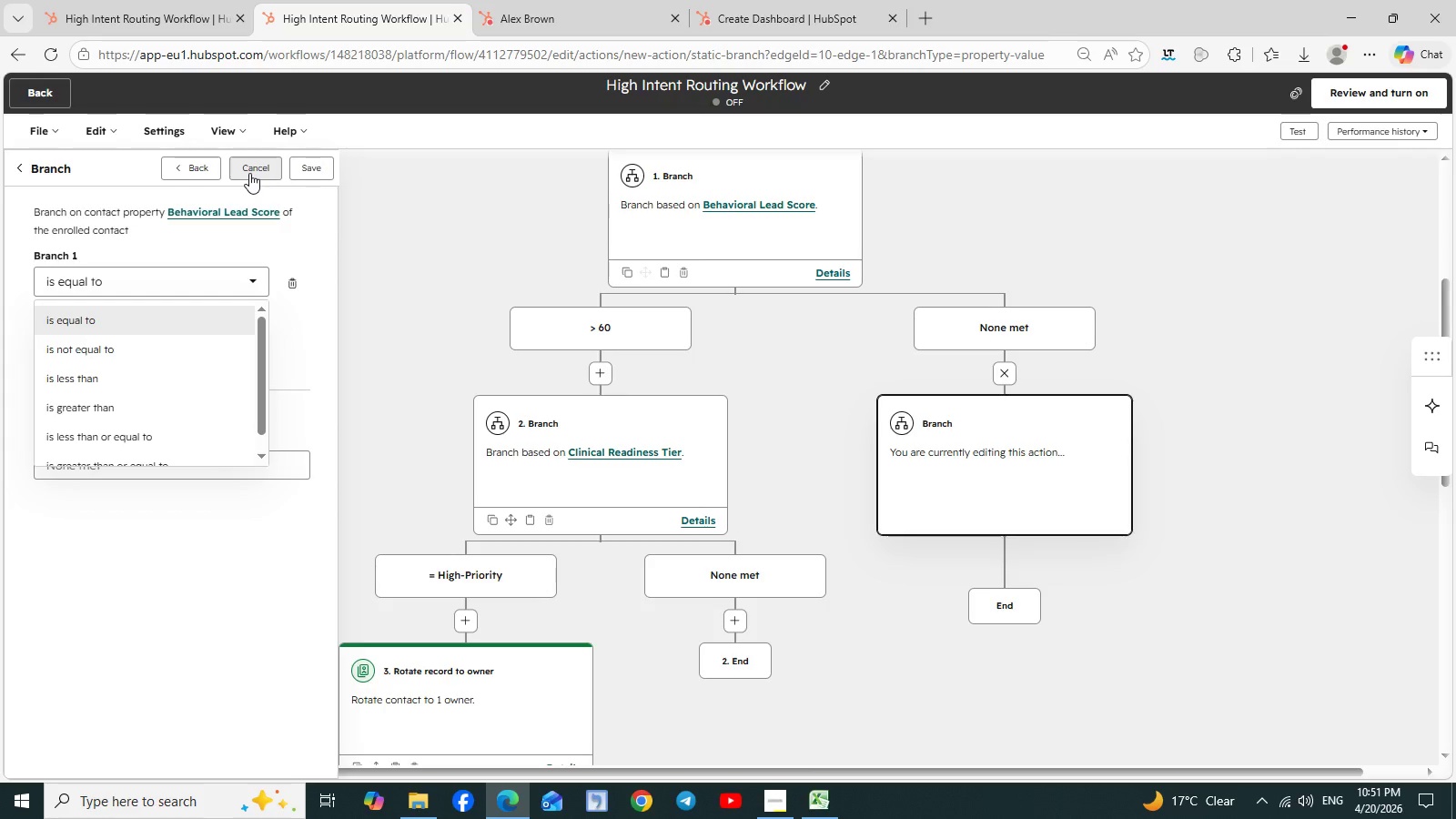 
wait(11.27)
 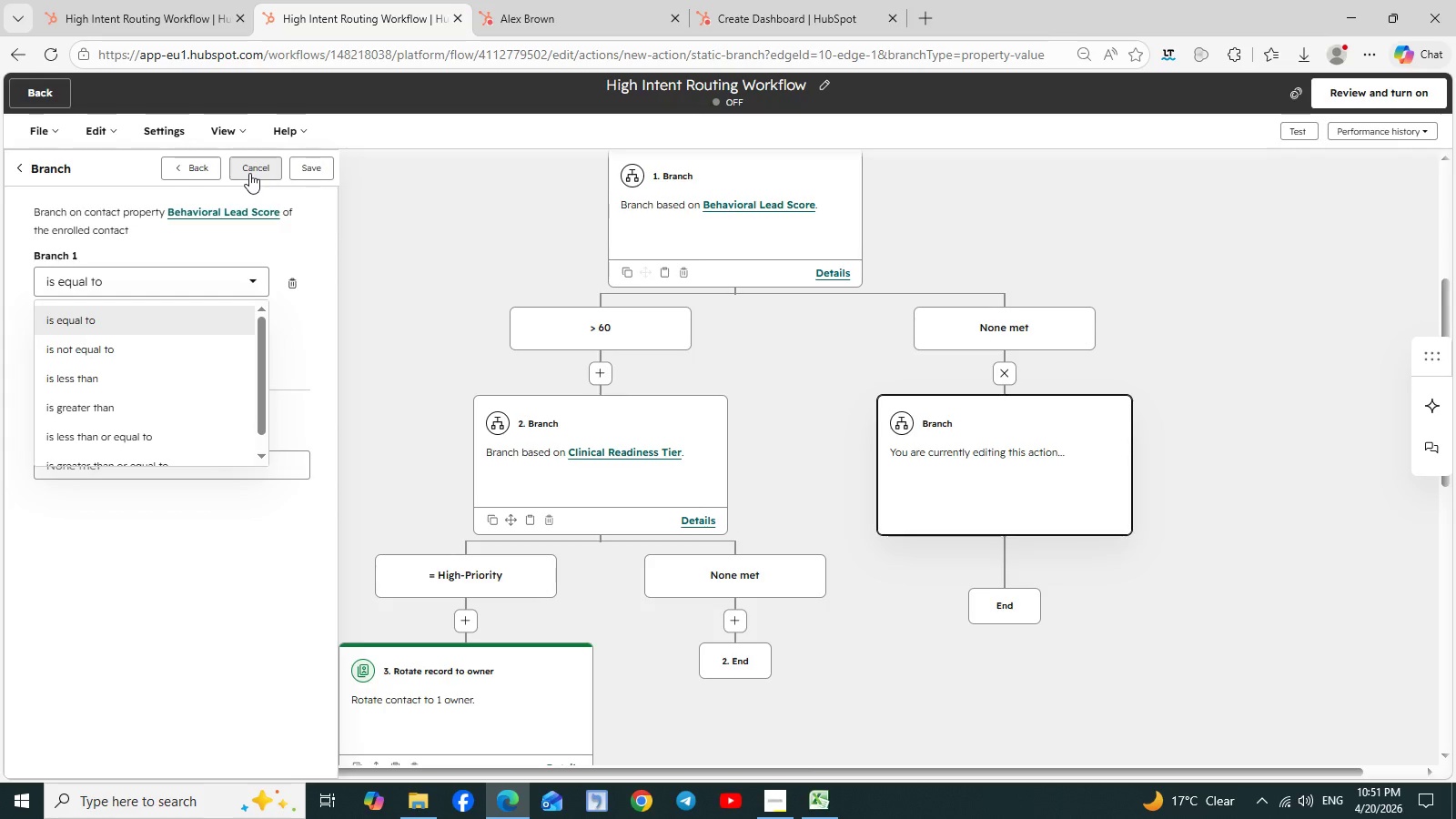 
left_click([204, 175])
 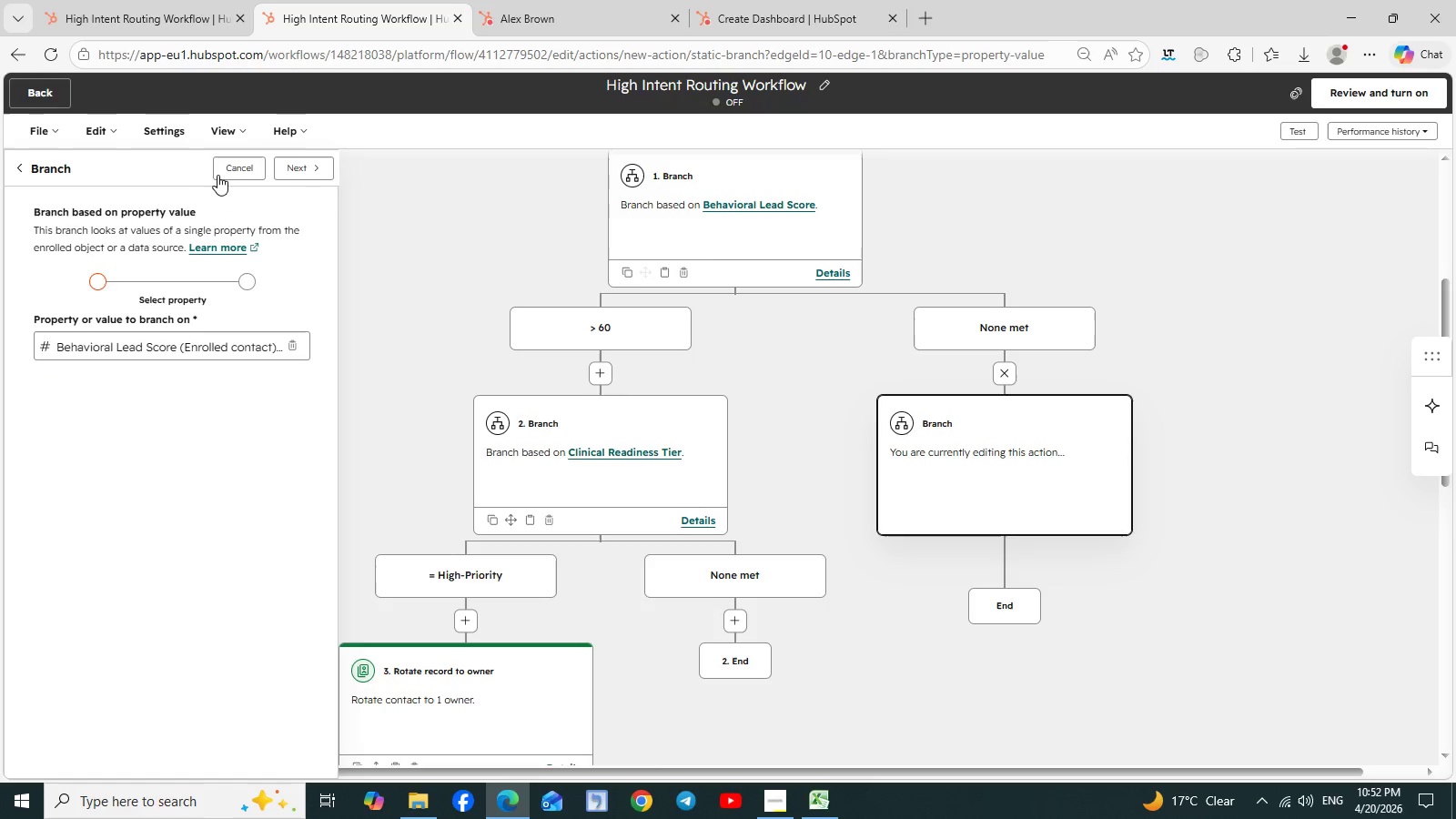 
left_click([236, 176])
 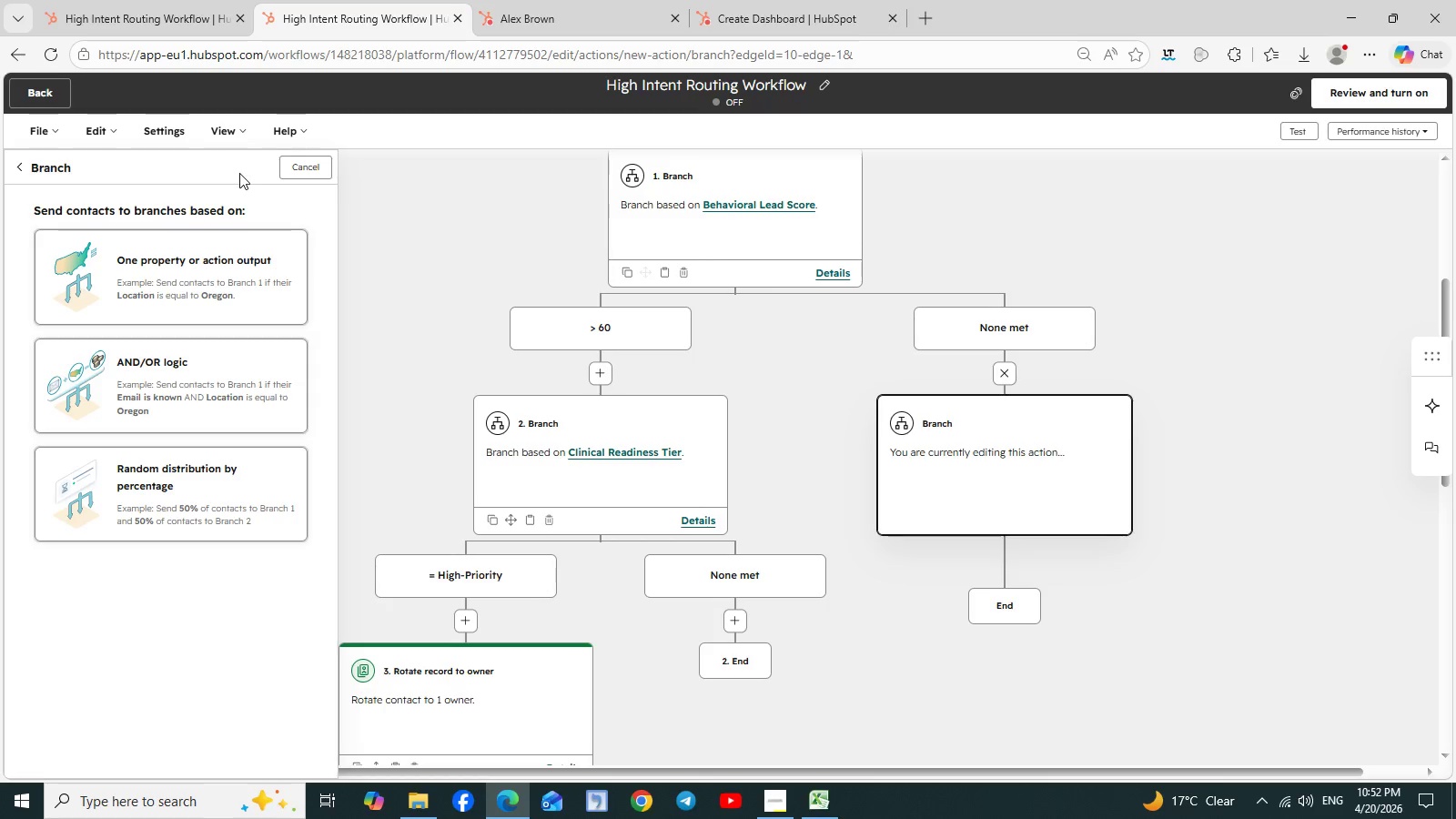 
left_click([298, 166])
 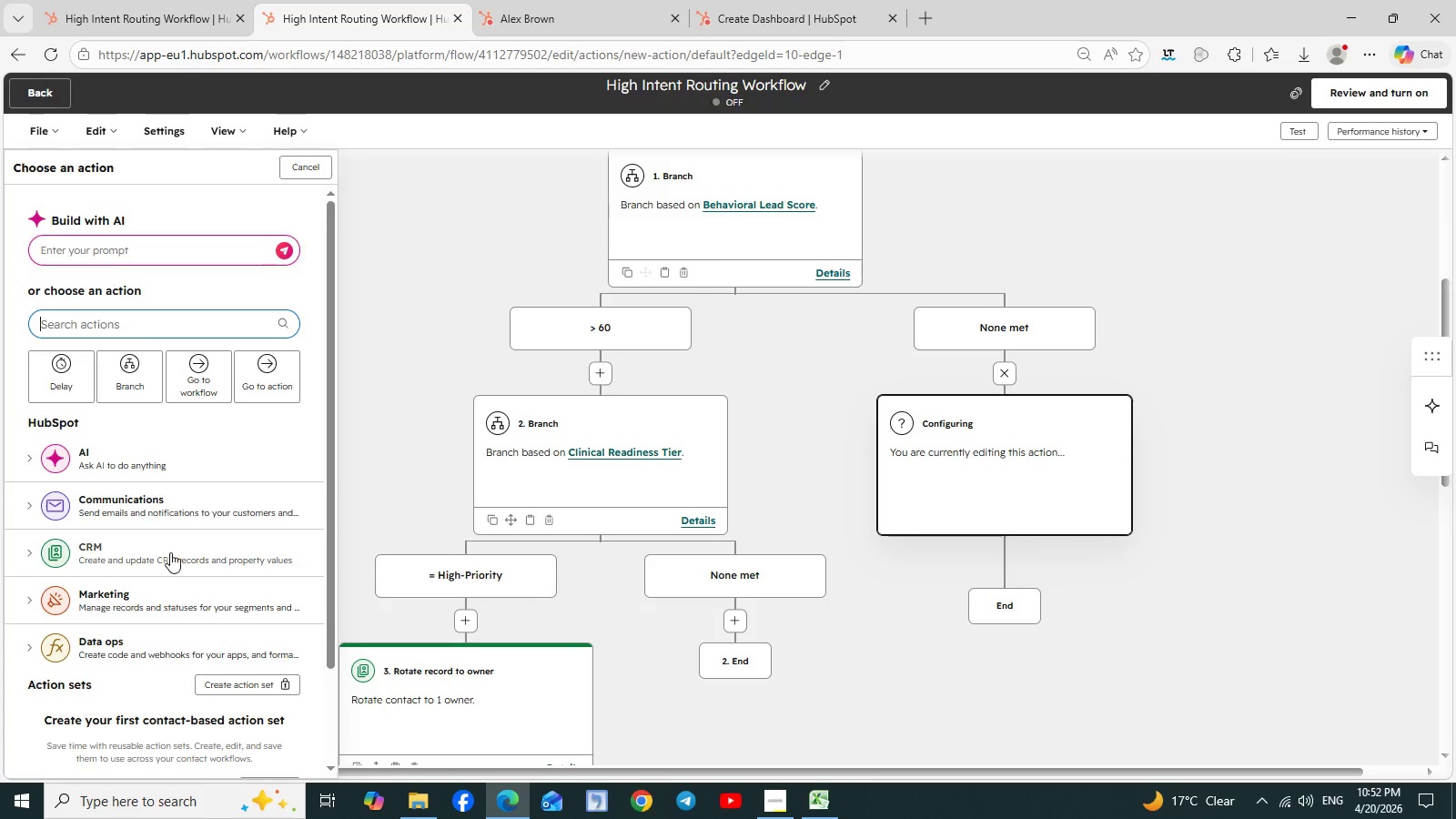 
scroll: coordinate [171, 553], scroll_direction: none, amount: 0.0
 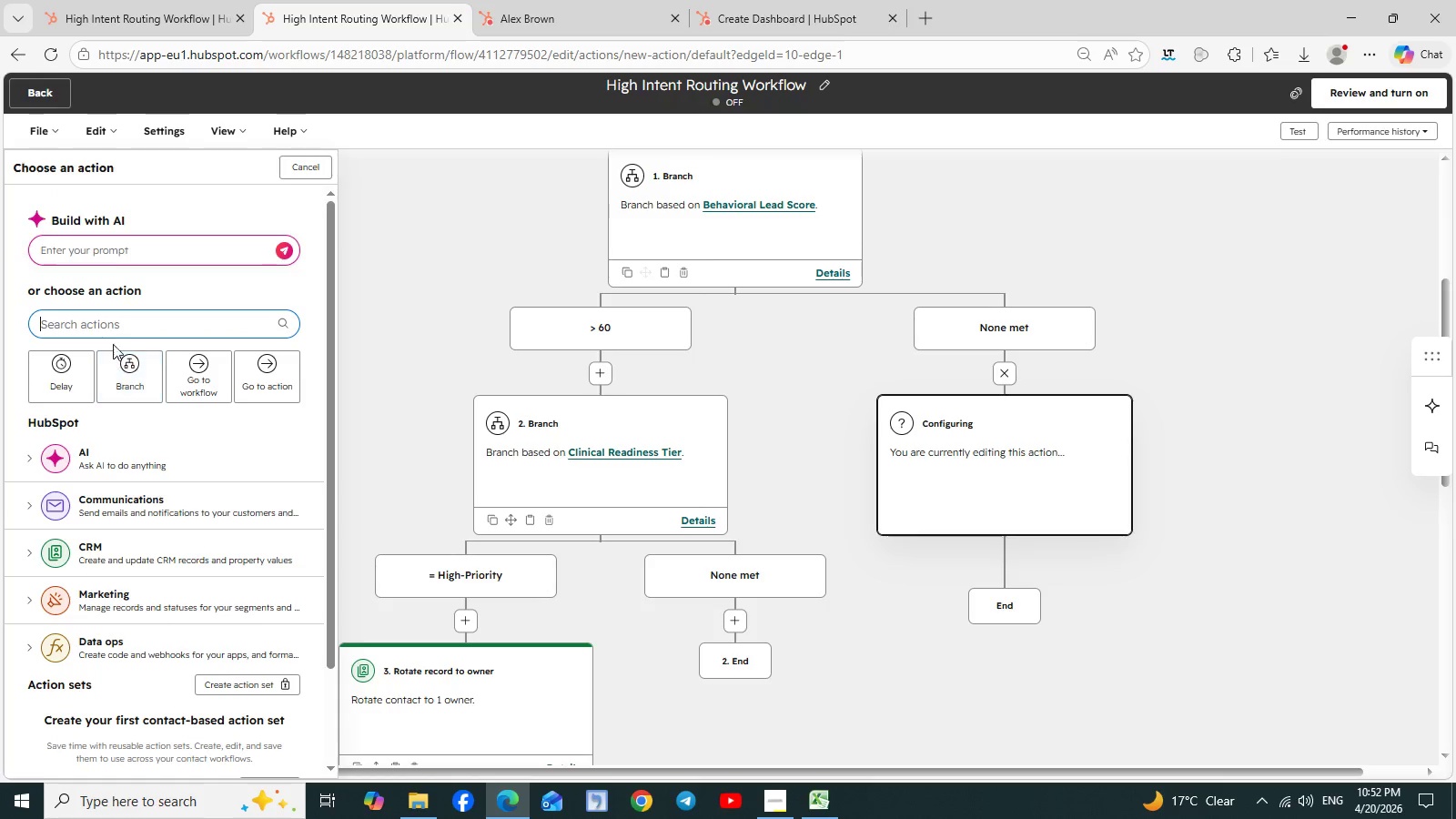 
left_click([116, 334])
 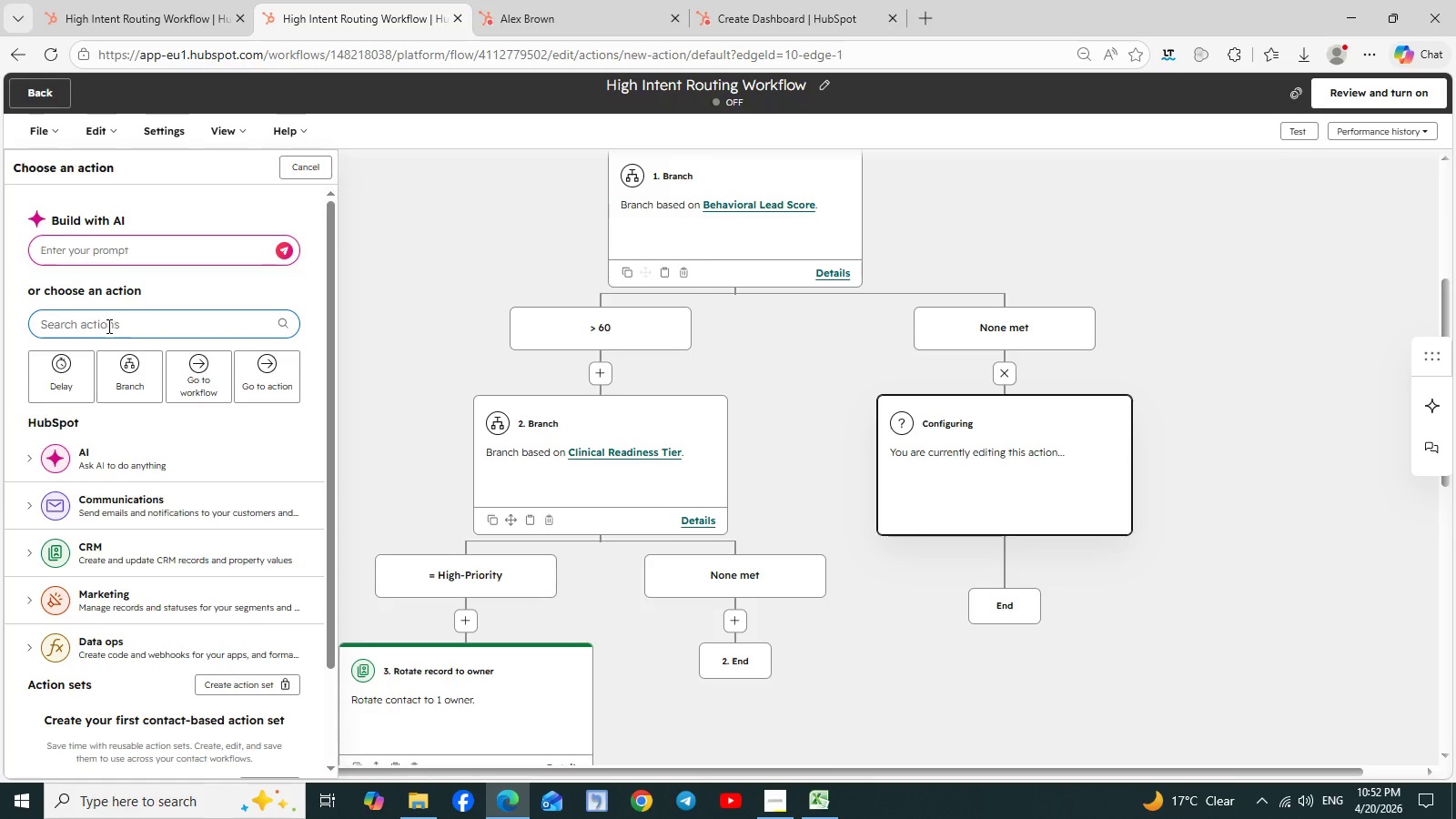 
left_click([107, 326])
 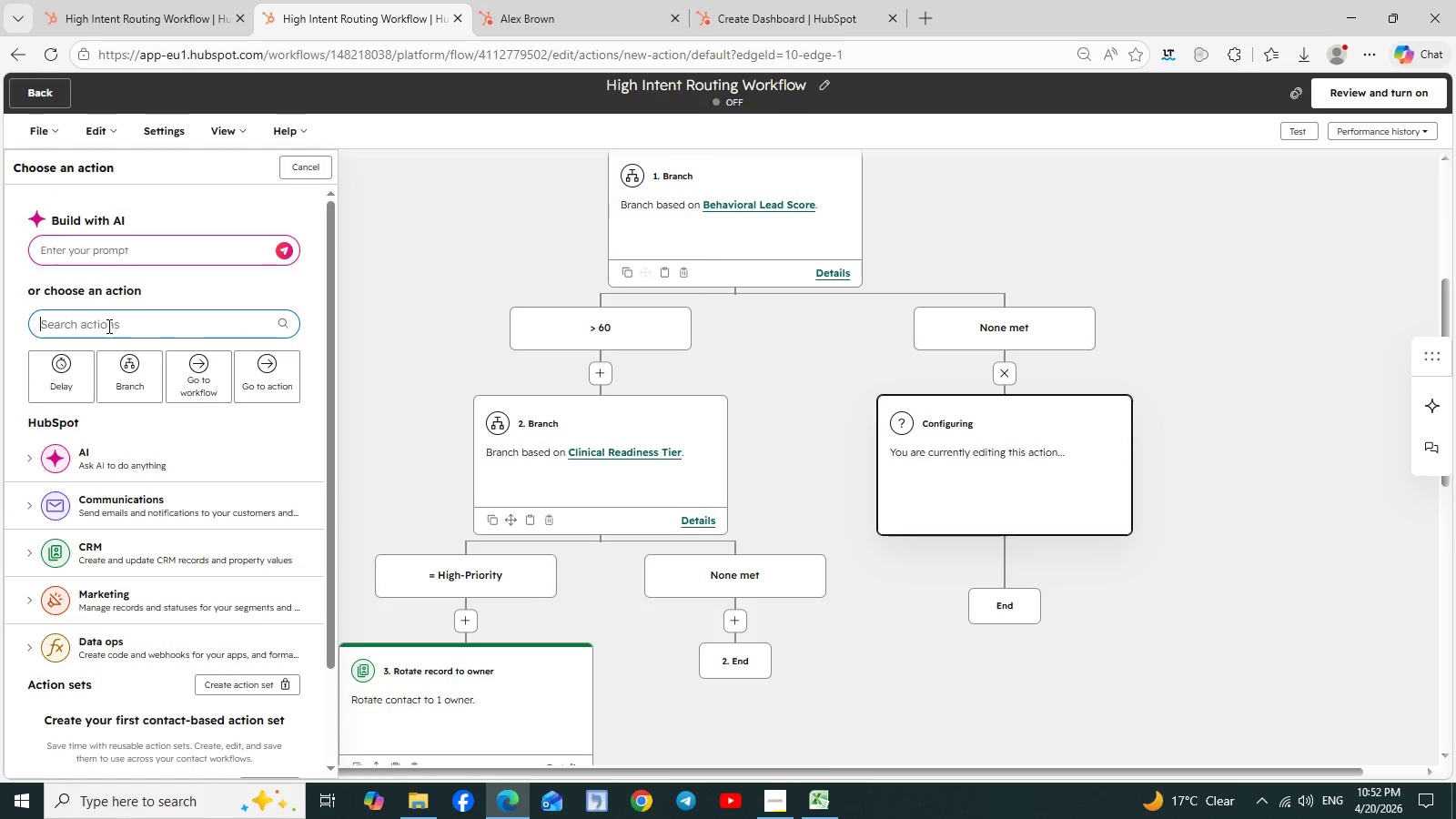 
type(cont)
 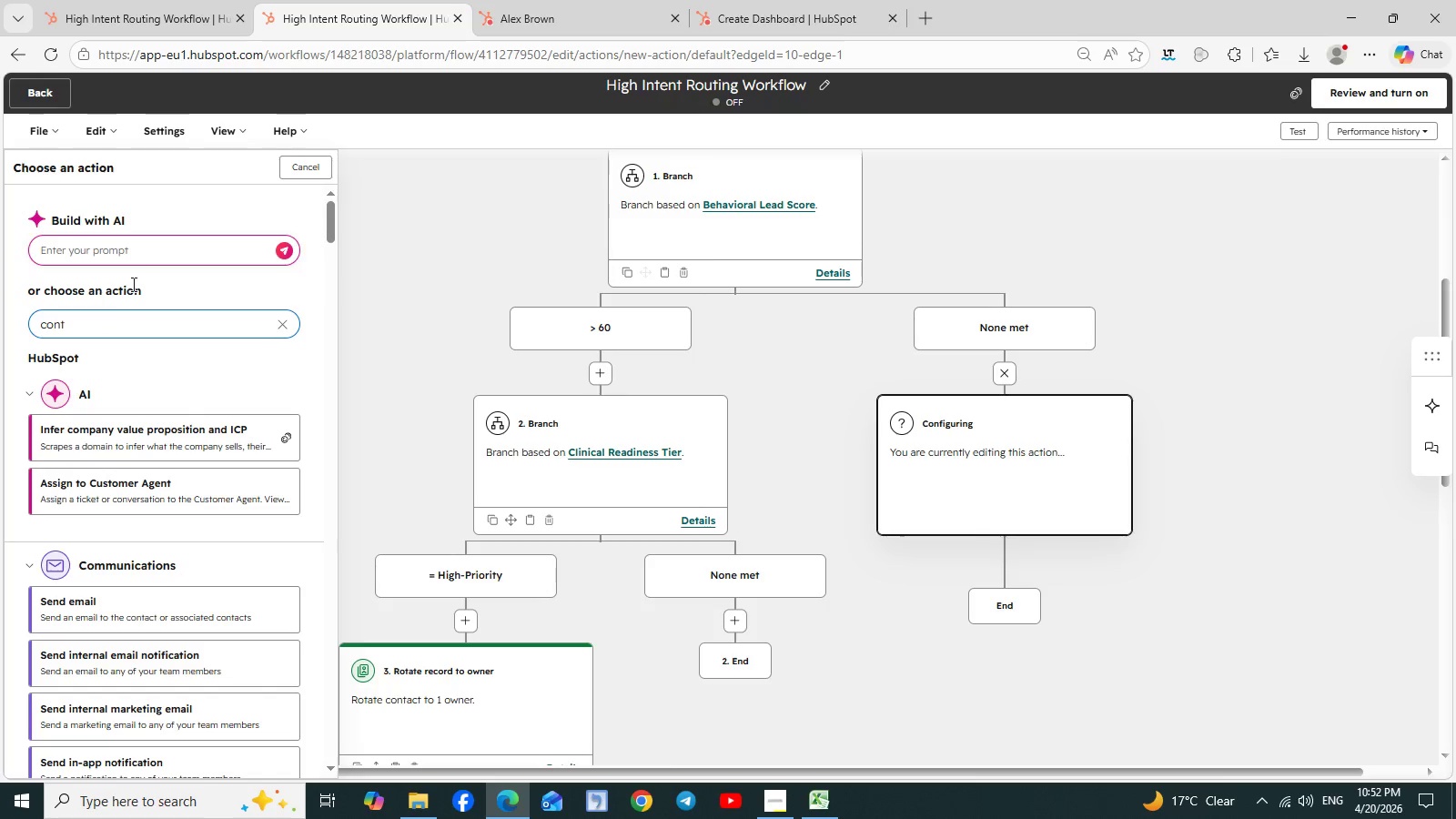 
wait(5.41)
 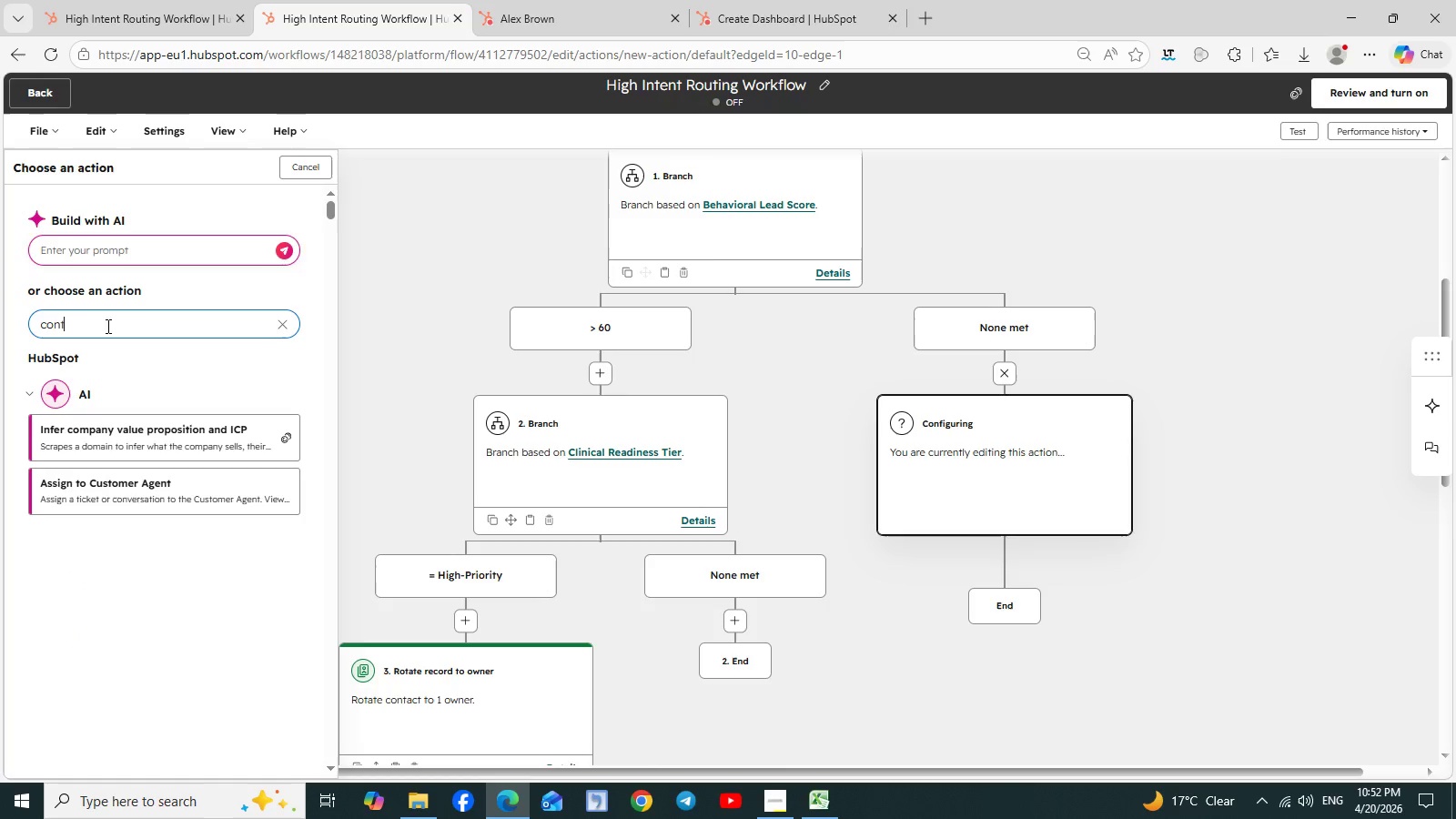 
left_click([278, 325])
 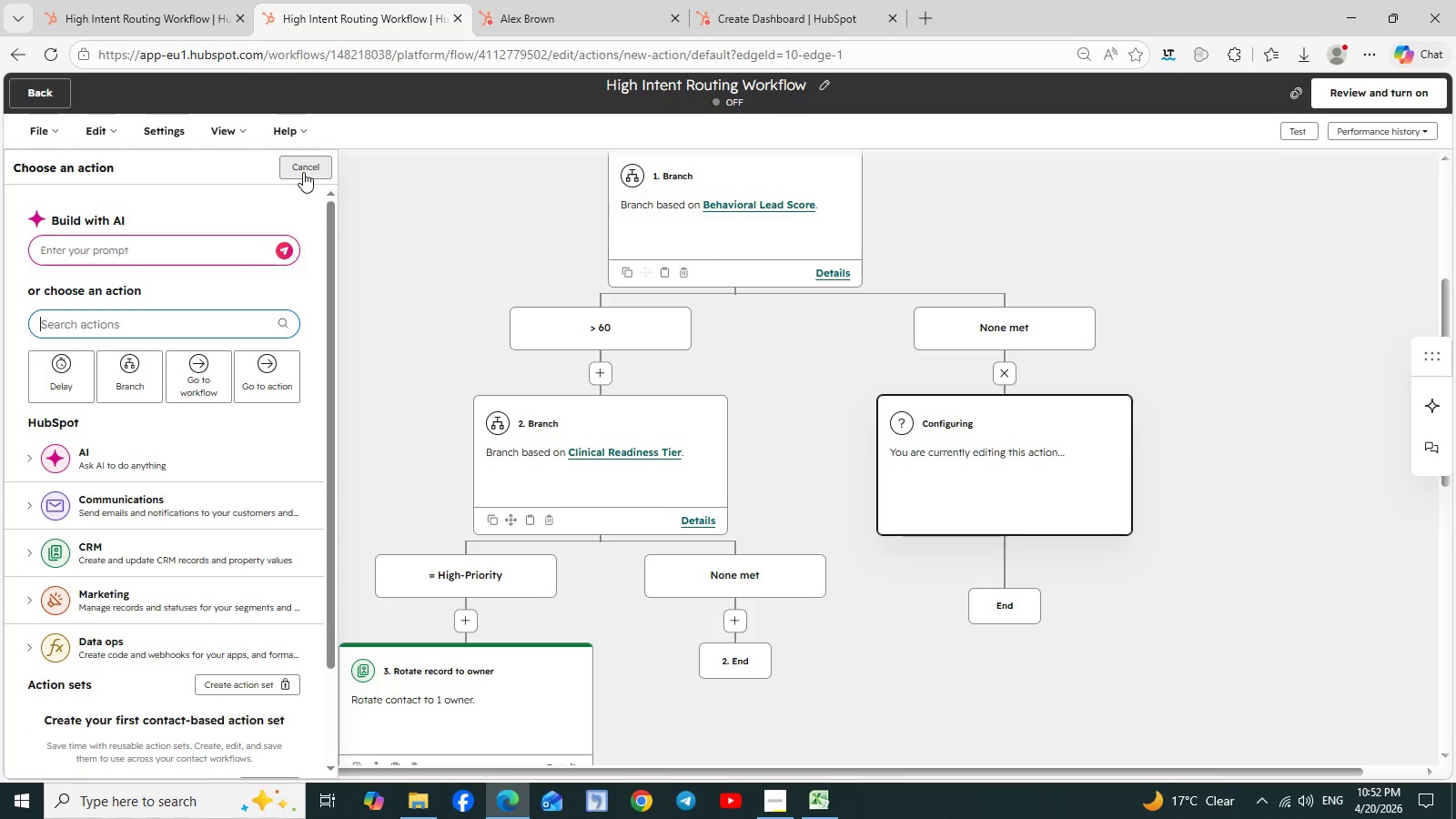 
wait(7.53)
 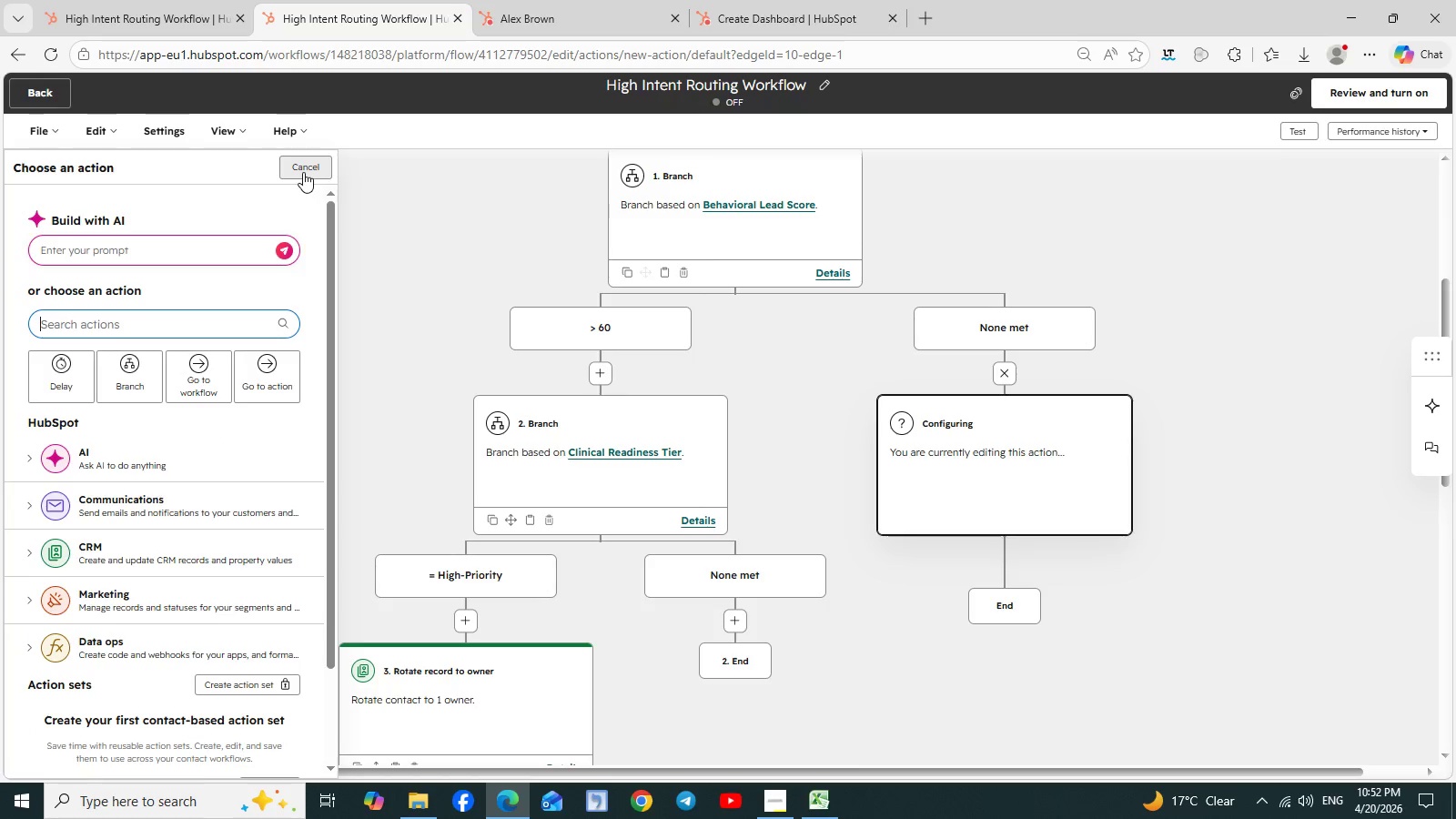 
left_click([144, 376])
 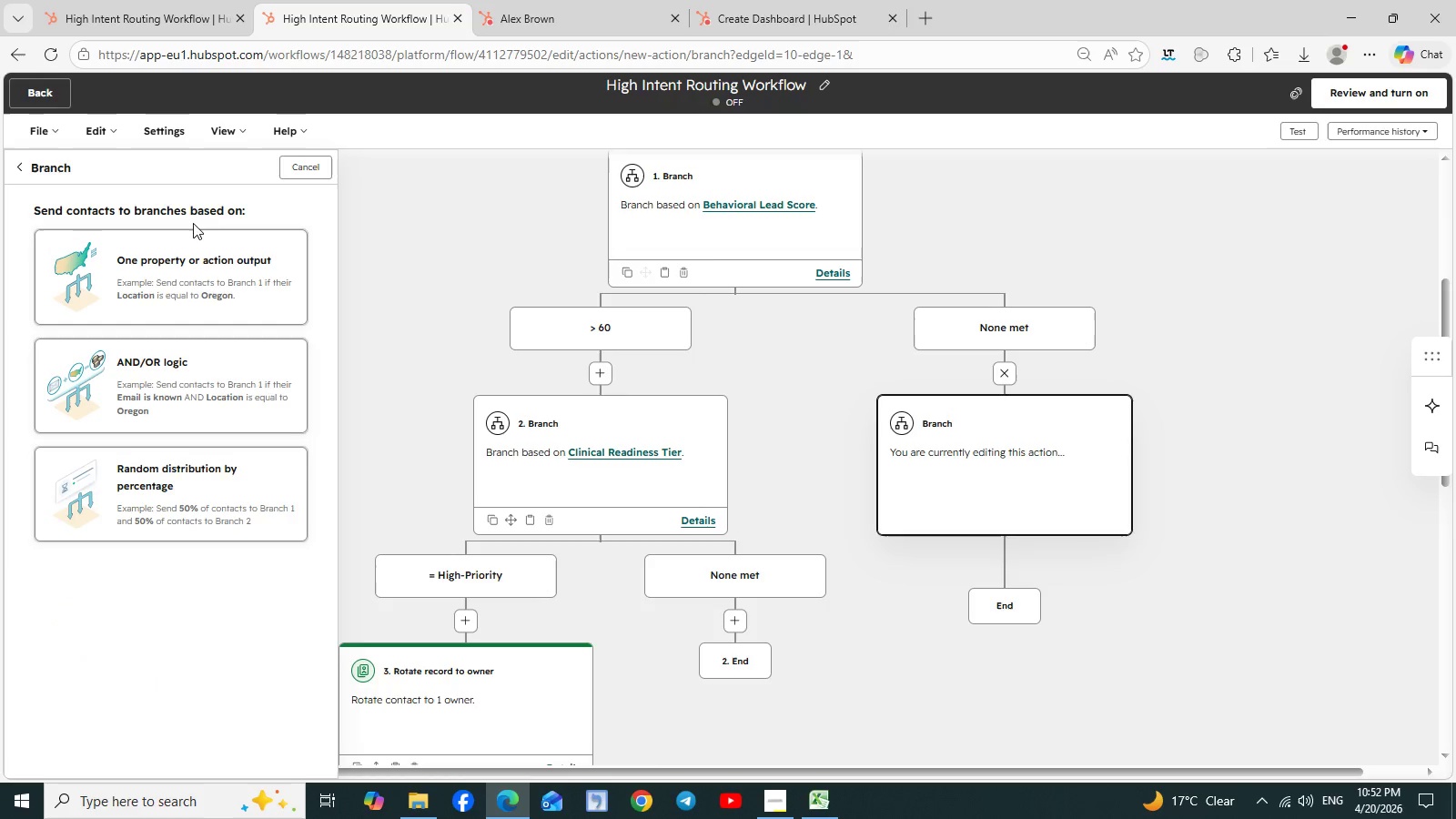 
wait(5.38)
 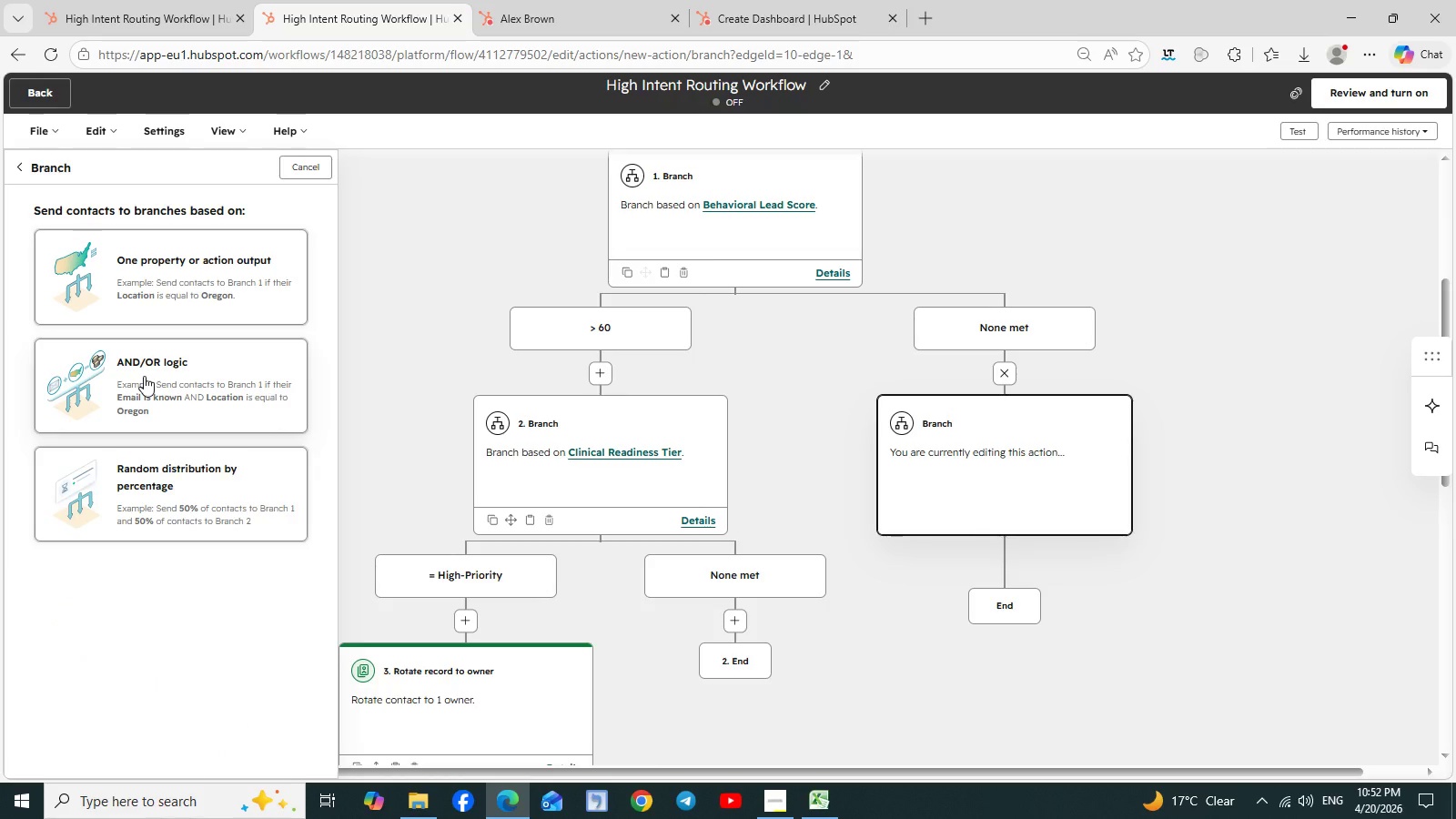 
left_click([306, 169])
 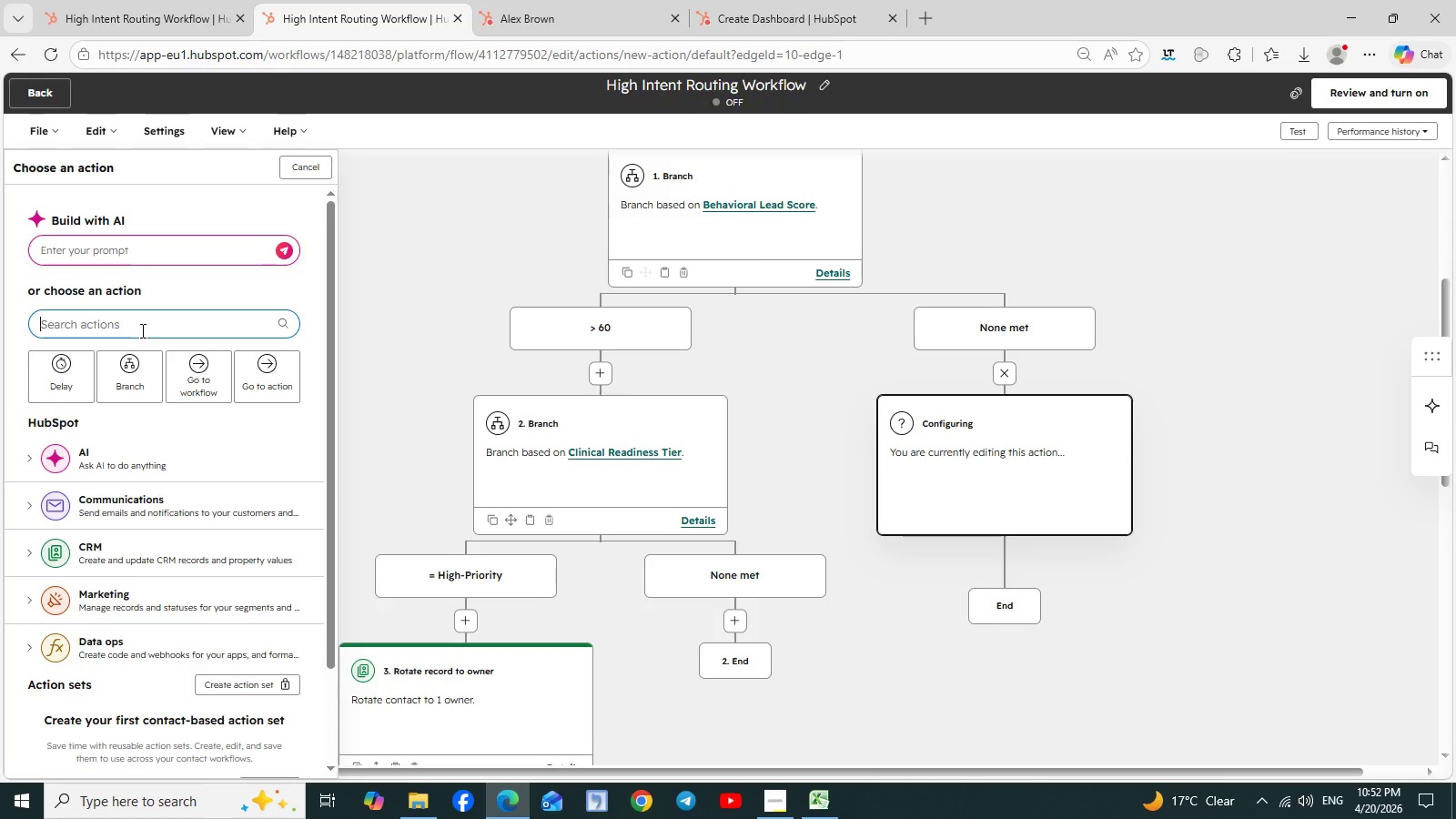 
scroll: coordinate [178, 474], scroll_direction: down, amount: 2.0
 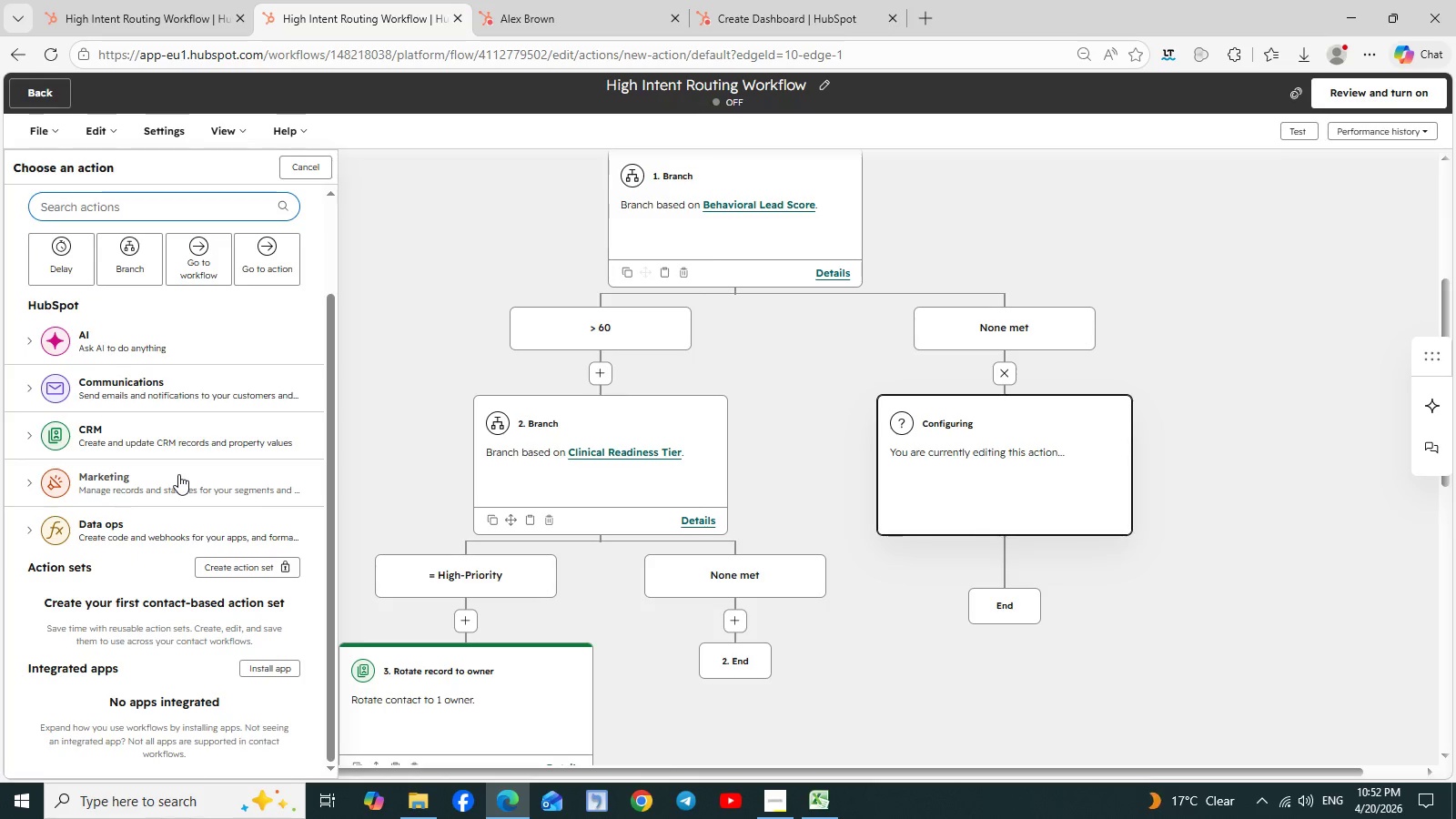 
scroll: coordinate [178, 474], scroll_direction: up, amount: 7.0
 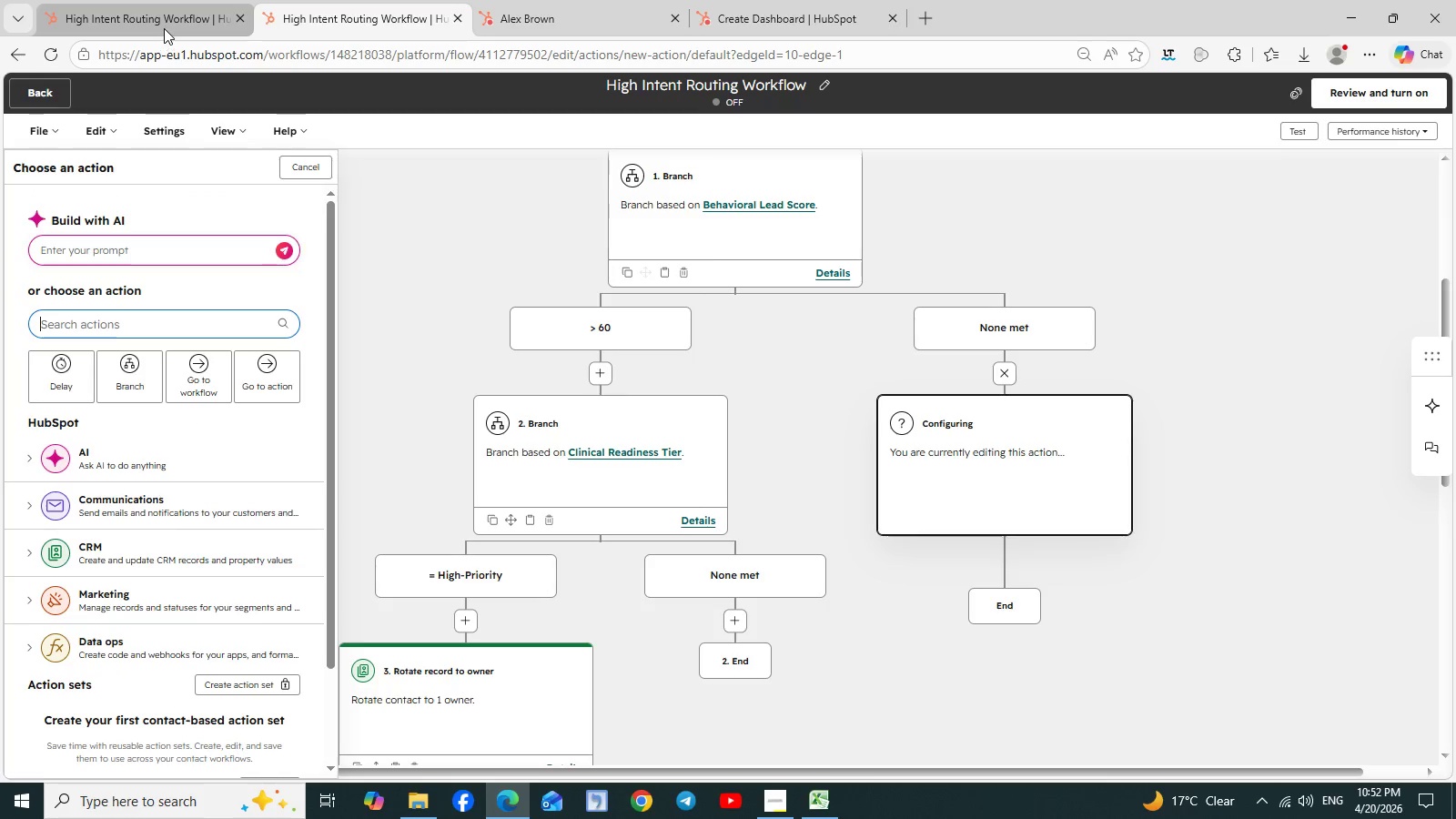 
left_click([164, 26])
 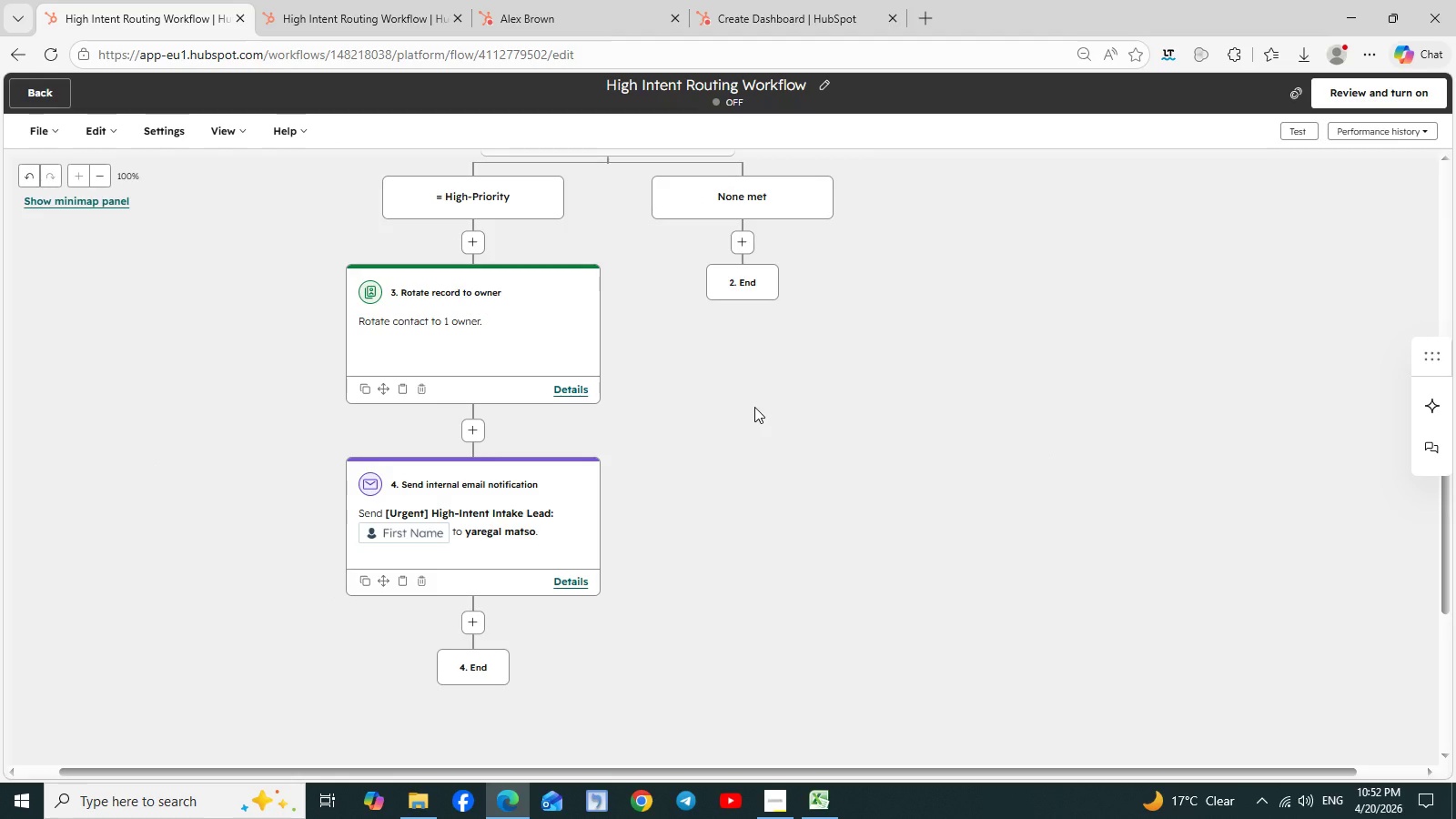 
scroll: coordinate [754, 407], scroll_direction: up, amount: 3.0
 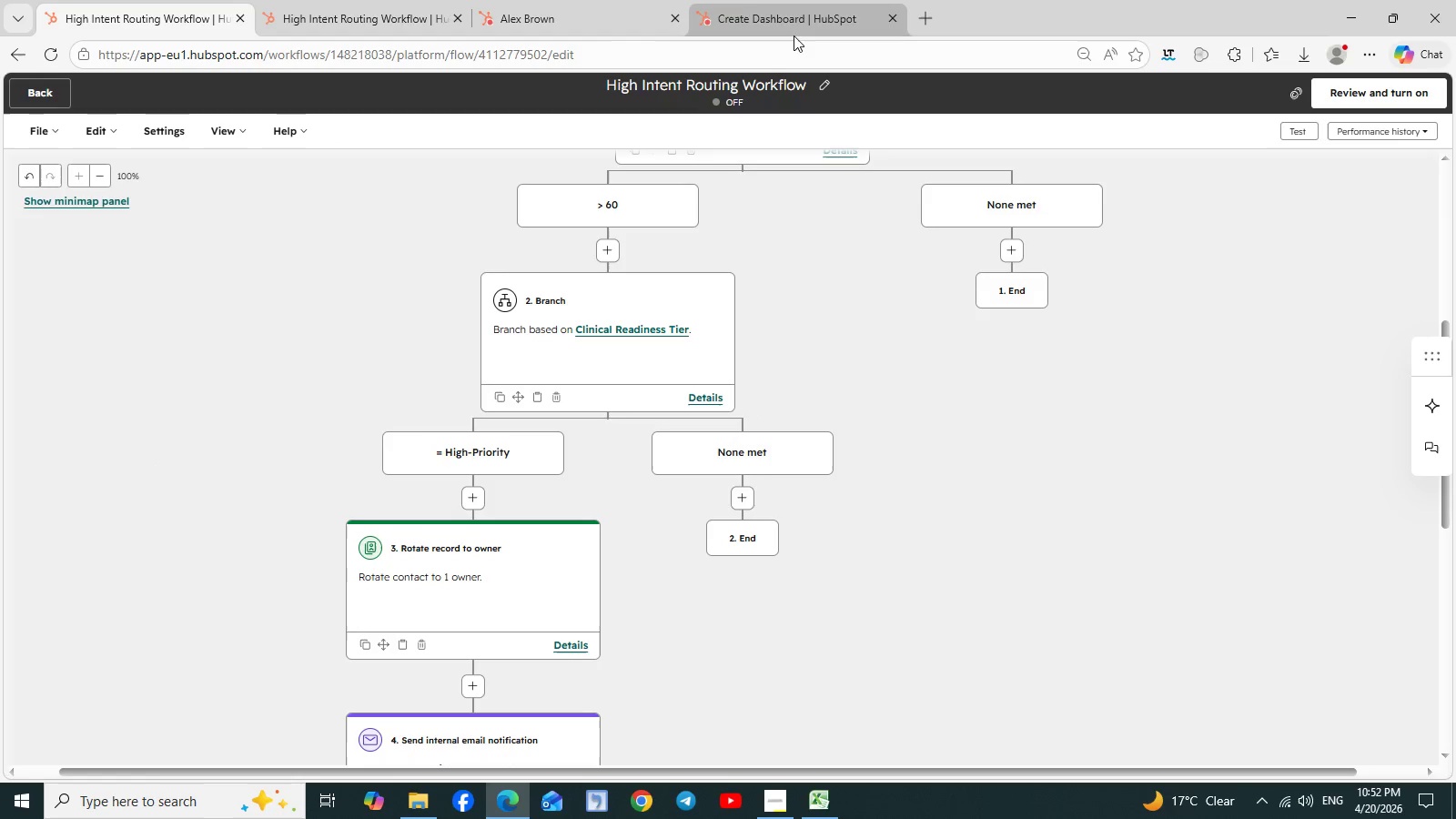 
left_click([588, 7])
 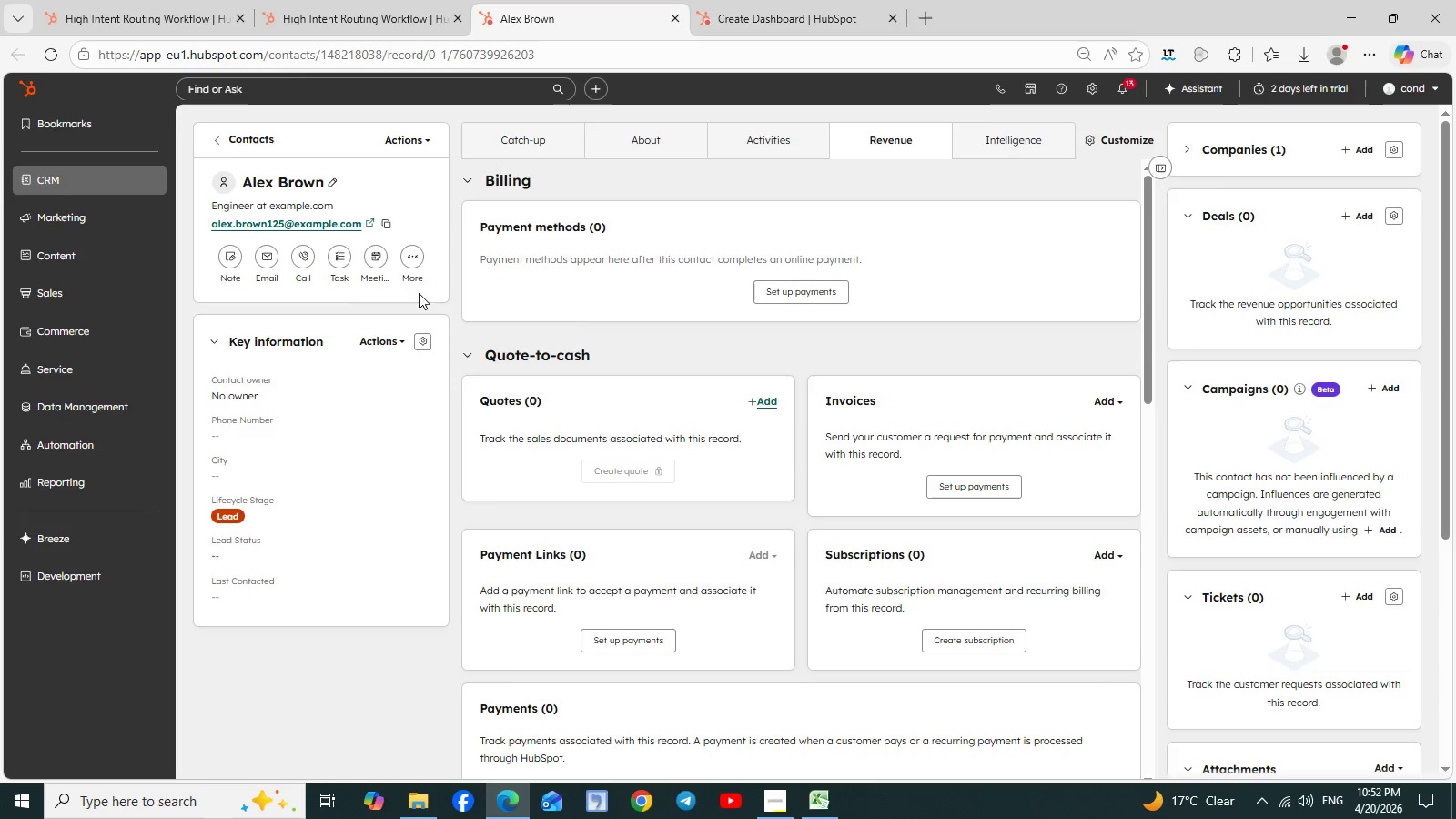 
scroll: coordinate [419, 293], scroll_direction: up, amount: 4.0
 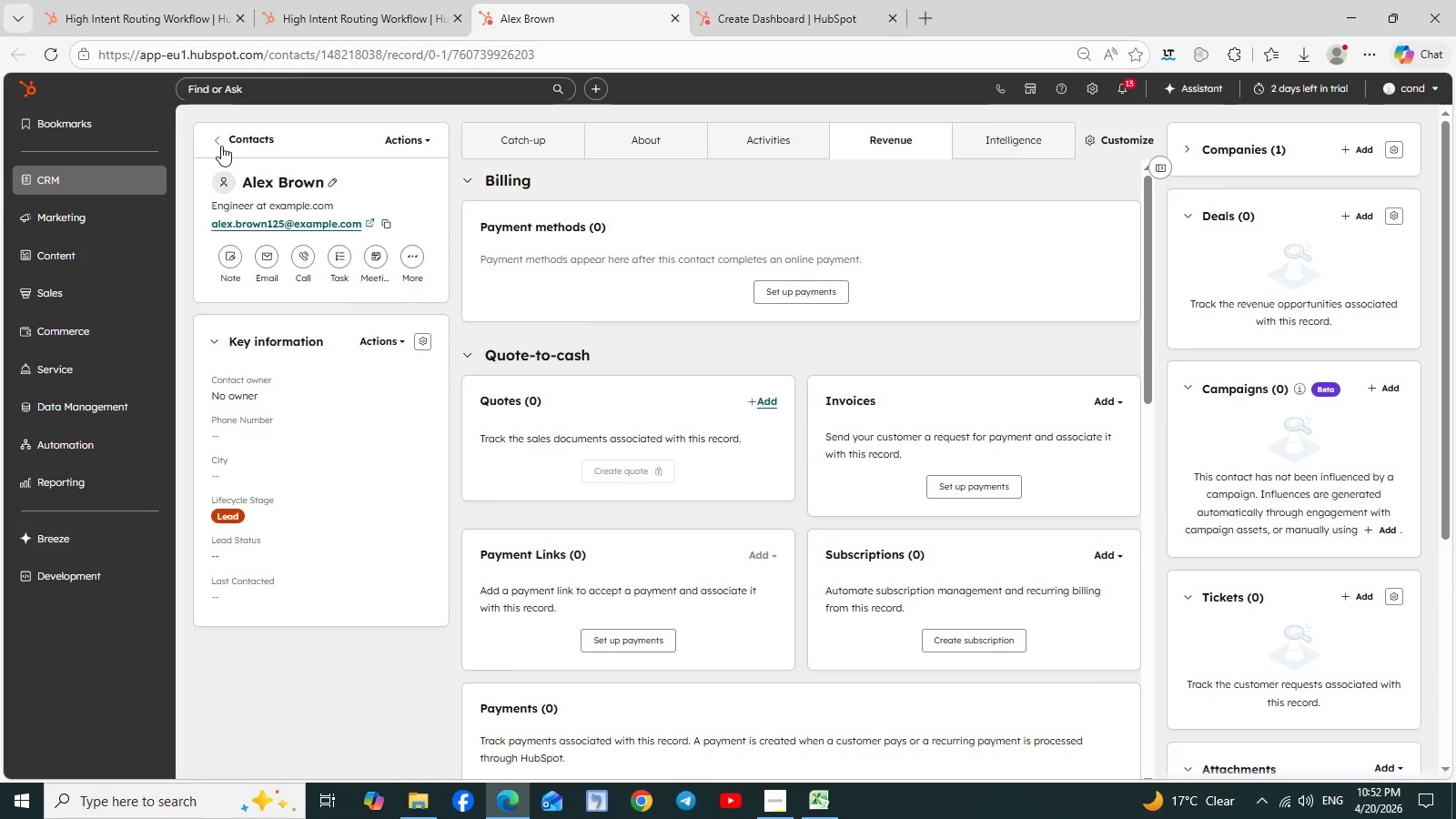 
left_click([218, 139])
 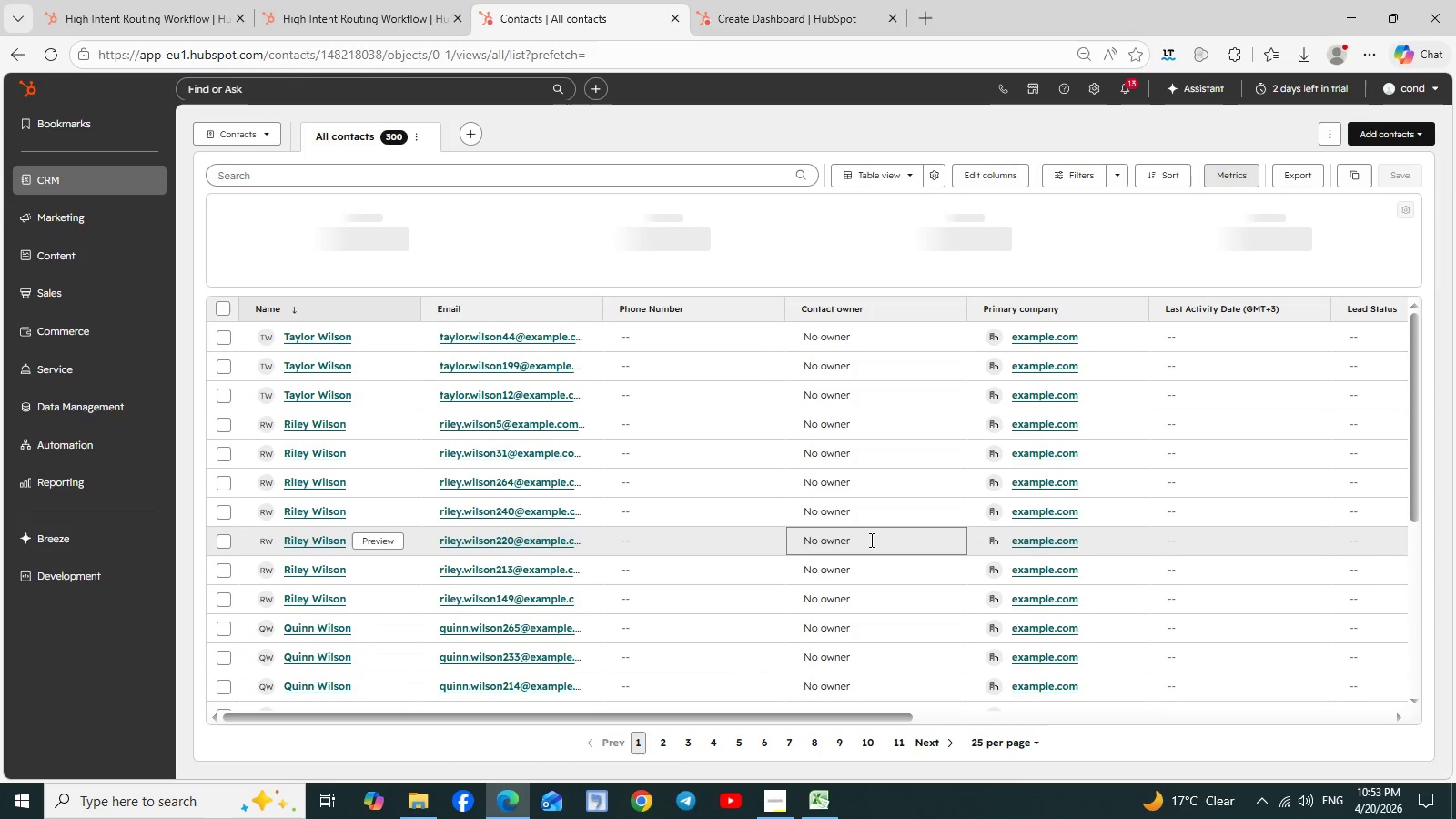 
wait(58.86)
 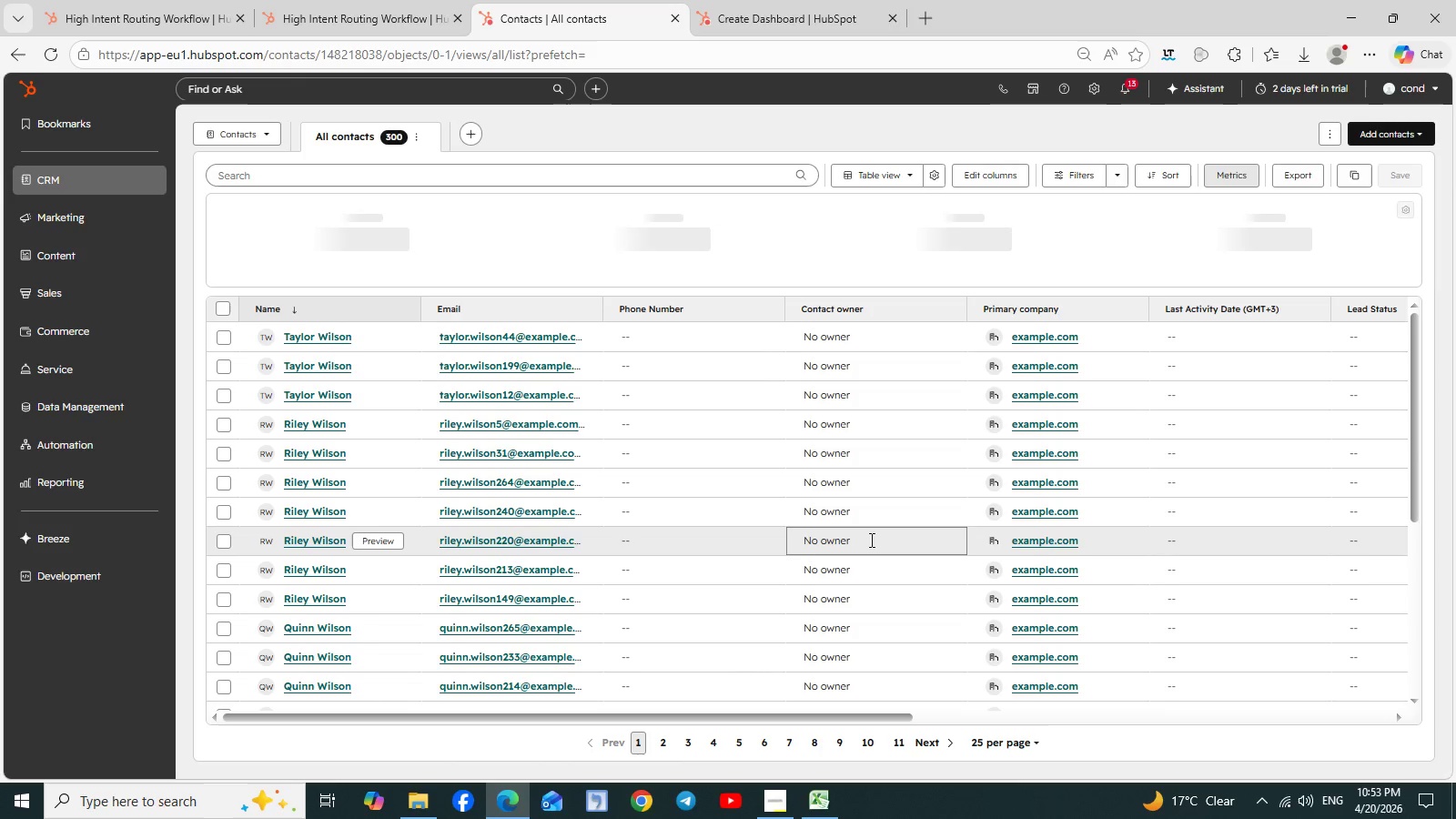 
scroll: coordinate [739, 253], scroll_direction: up, amount: 1.0
 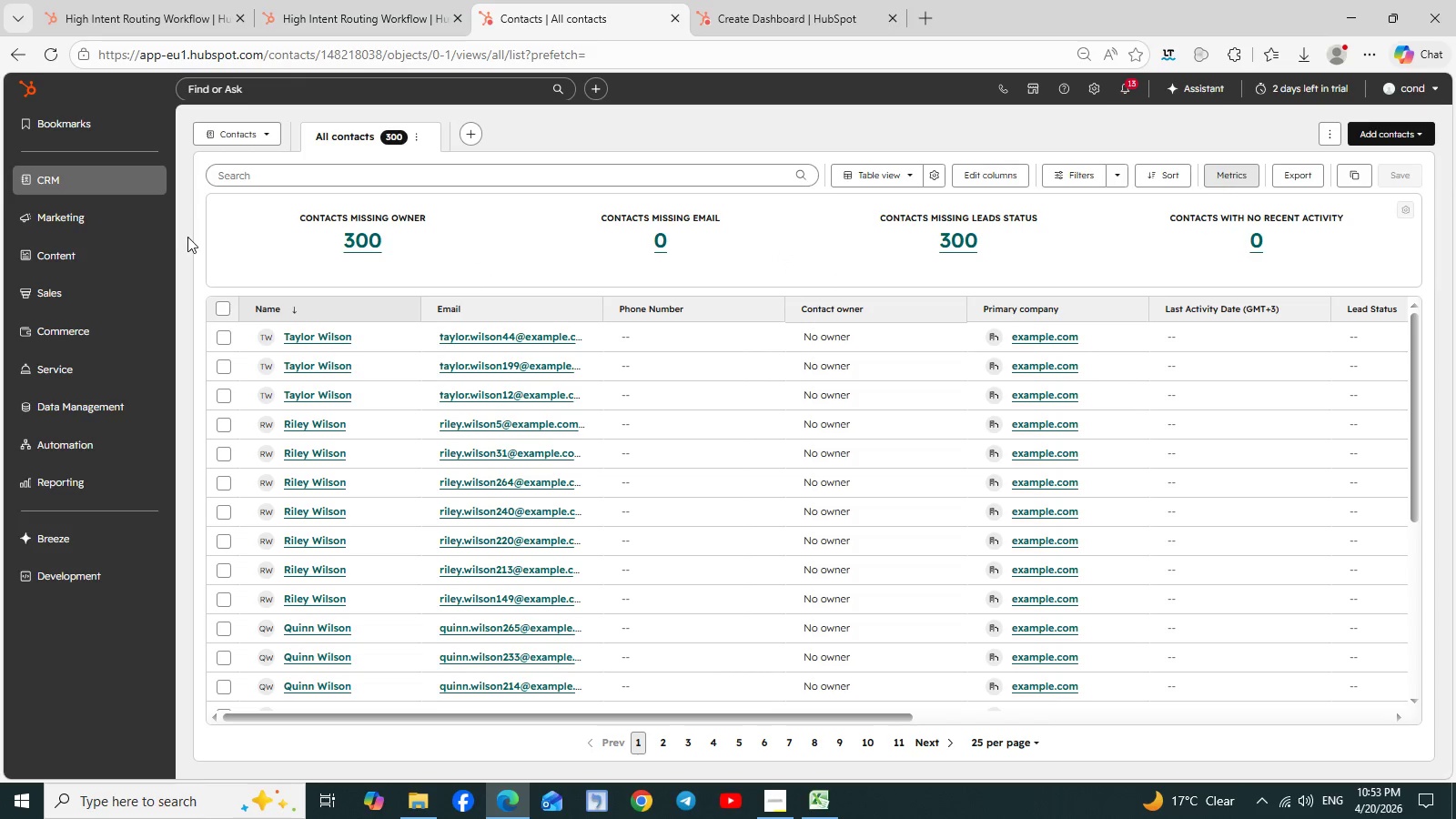 
wait(5.44)
 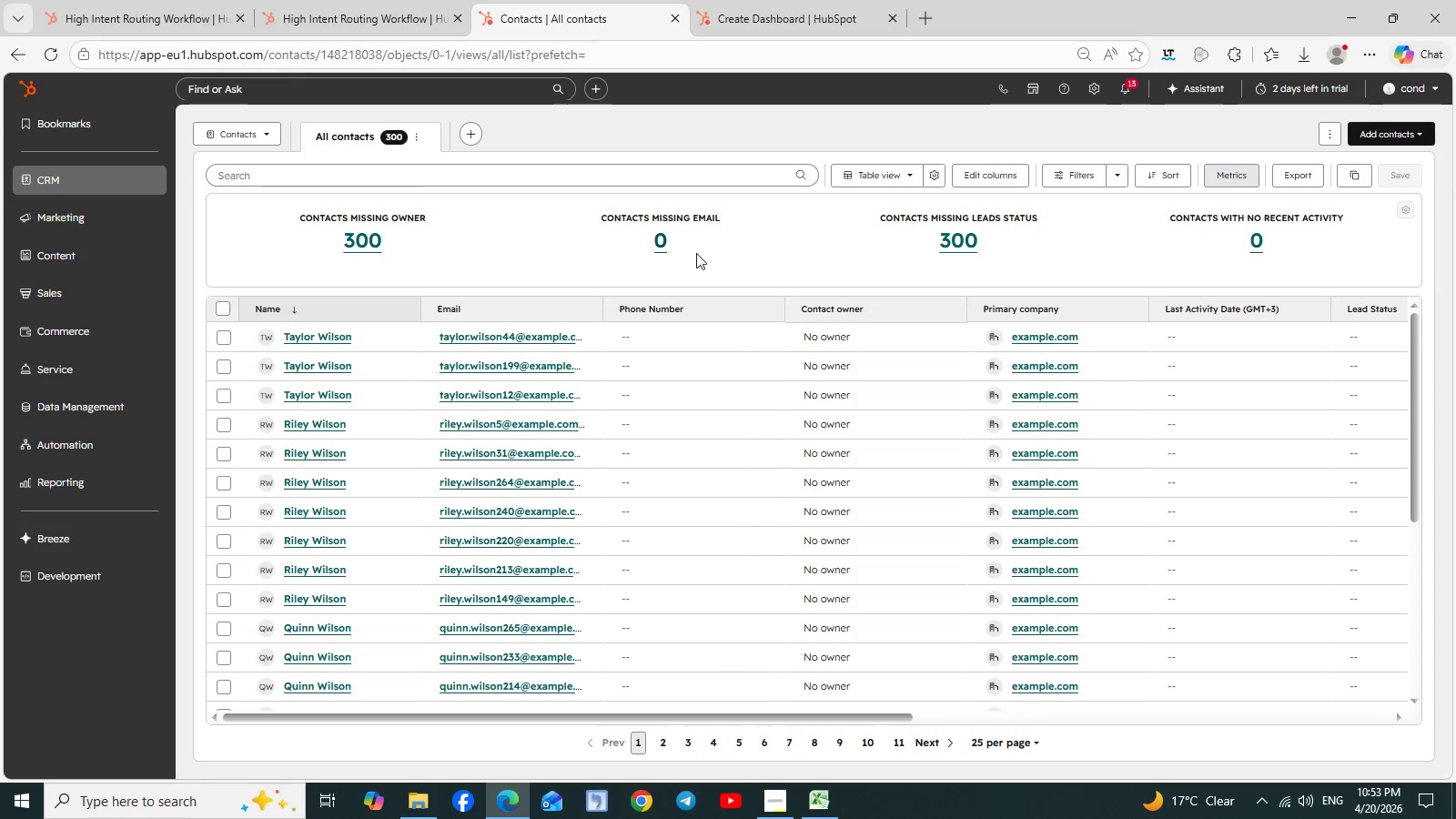 
left_click([142, 434])
 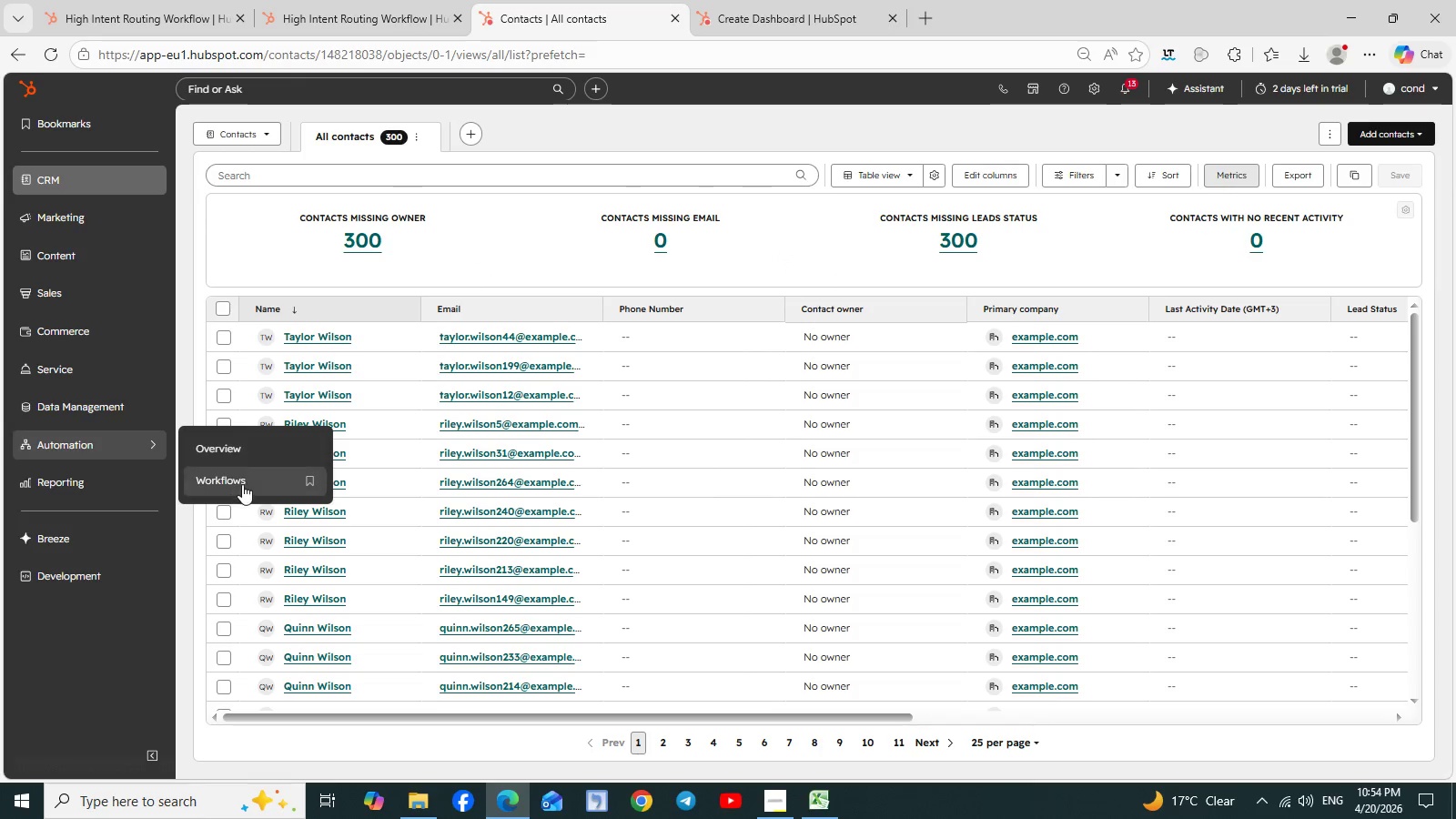 
left_click([242, 484])
 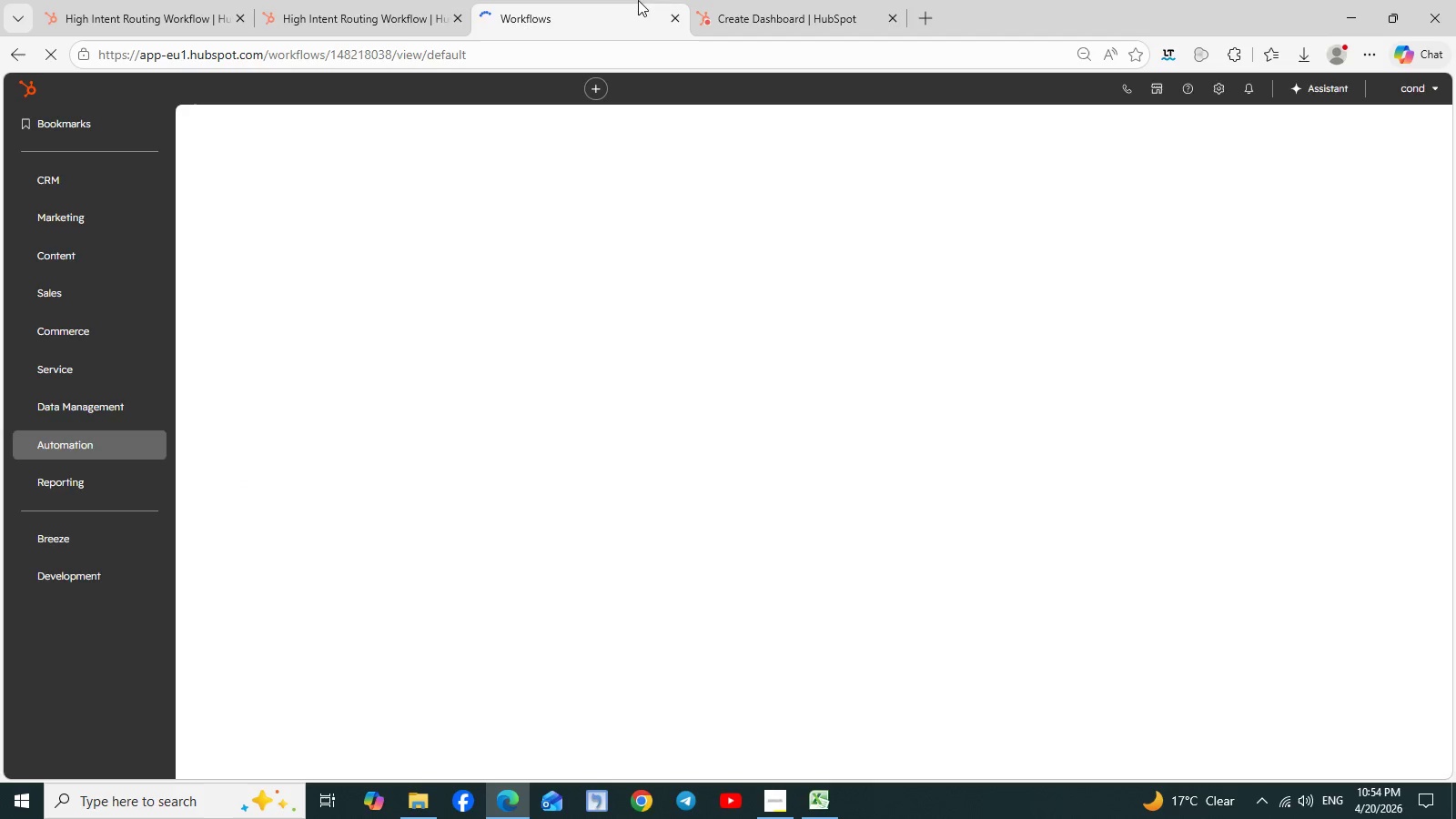 
left_click([350, 10])
 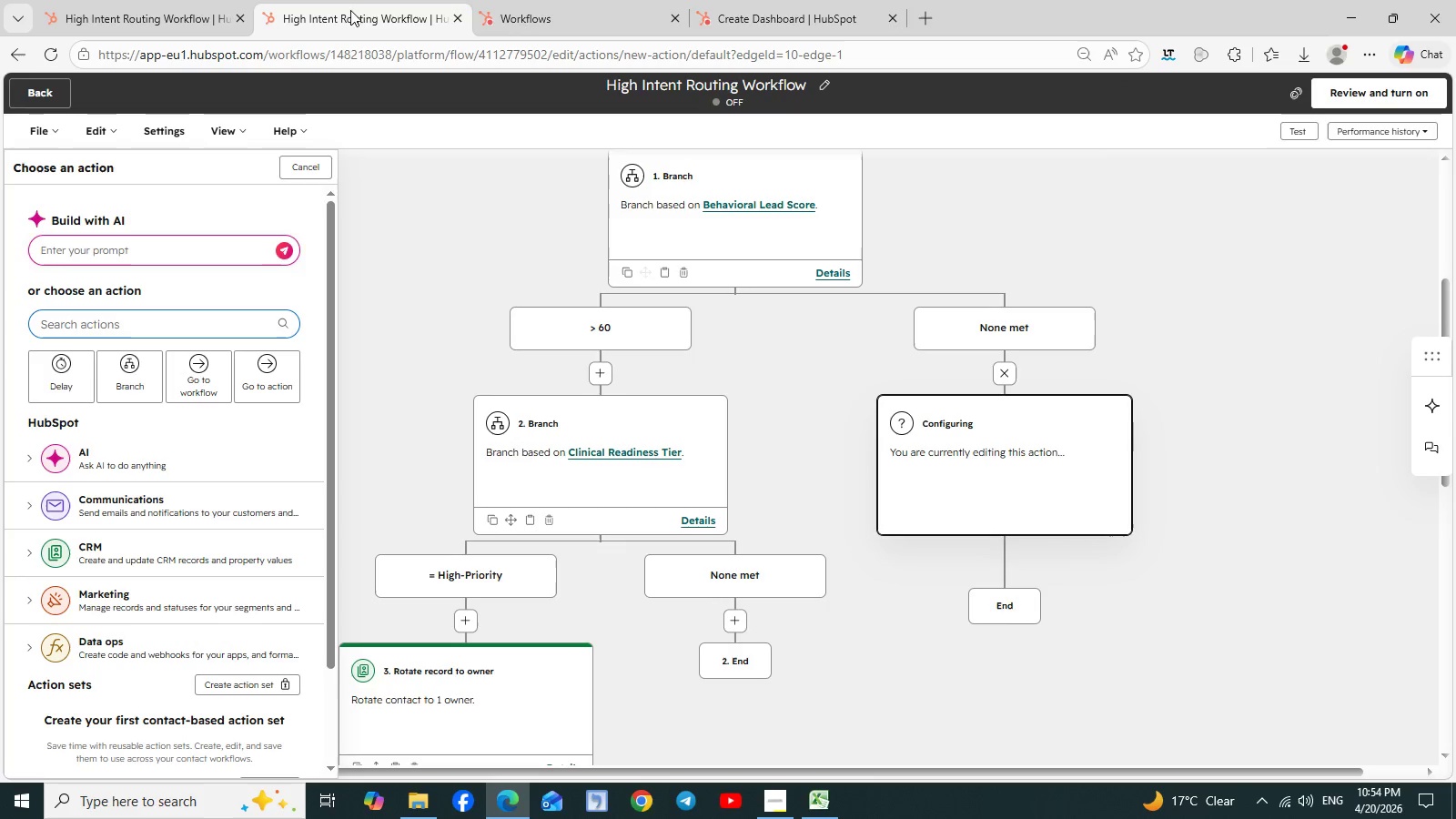 
left_click([555, 5])
 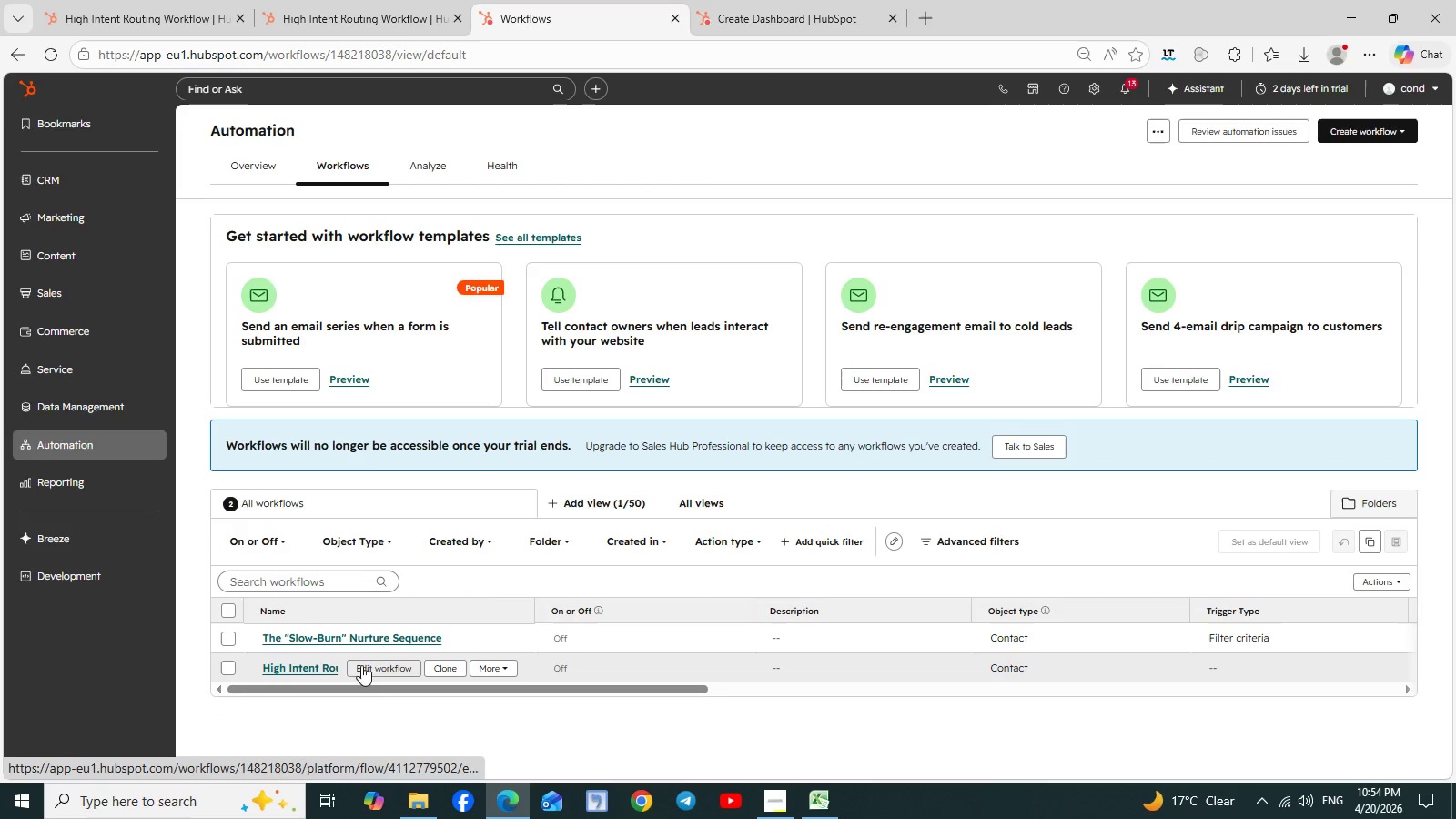 
left_click([366, 666])
 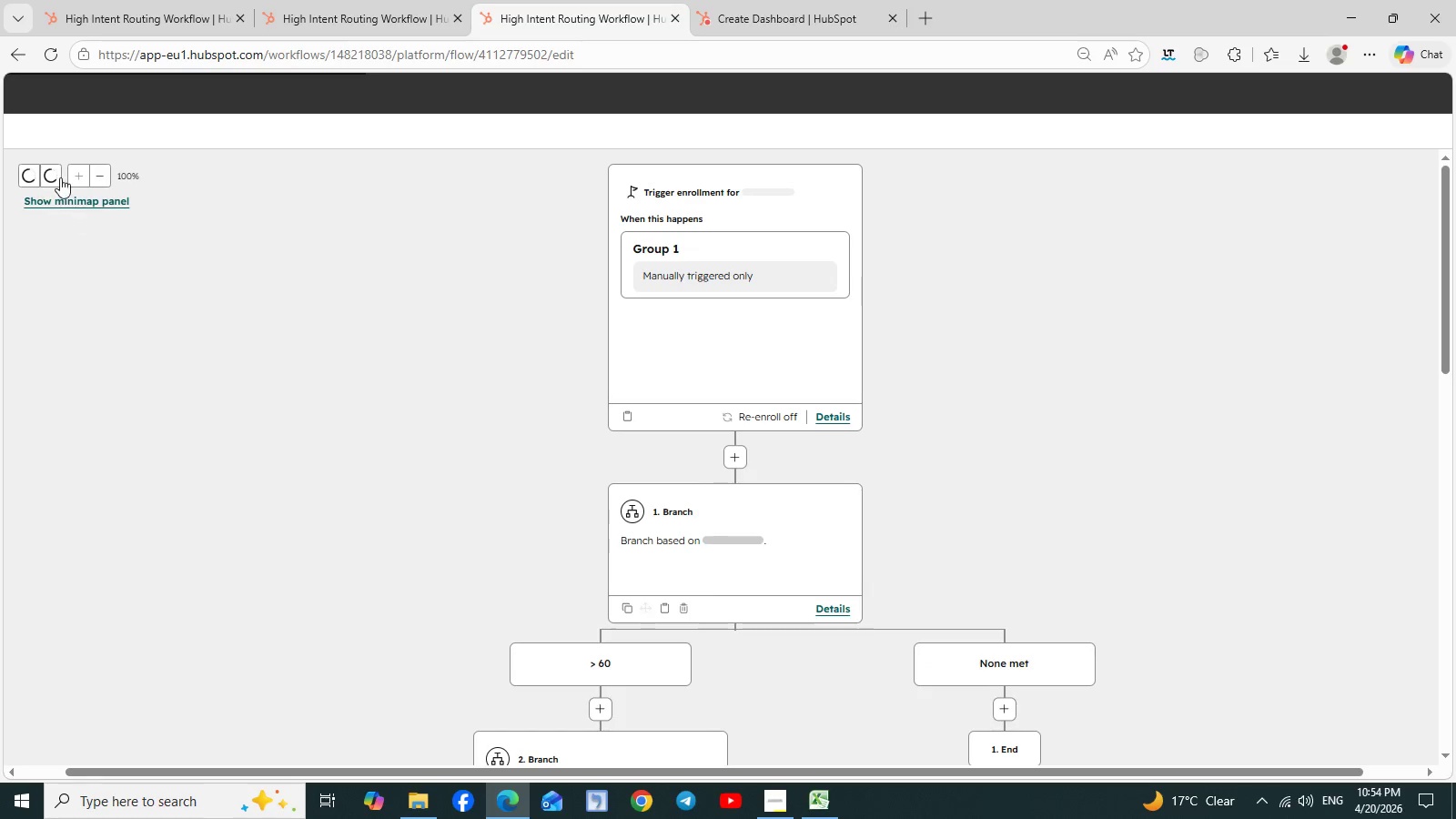 
wait(7.02)
 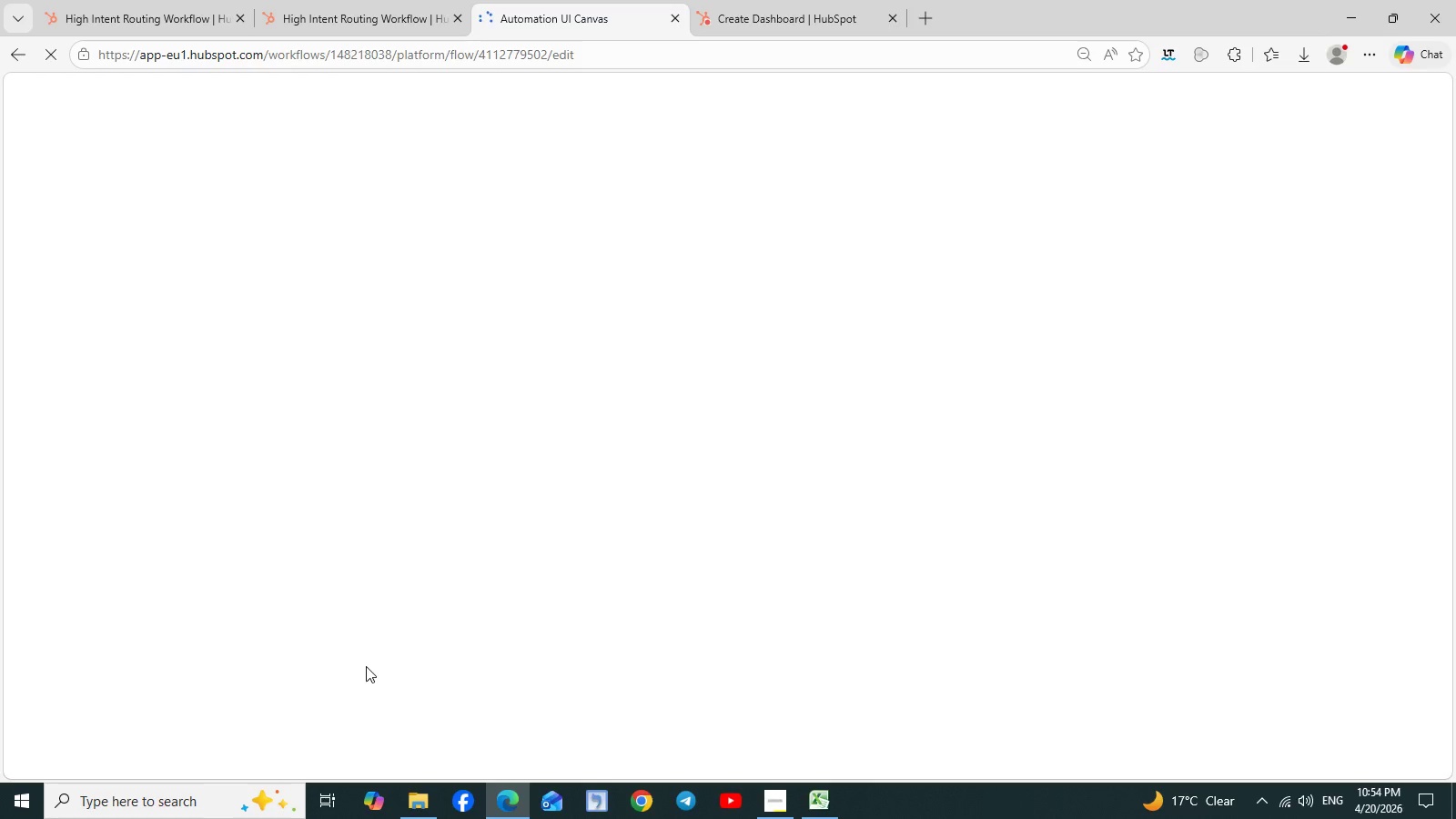 
left_click([27, 99])
 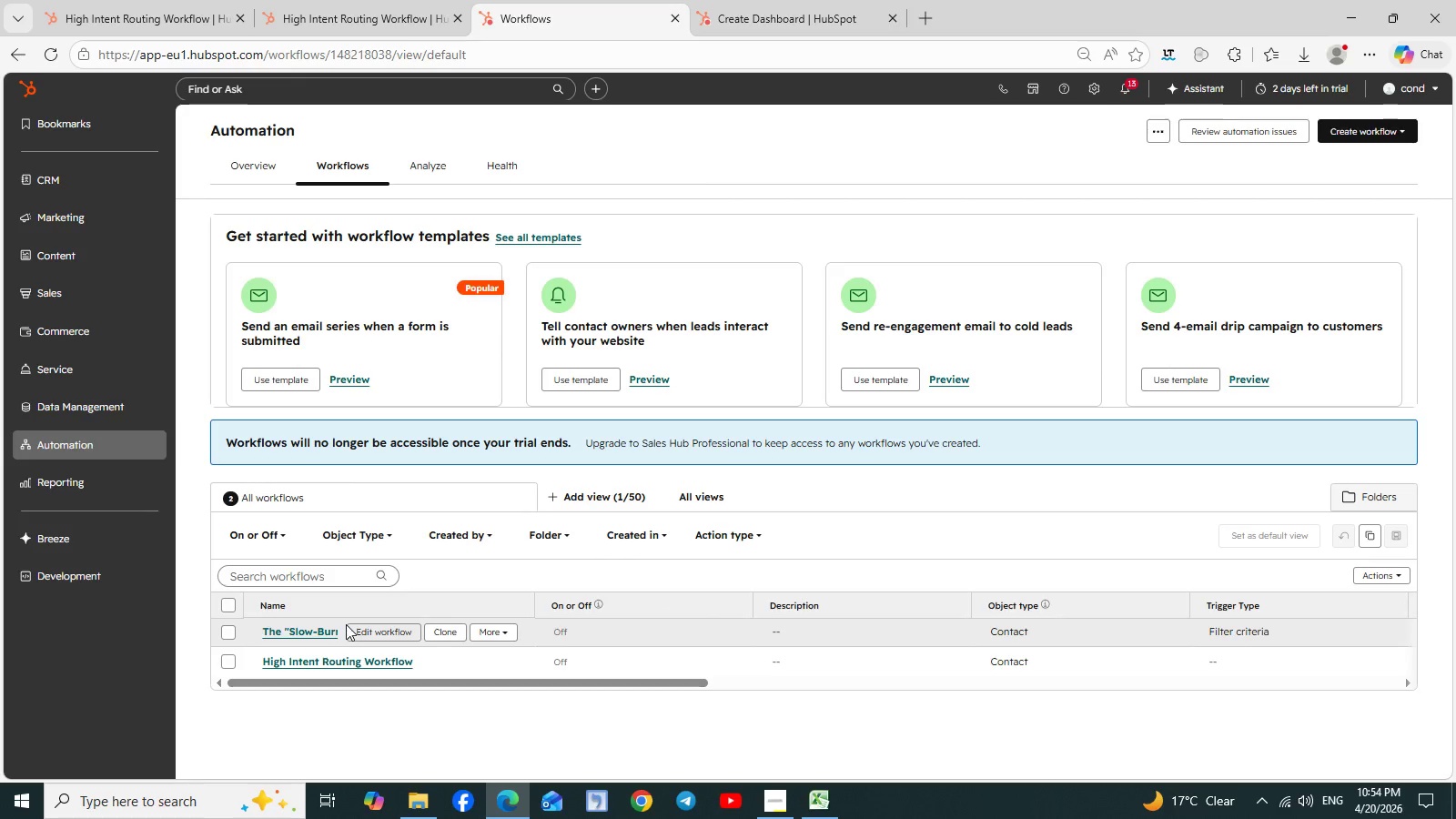 
wait(7.77)
 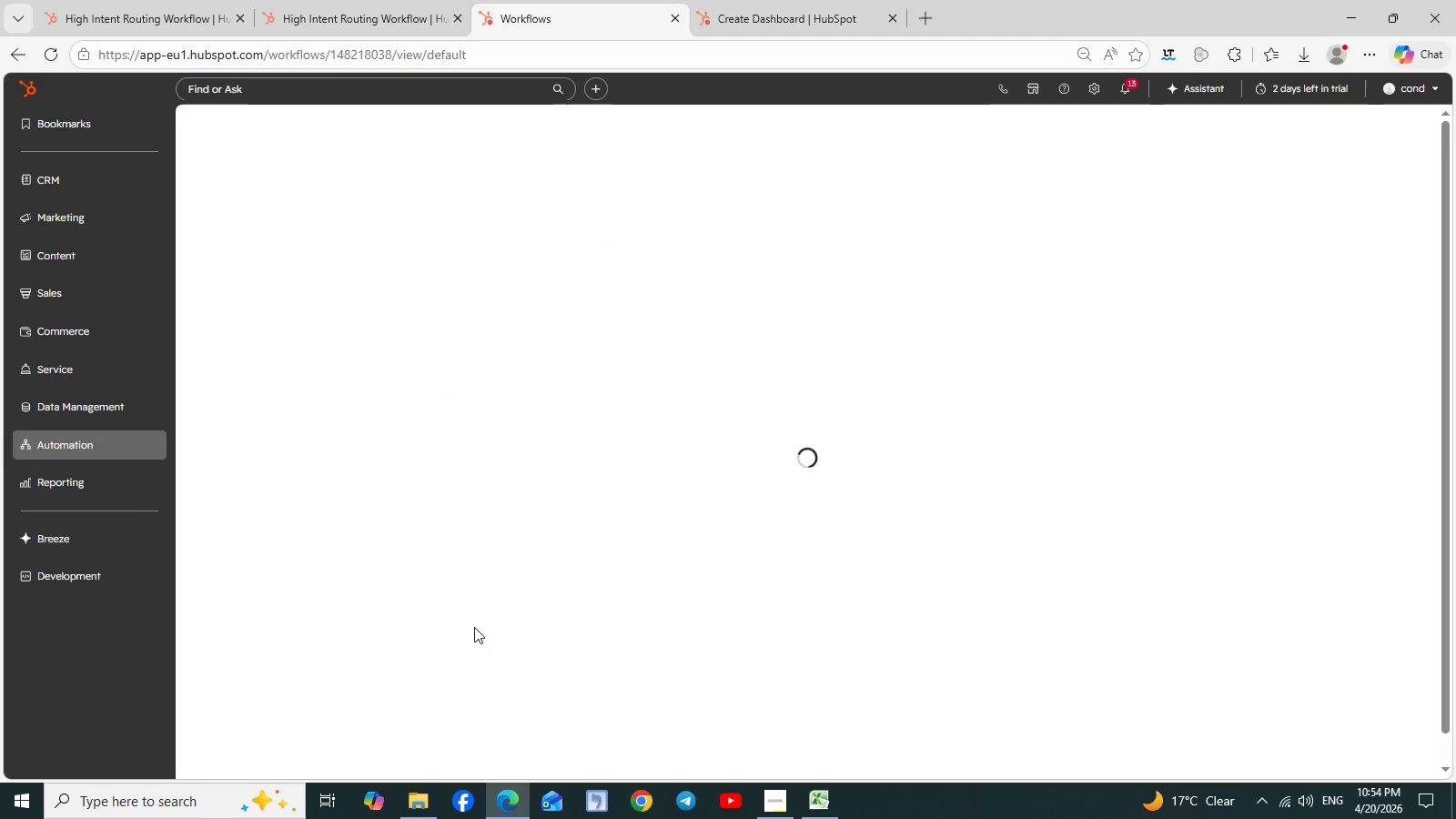 
left_click([373, 637])
 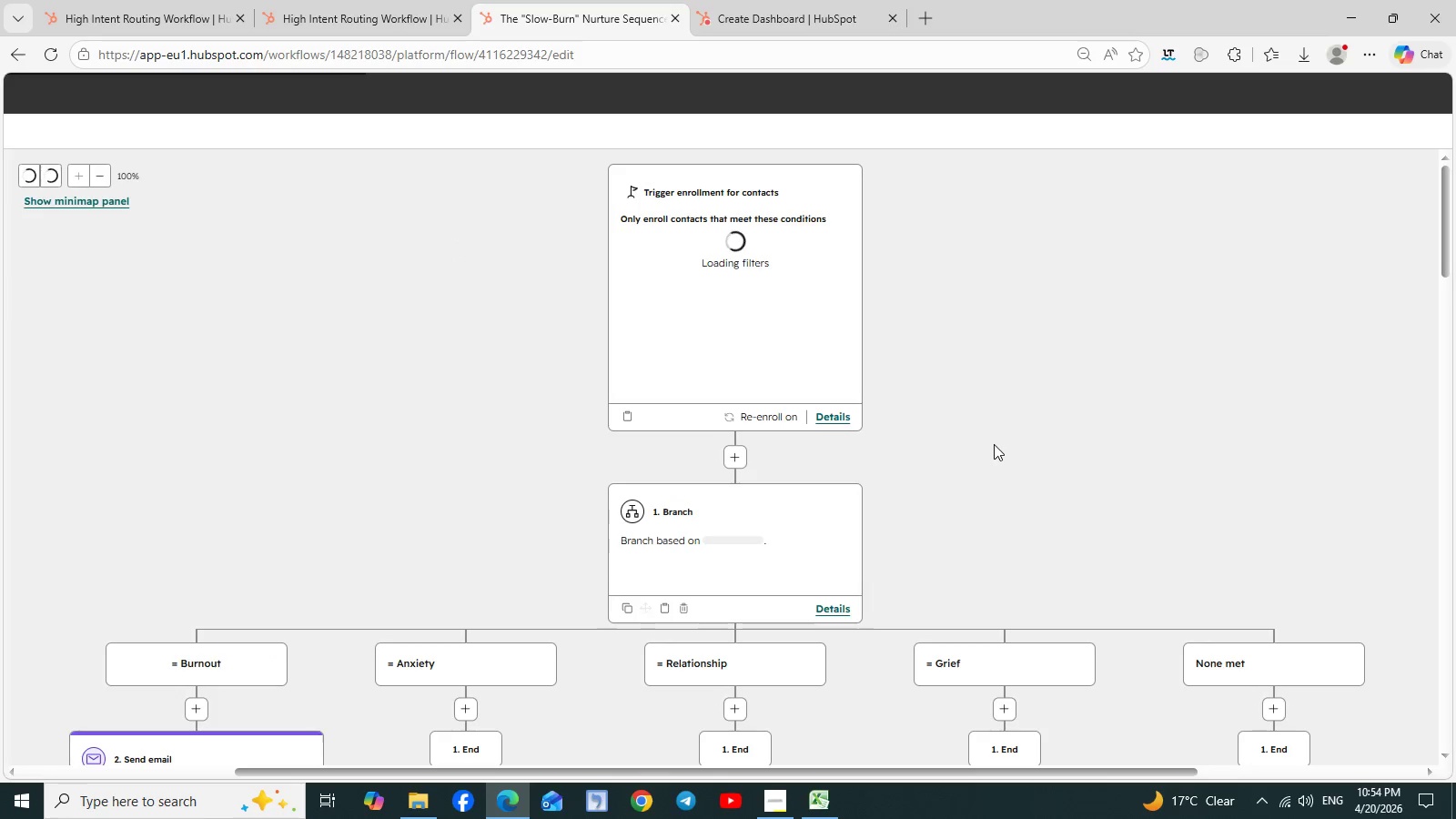 
wait(11.09)
 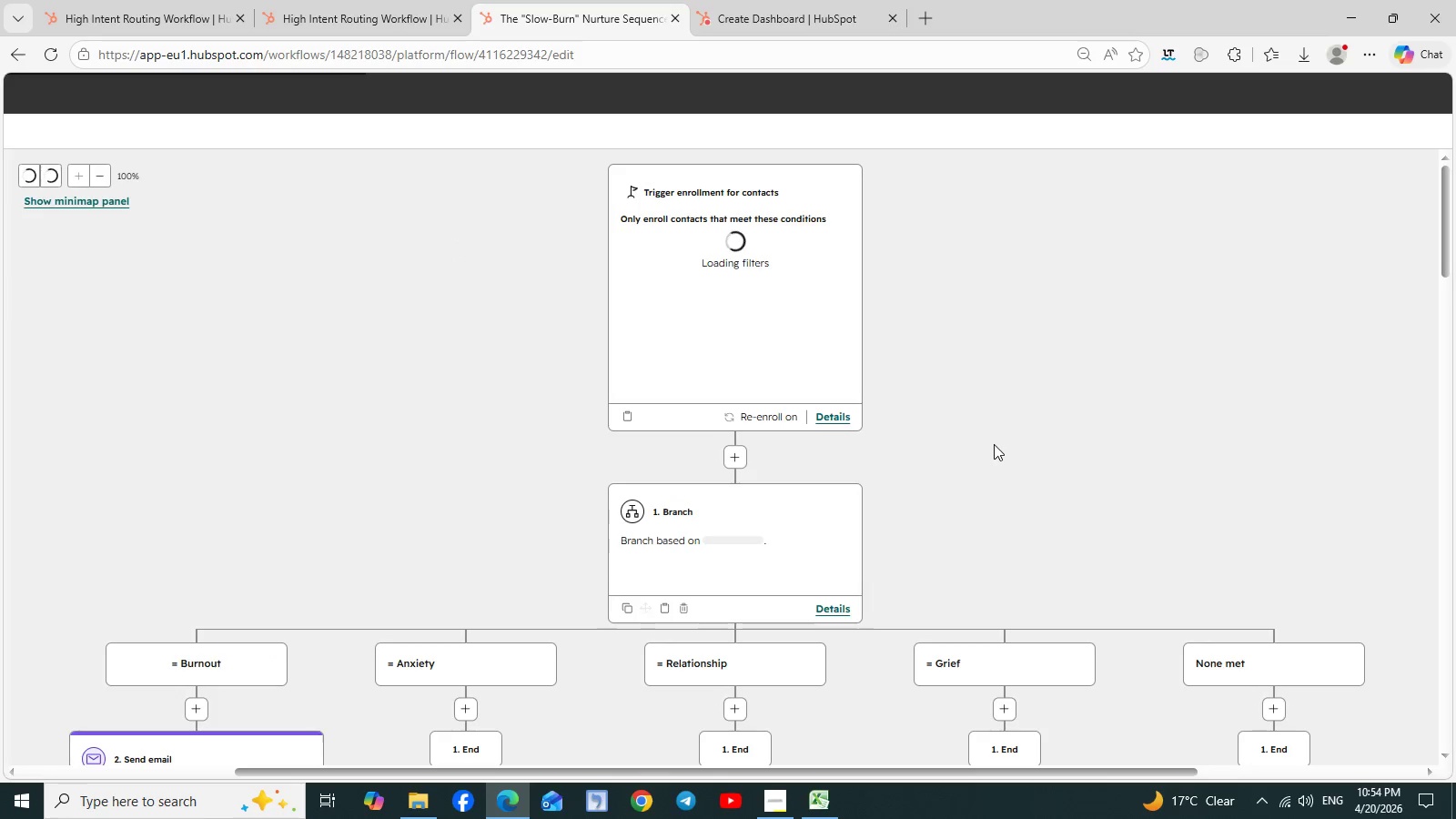 
scroll: coordinate [994, 444], scroll_direction: up, amount: 1.0
 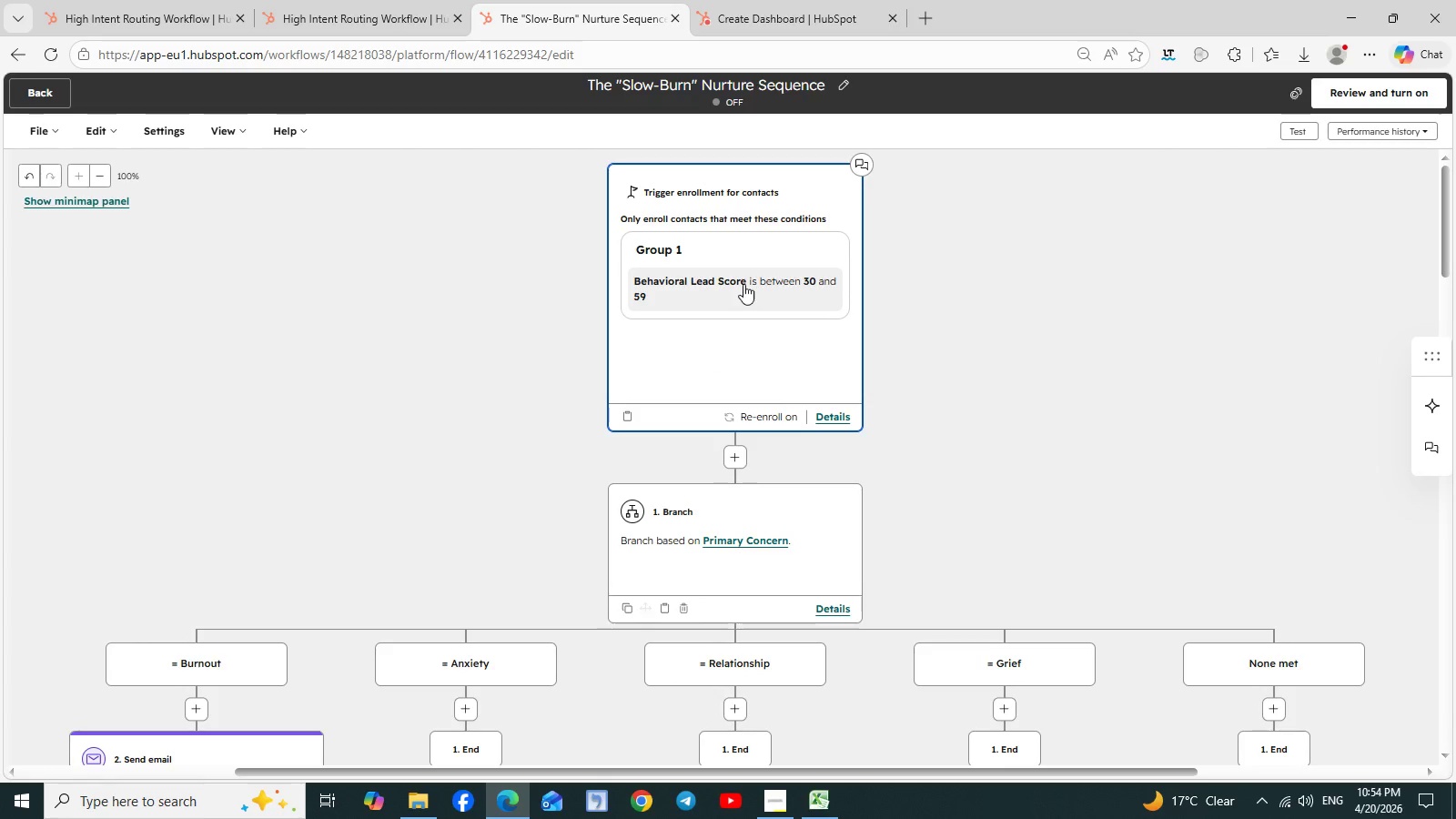 
left_click([743, 284])
 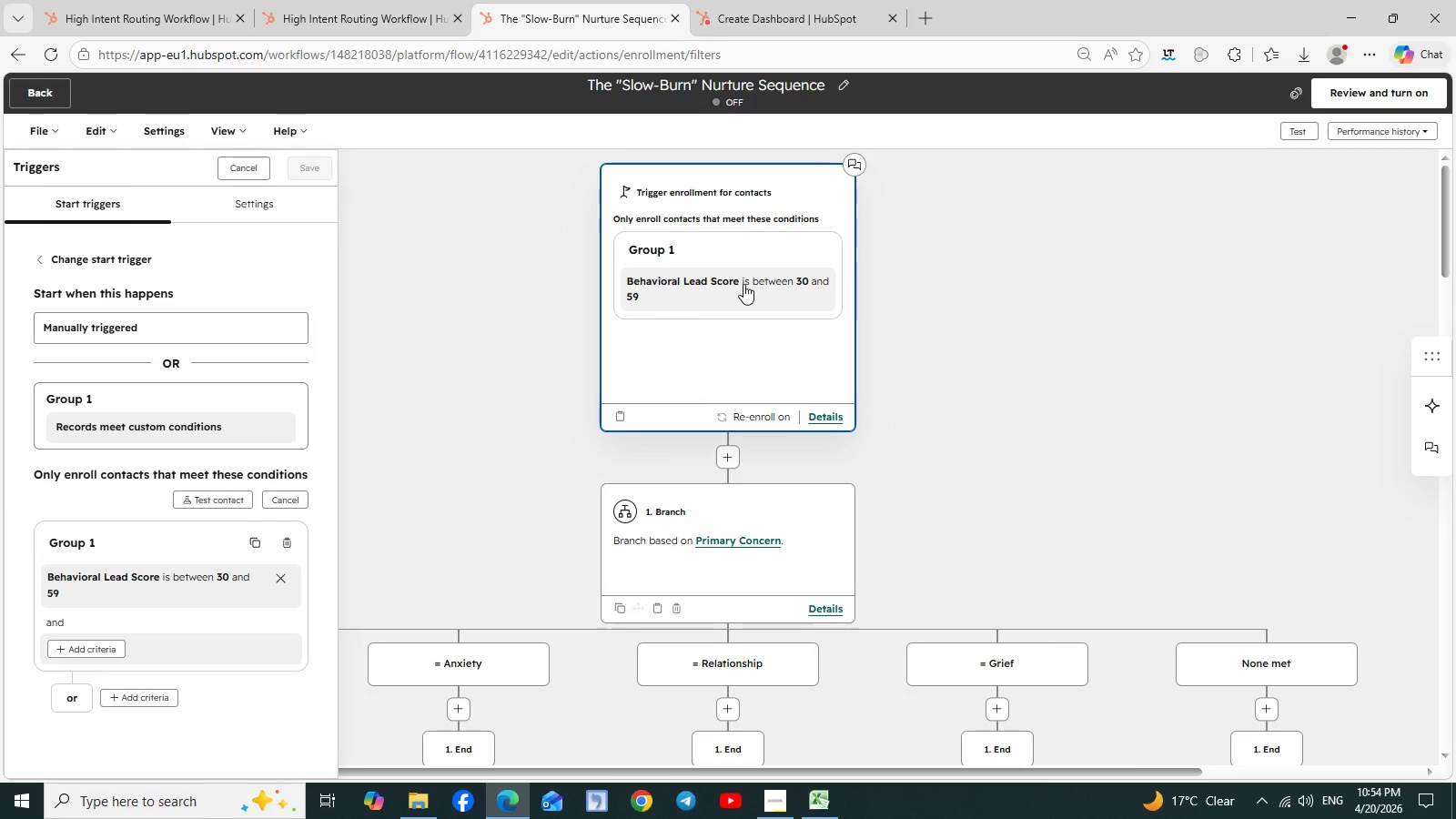 
wait(13.8)
 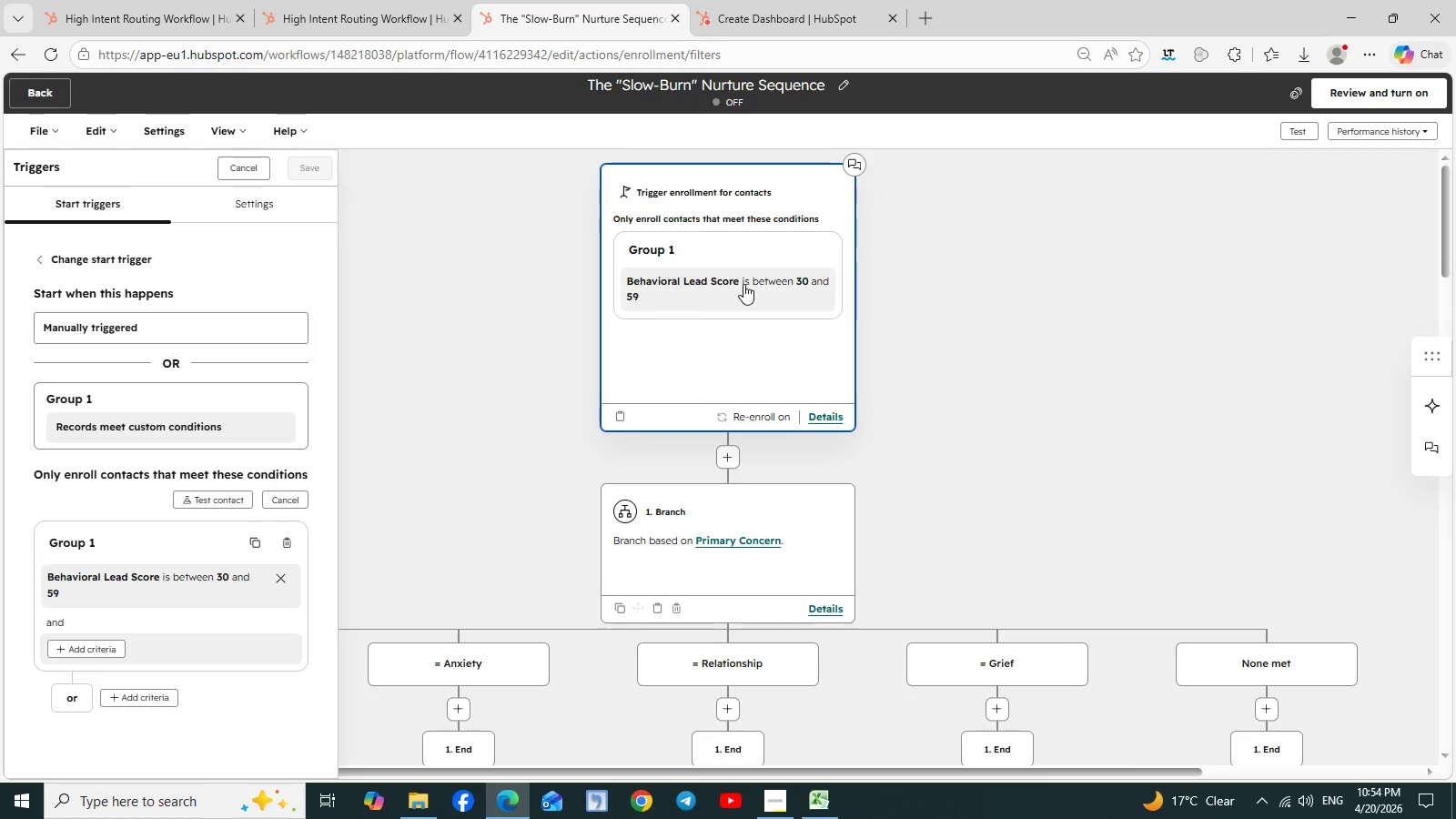 
left_click([348, 13])
 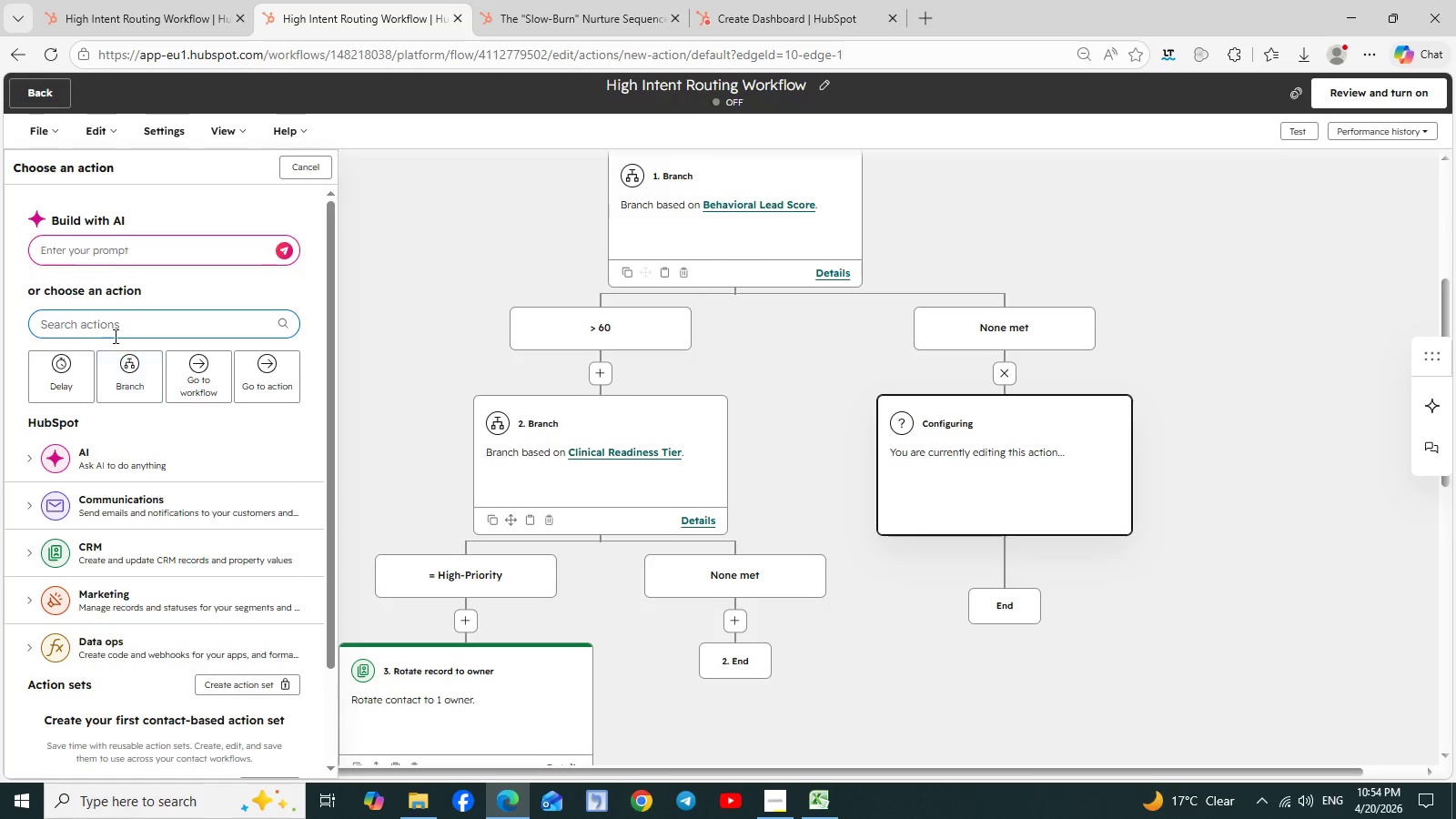 
left_click([115, 326])
 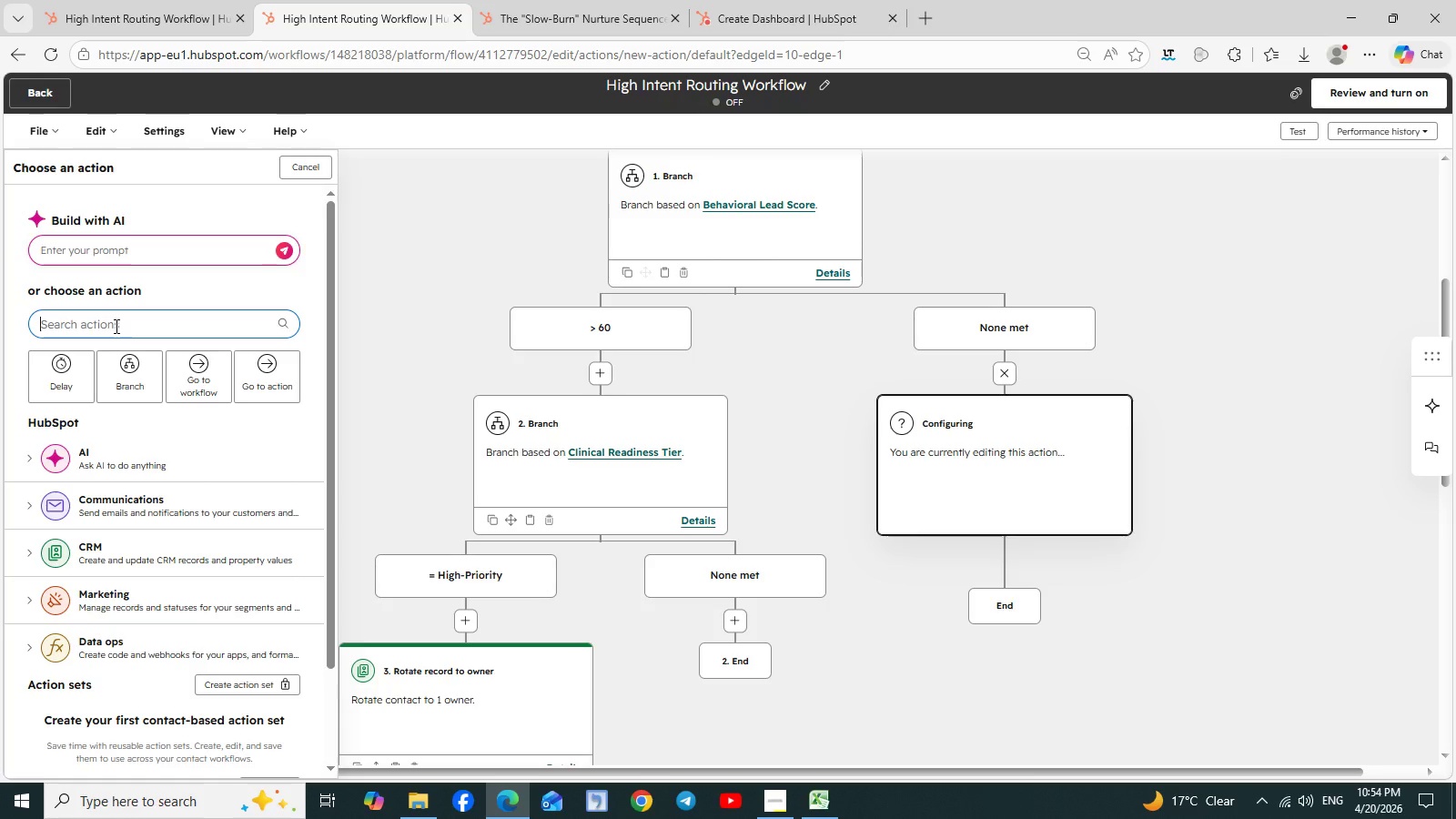 
type(re)
 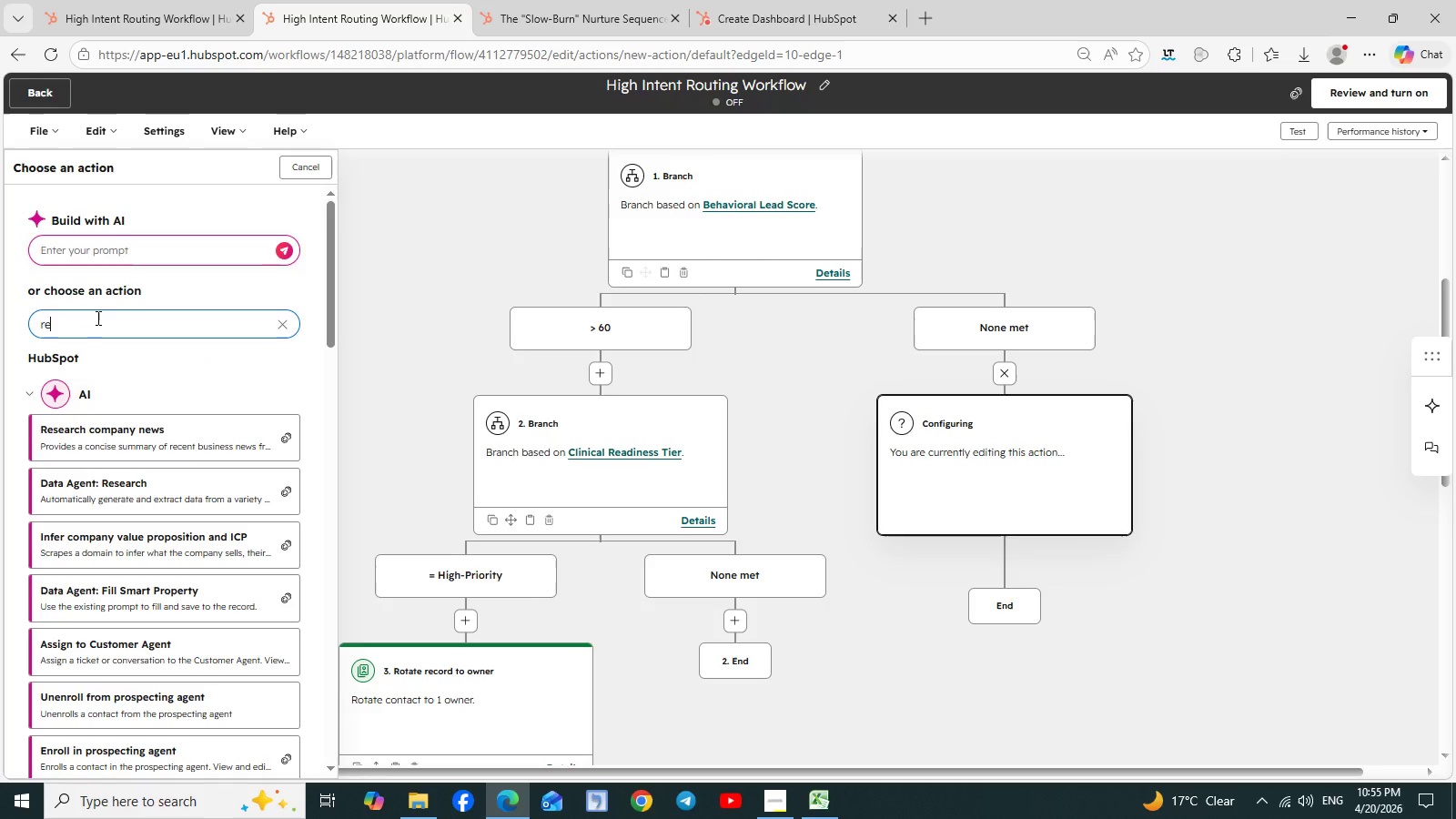 
wait(5.48)
 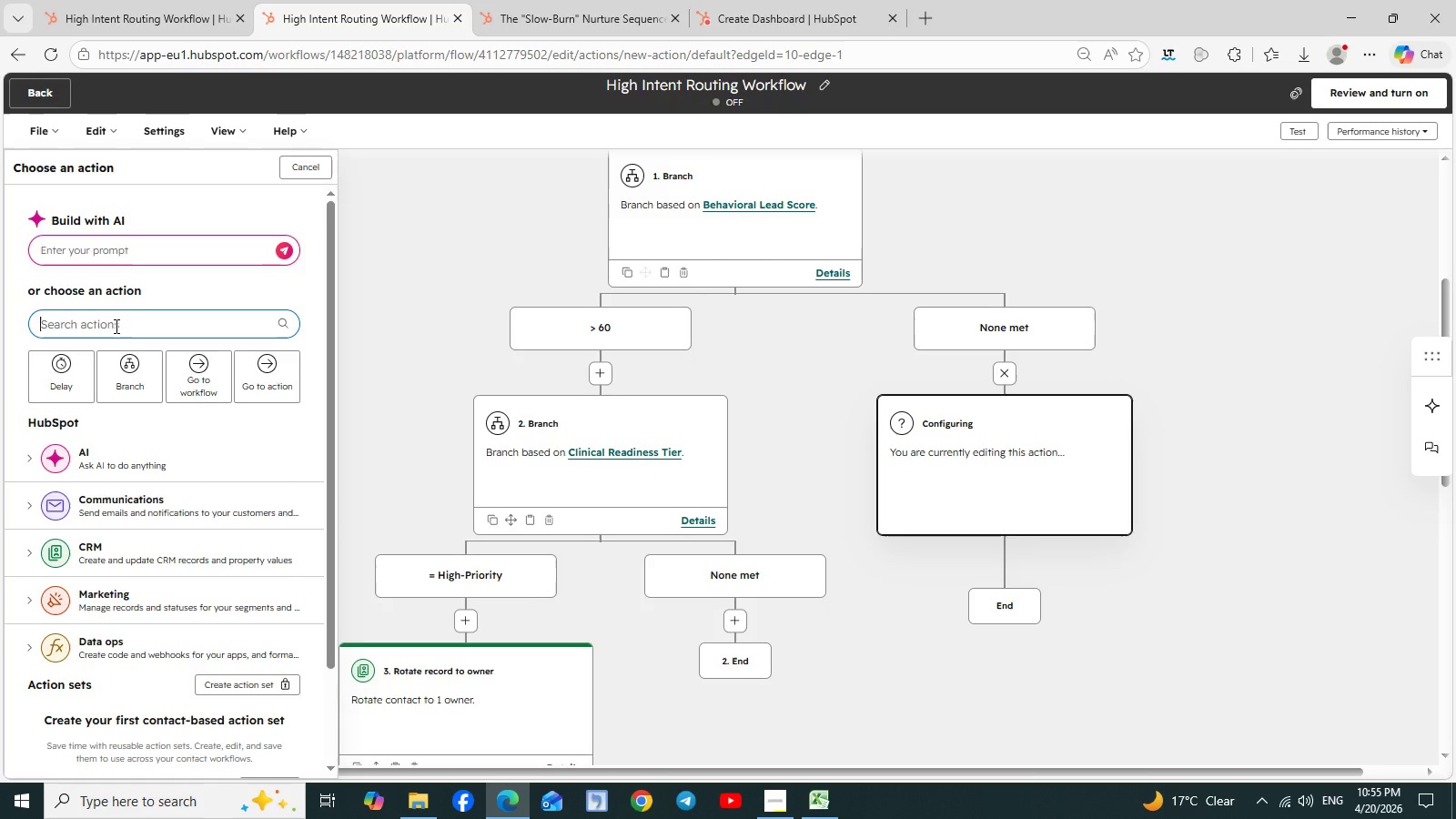 
type(cors)
 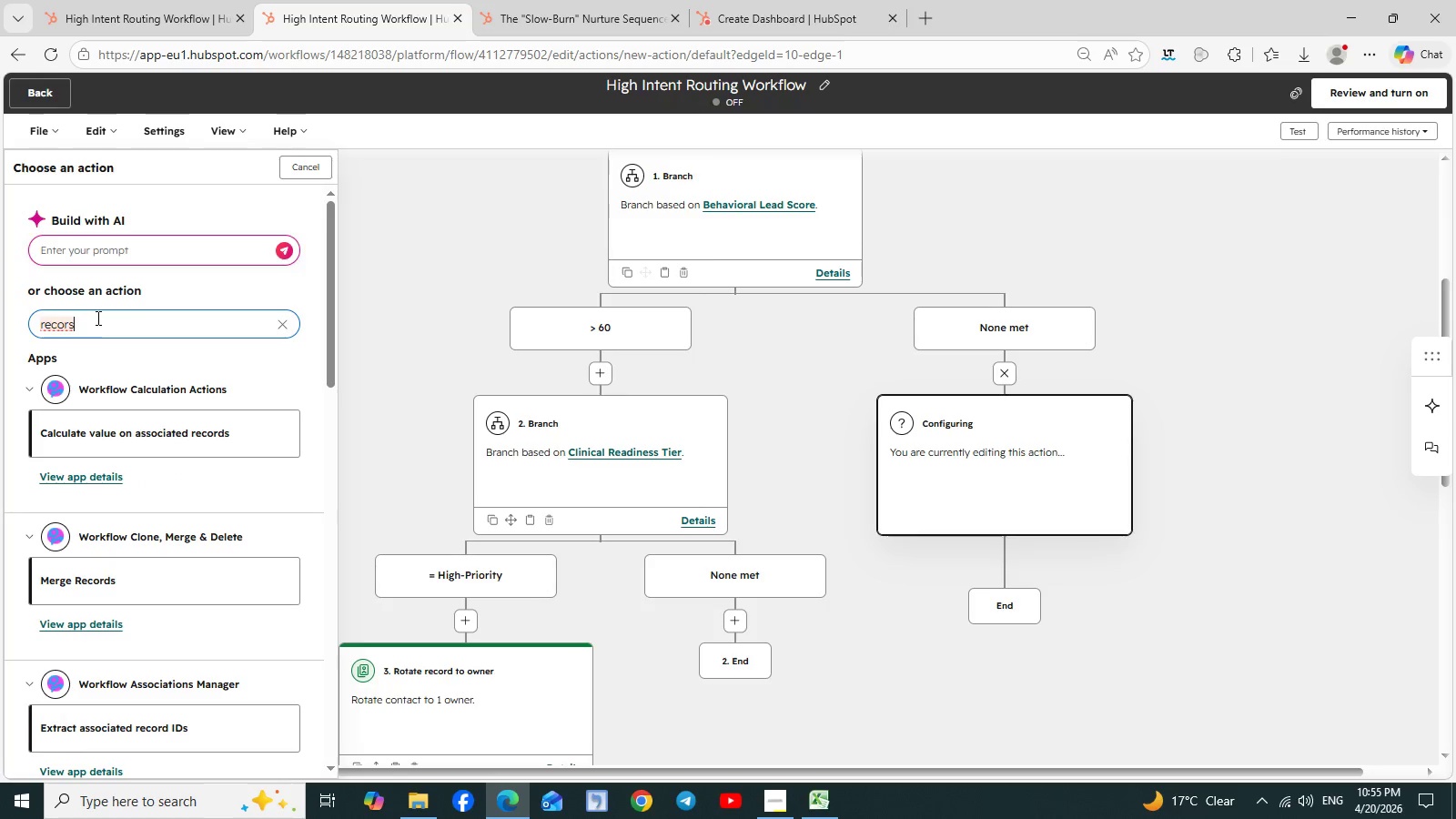 
key(Backspace)
type(ds)
 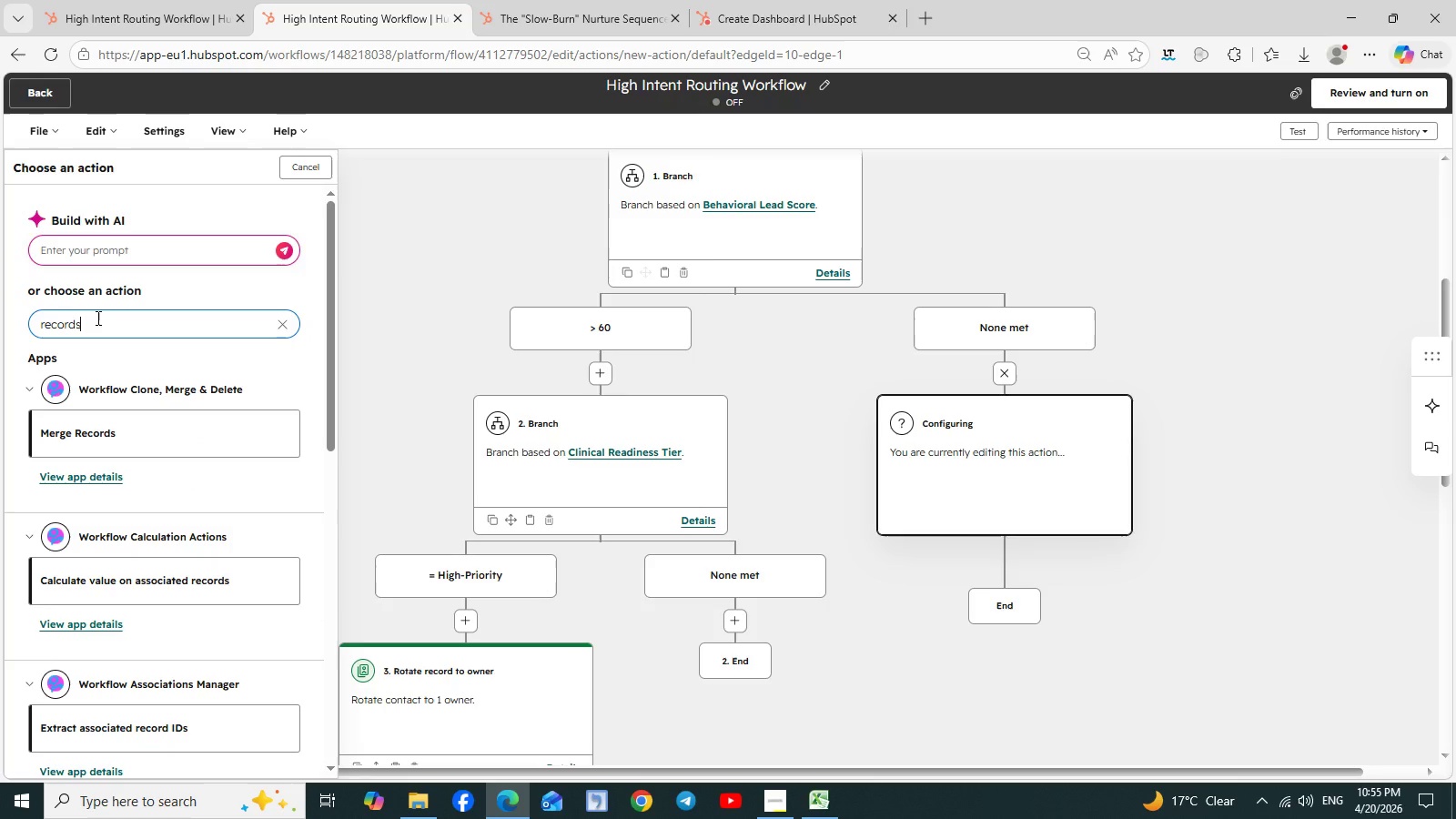 
key(Space)
 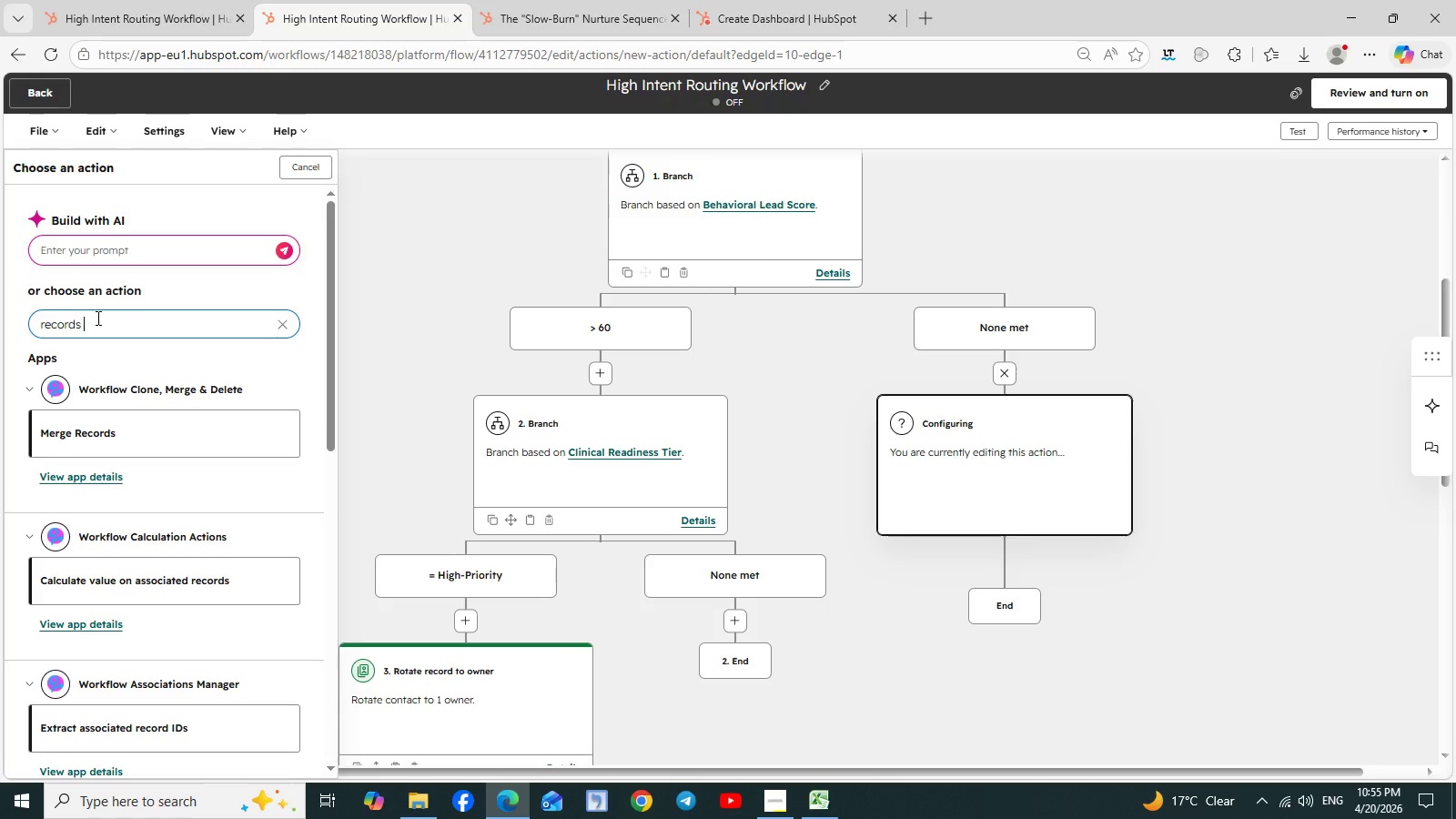 
key(M)
 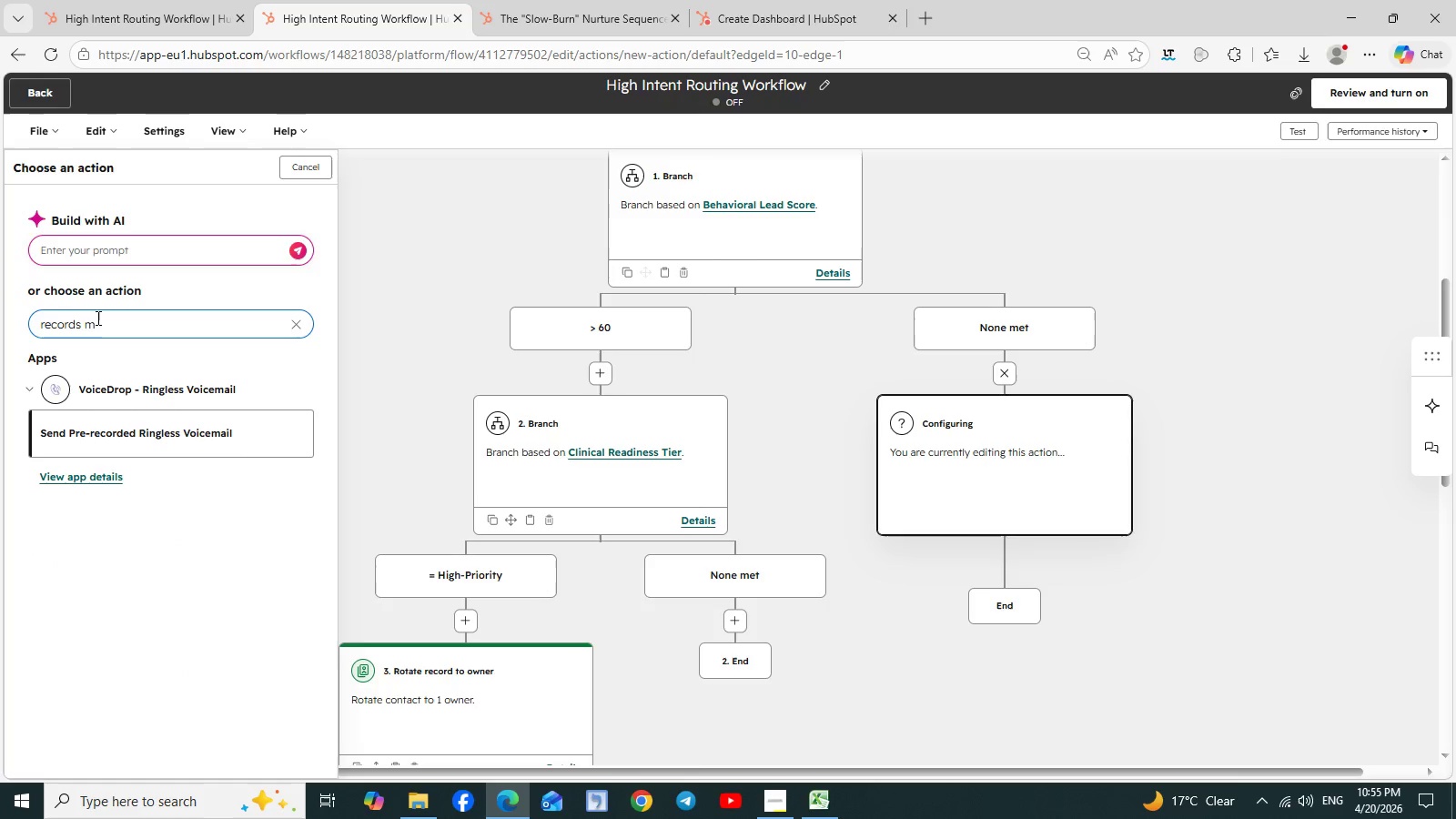 
key(E)
 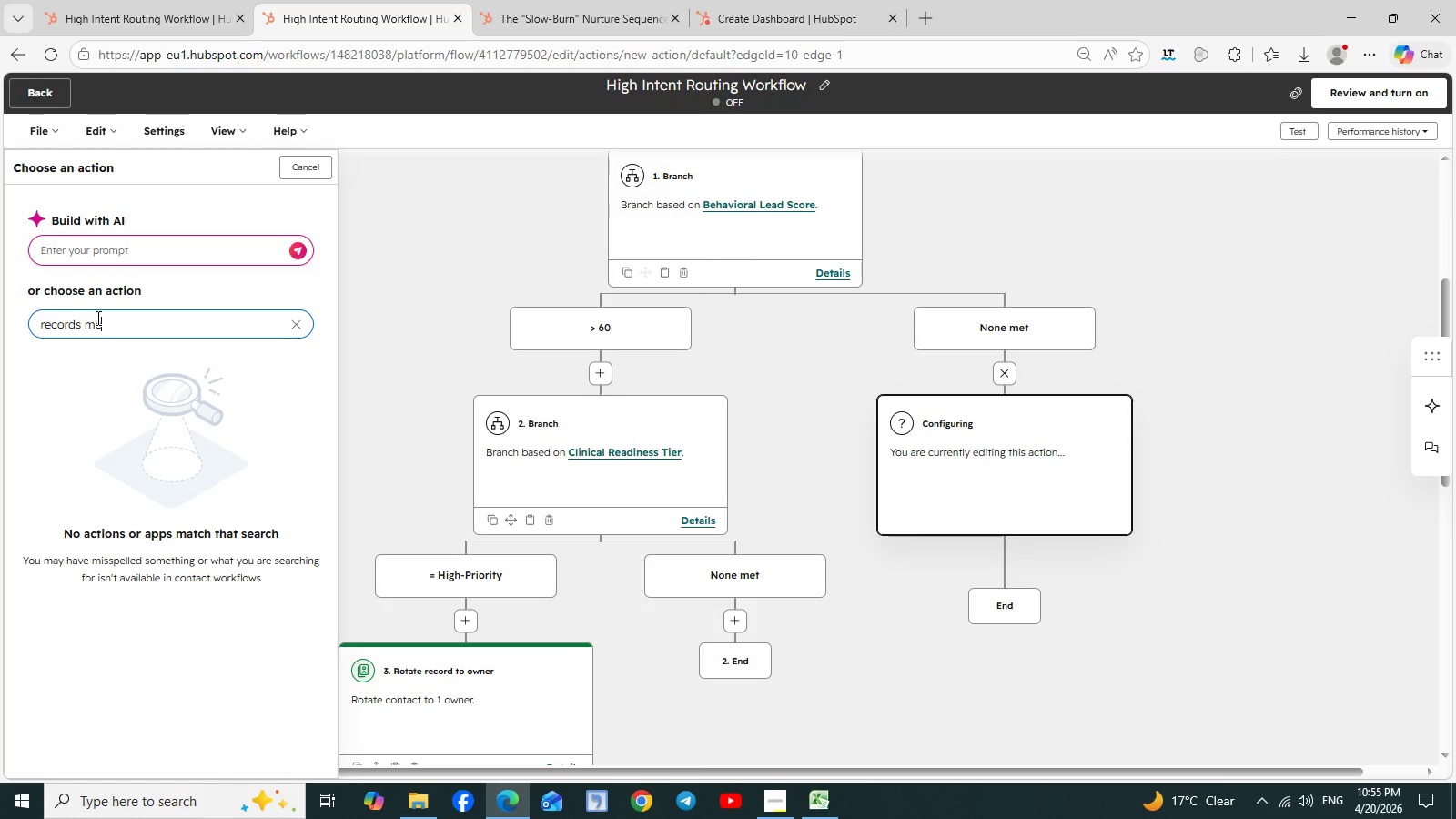 
key(Backspace)
 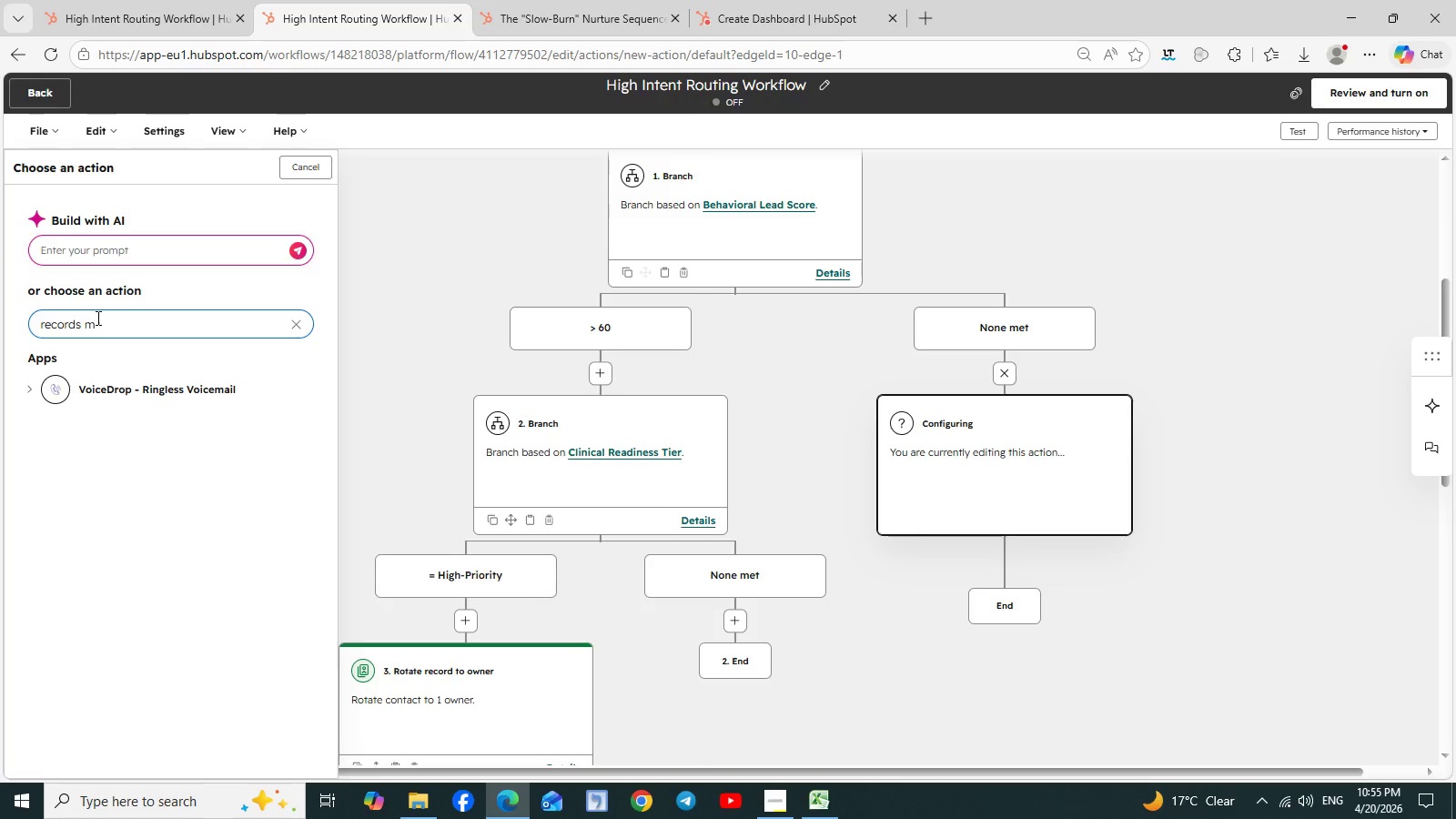 
key(Backspace)
 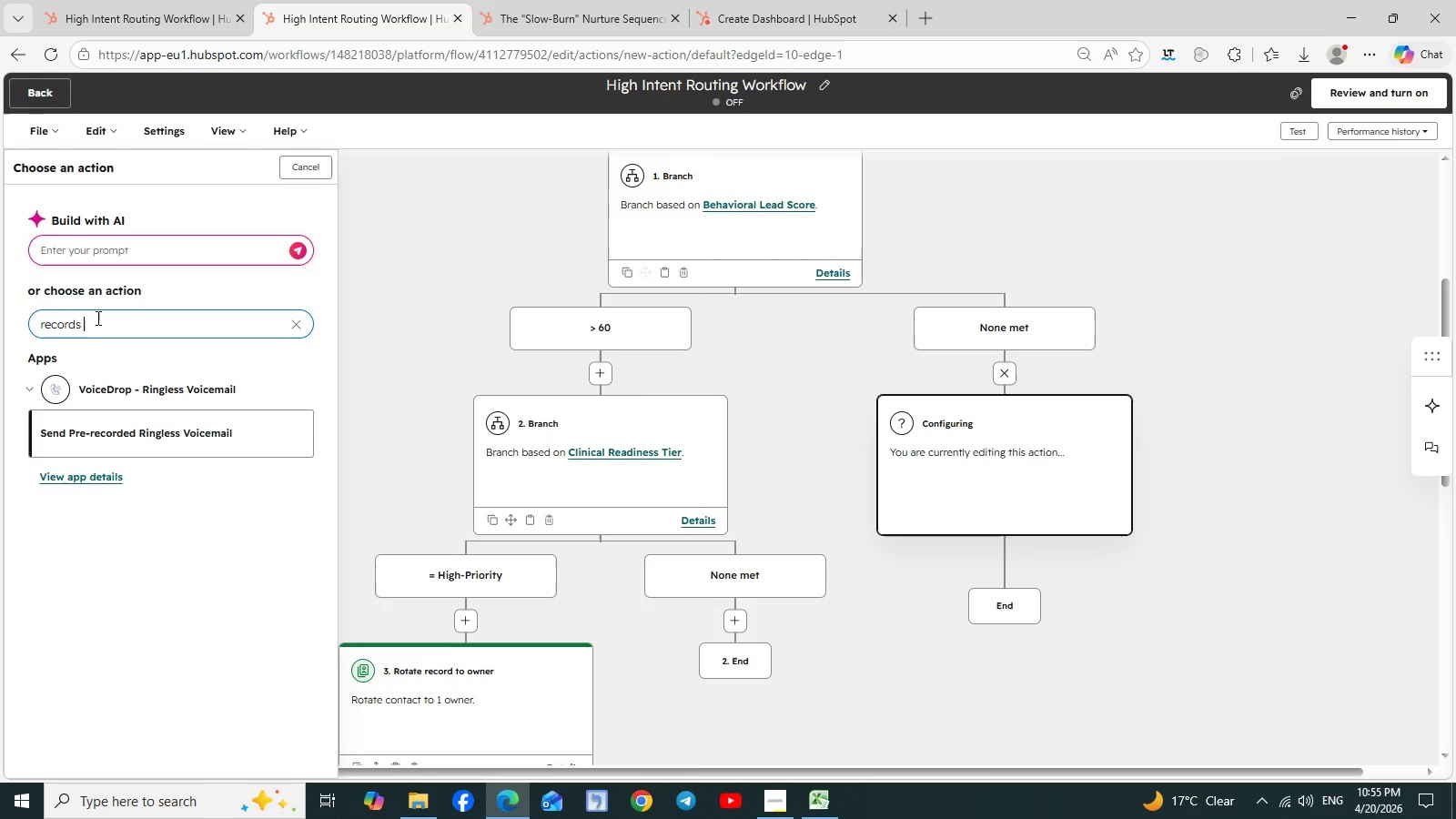 
key(Backspace)
 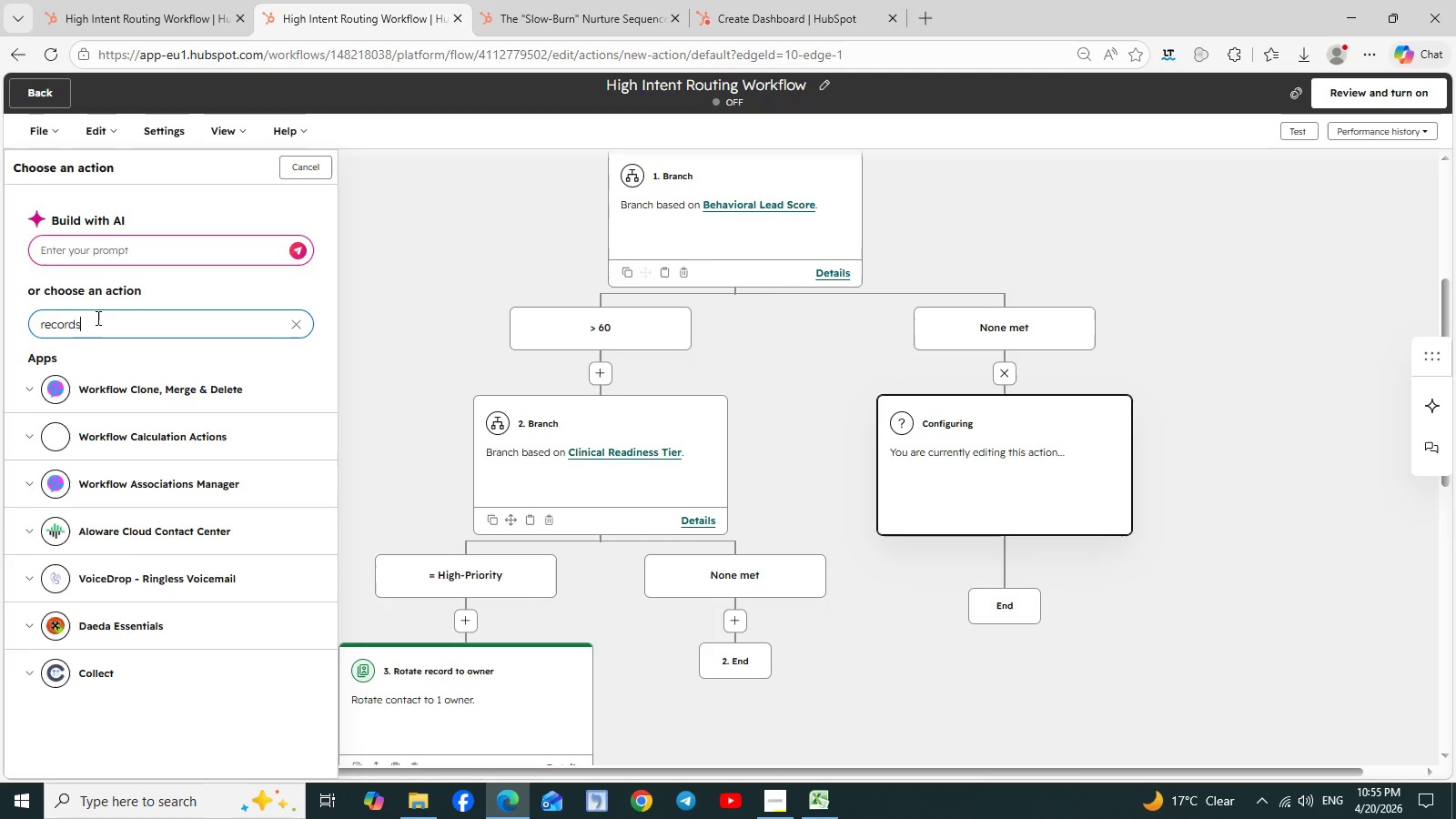 
key(Backspace)
 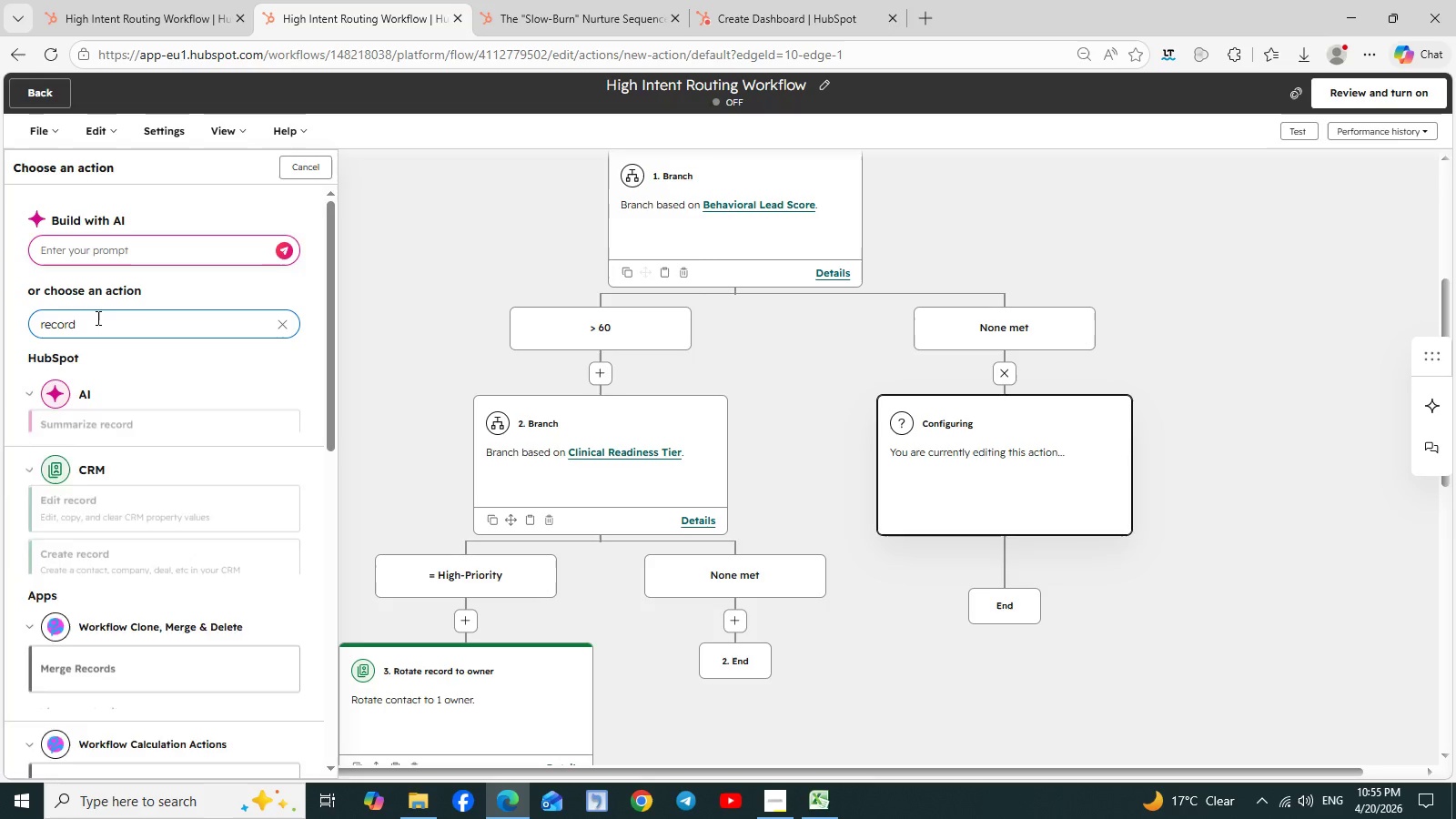 
key(Backspace)
 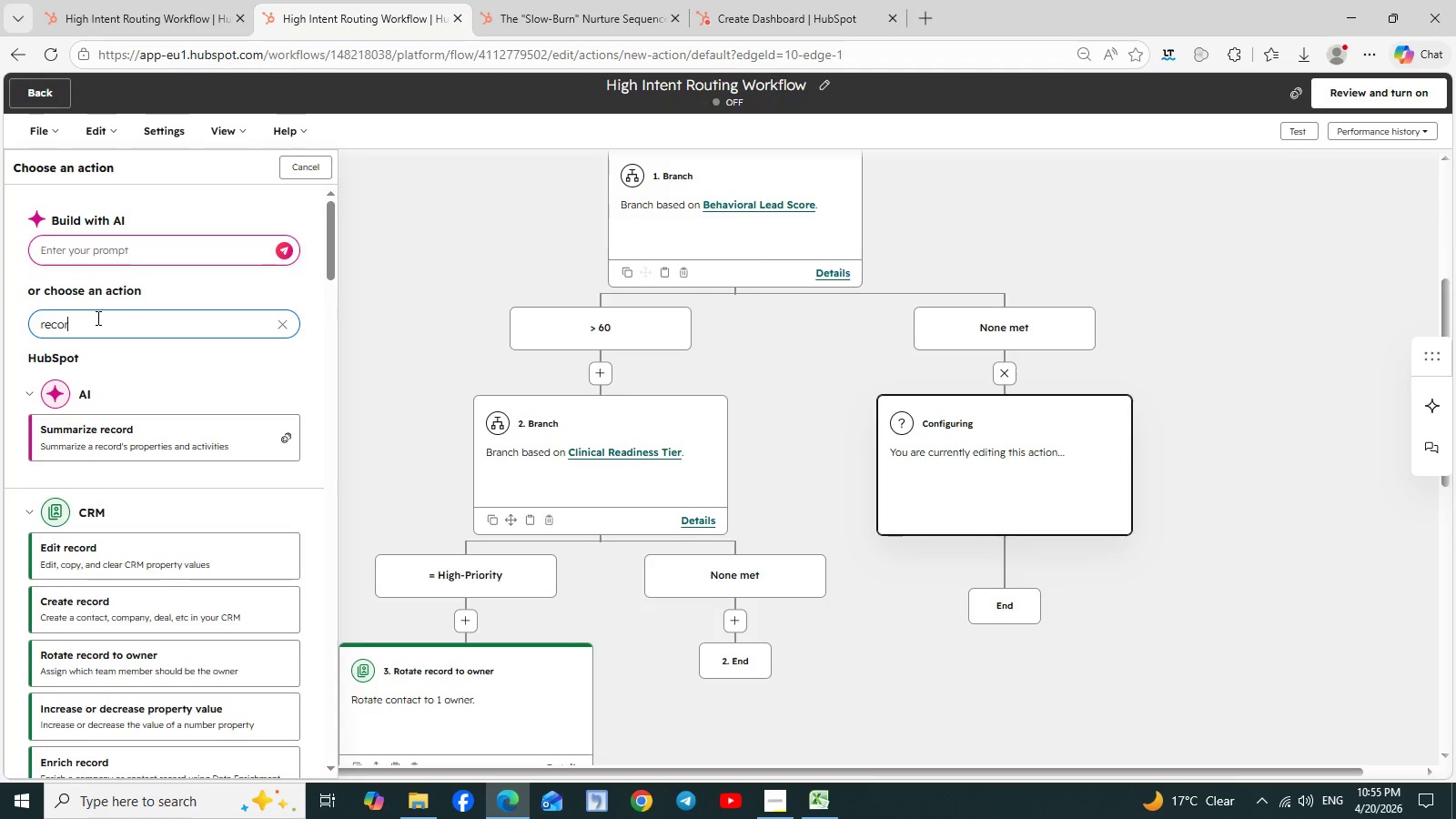 
key(Backspace)
 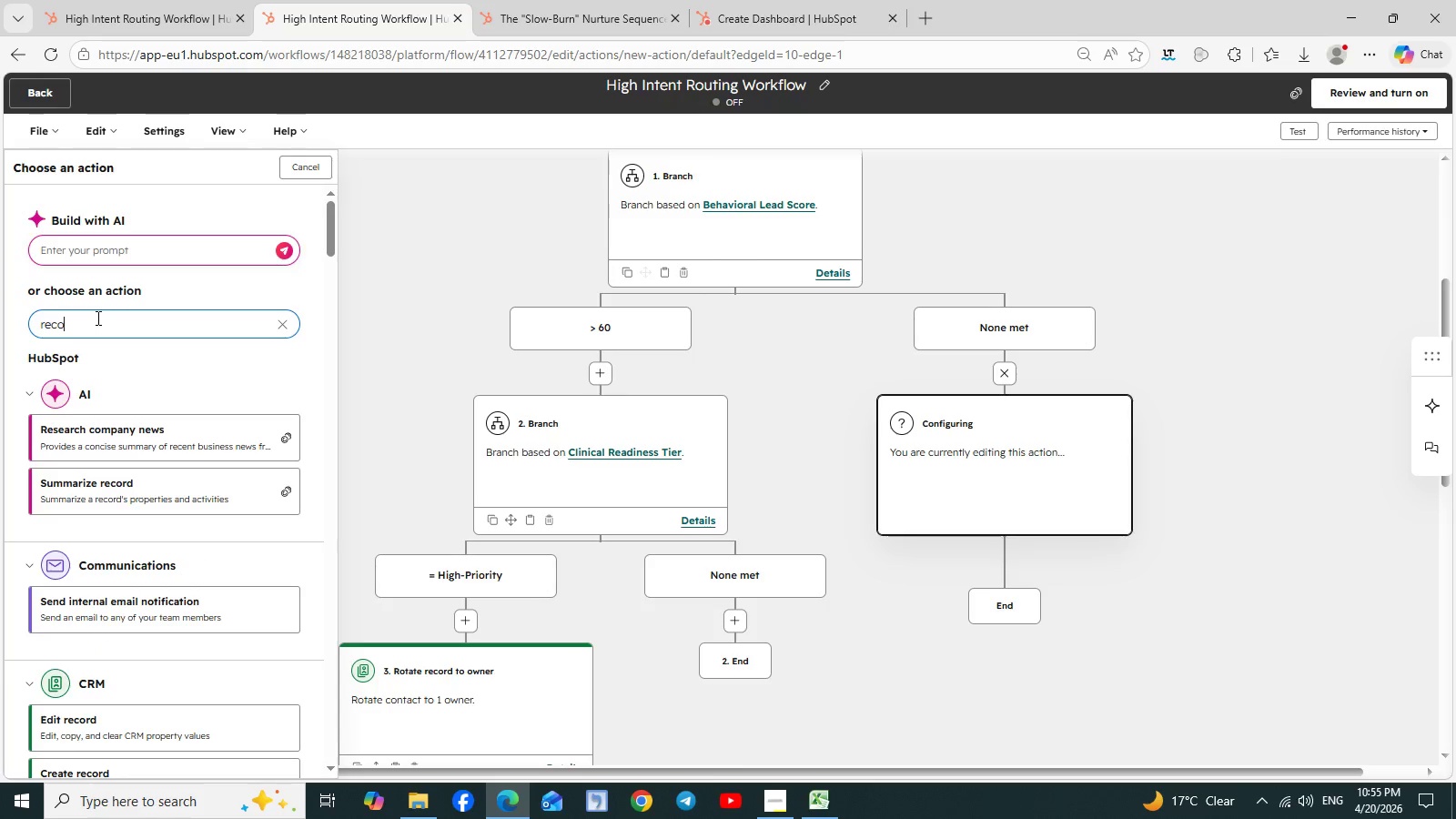 
scroll: coordinate [222, 574], scroll_direction: down, amount: 3.0
 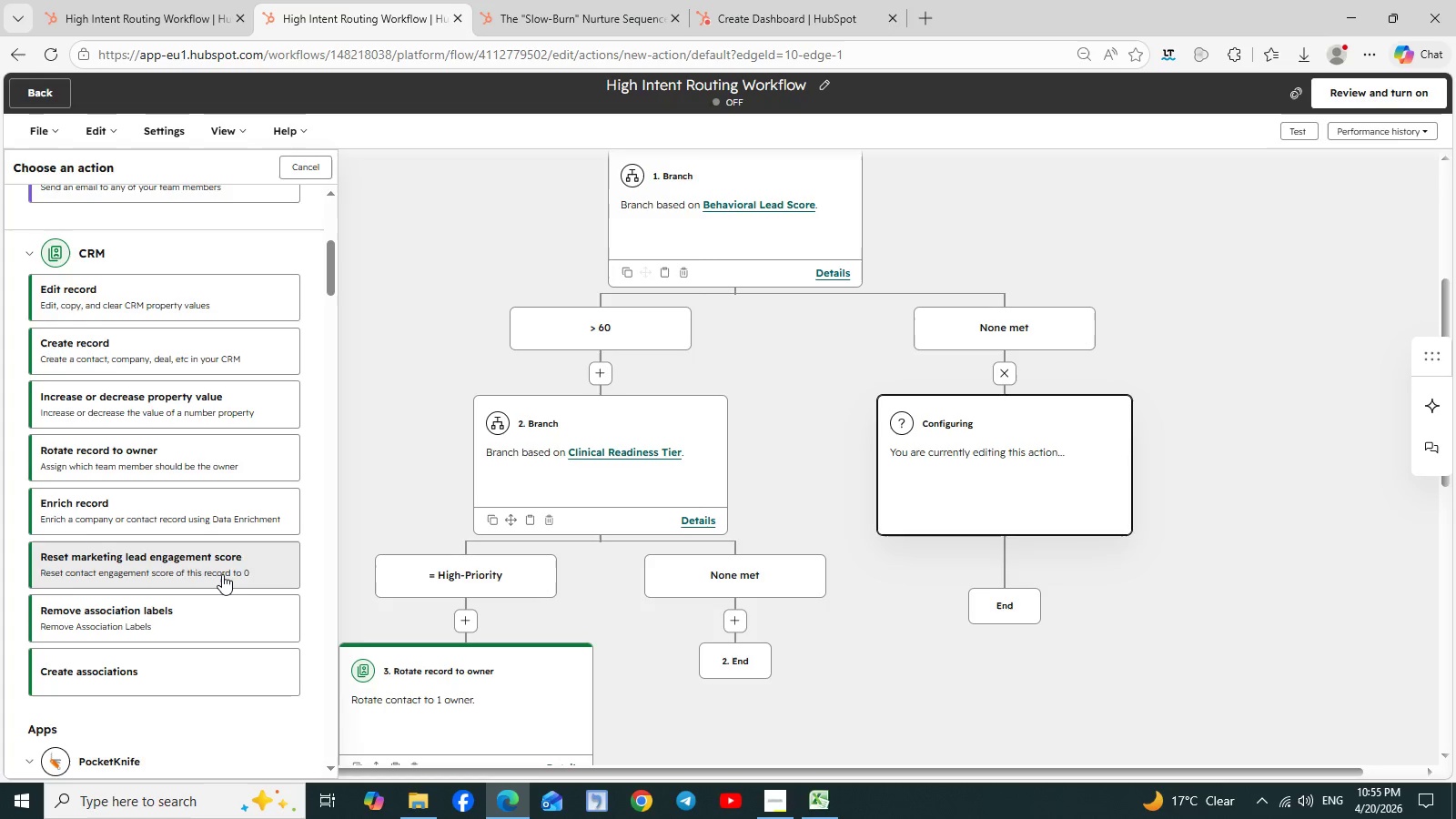 
scroll: coordinate [222, 574], scroll_direction: none, amount: 0.0
 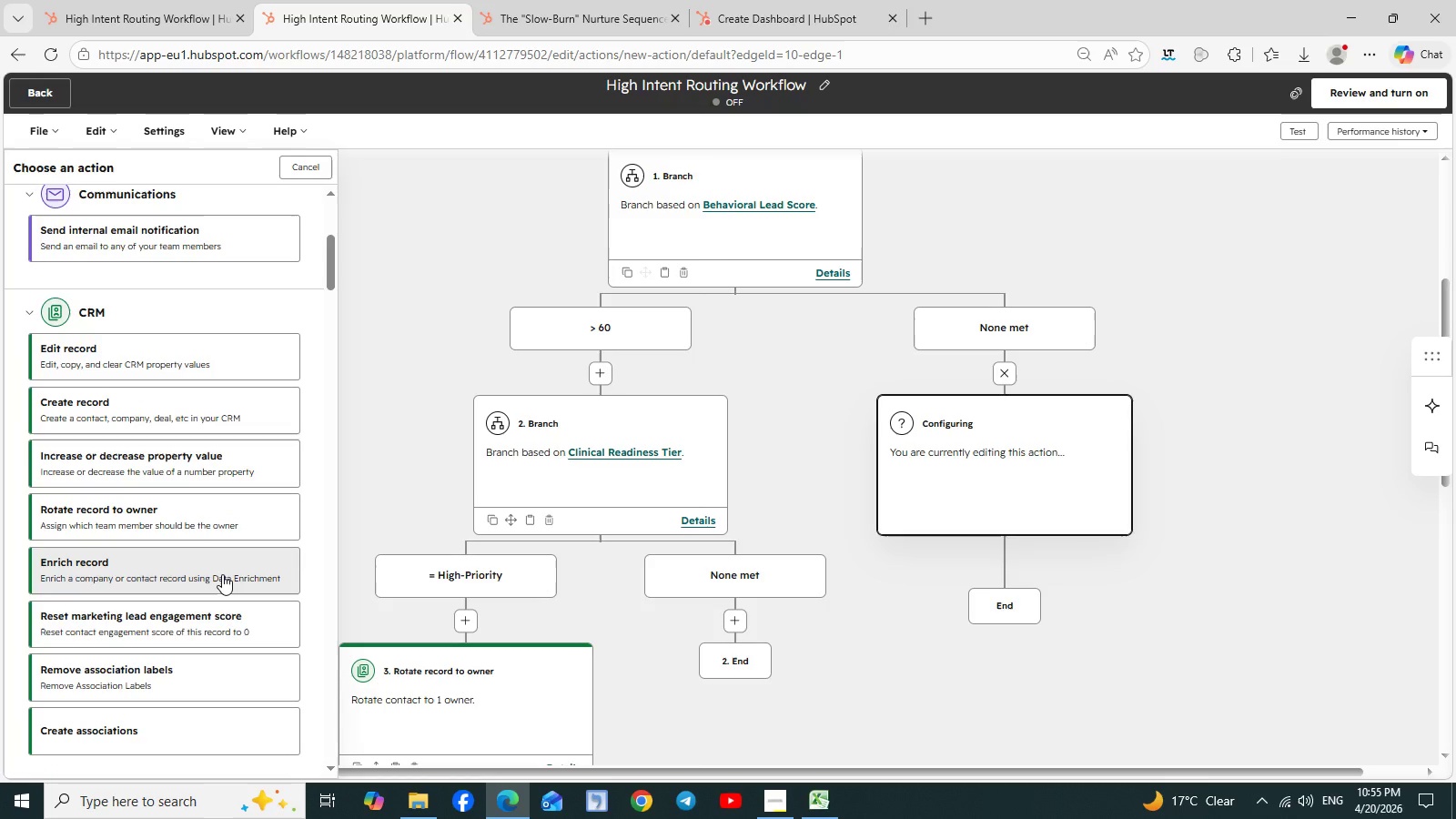 
wait(8.85)
 